 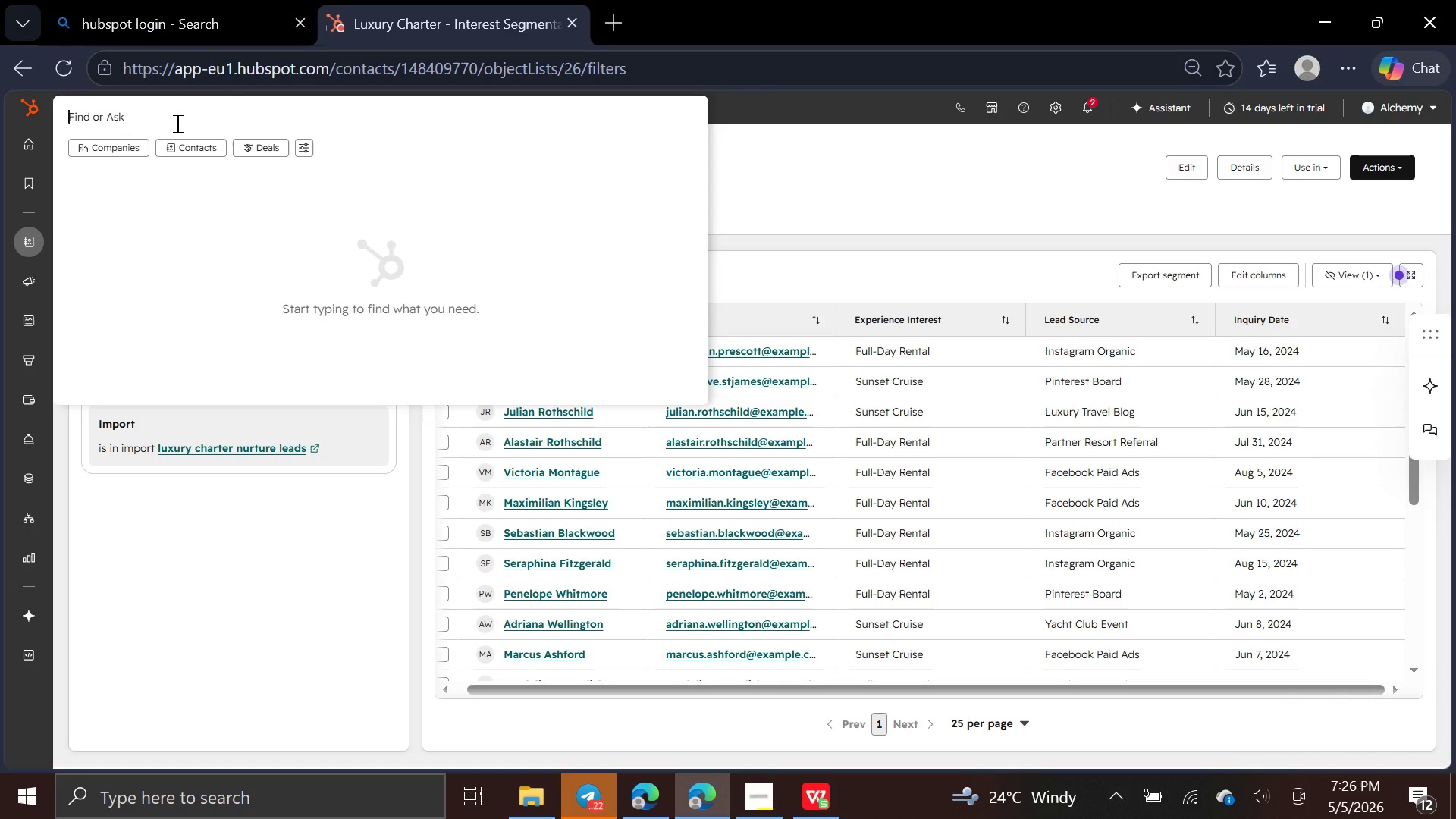 
type(mar)
 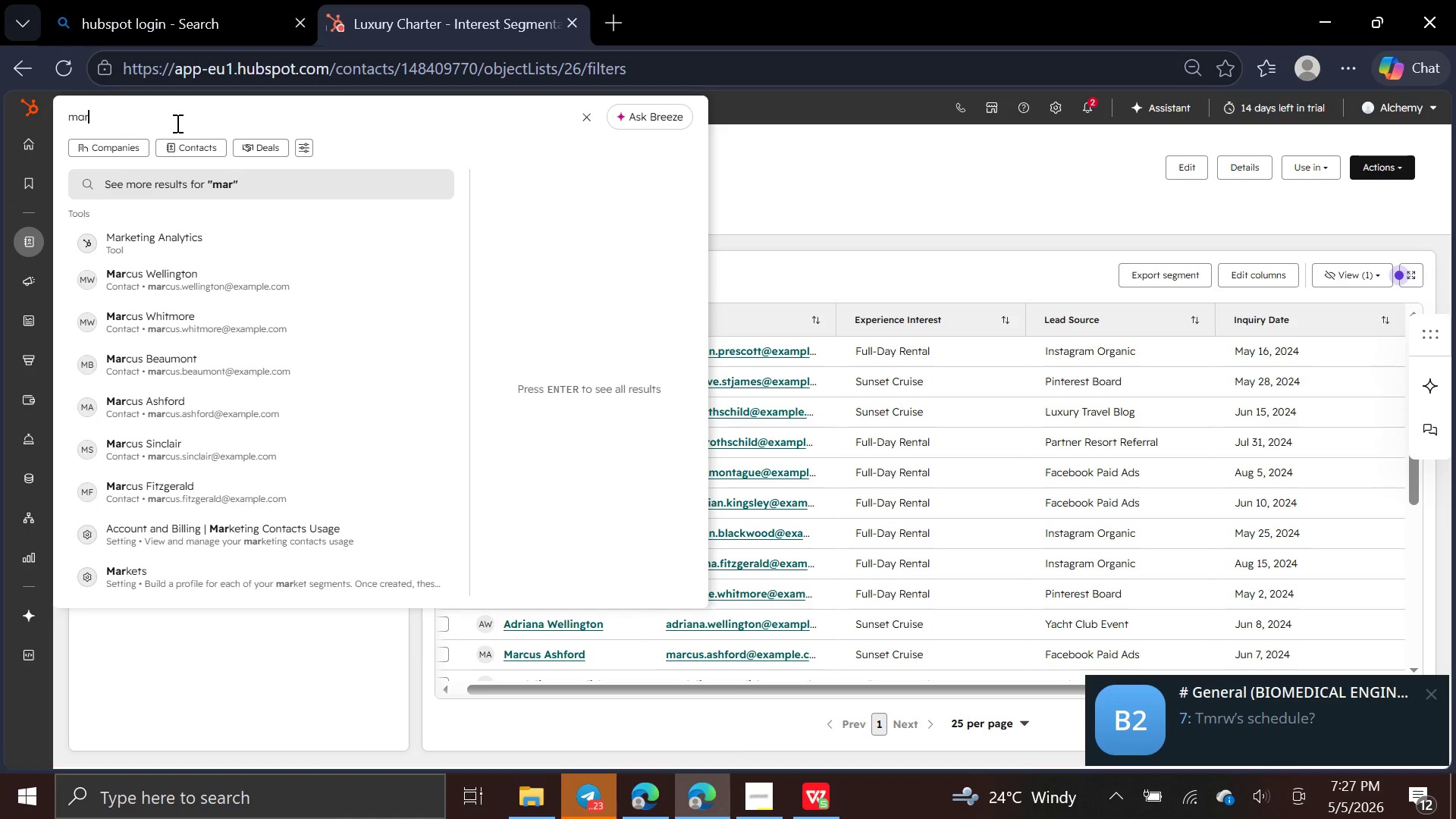 
wait(11.83)
 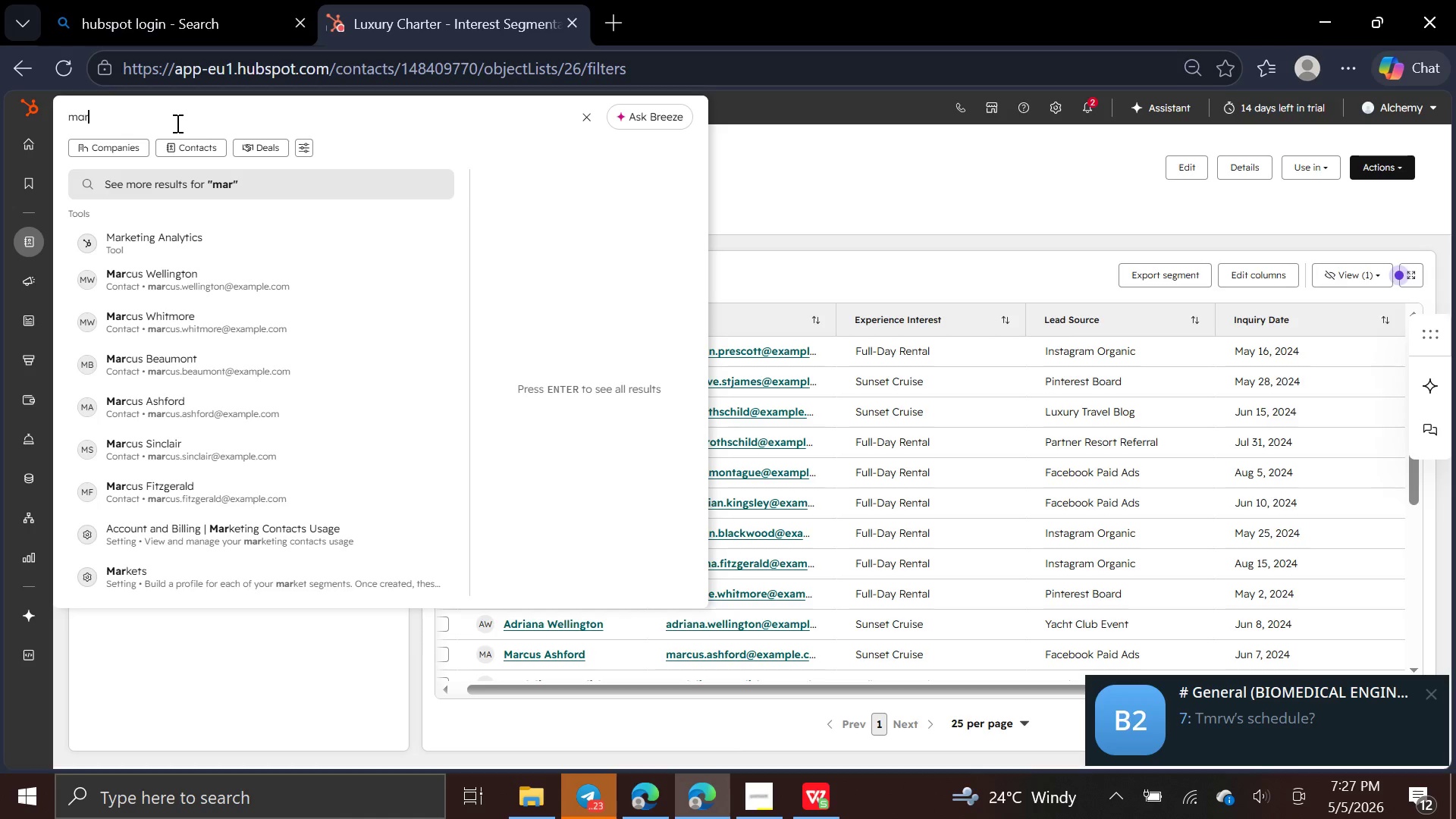 
type(ket)
 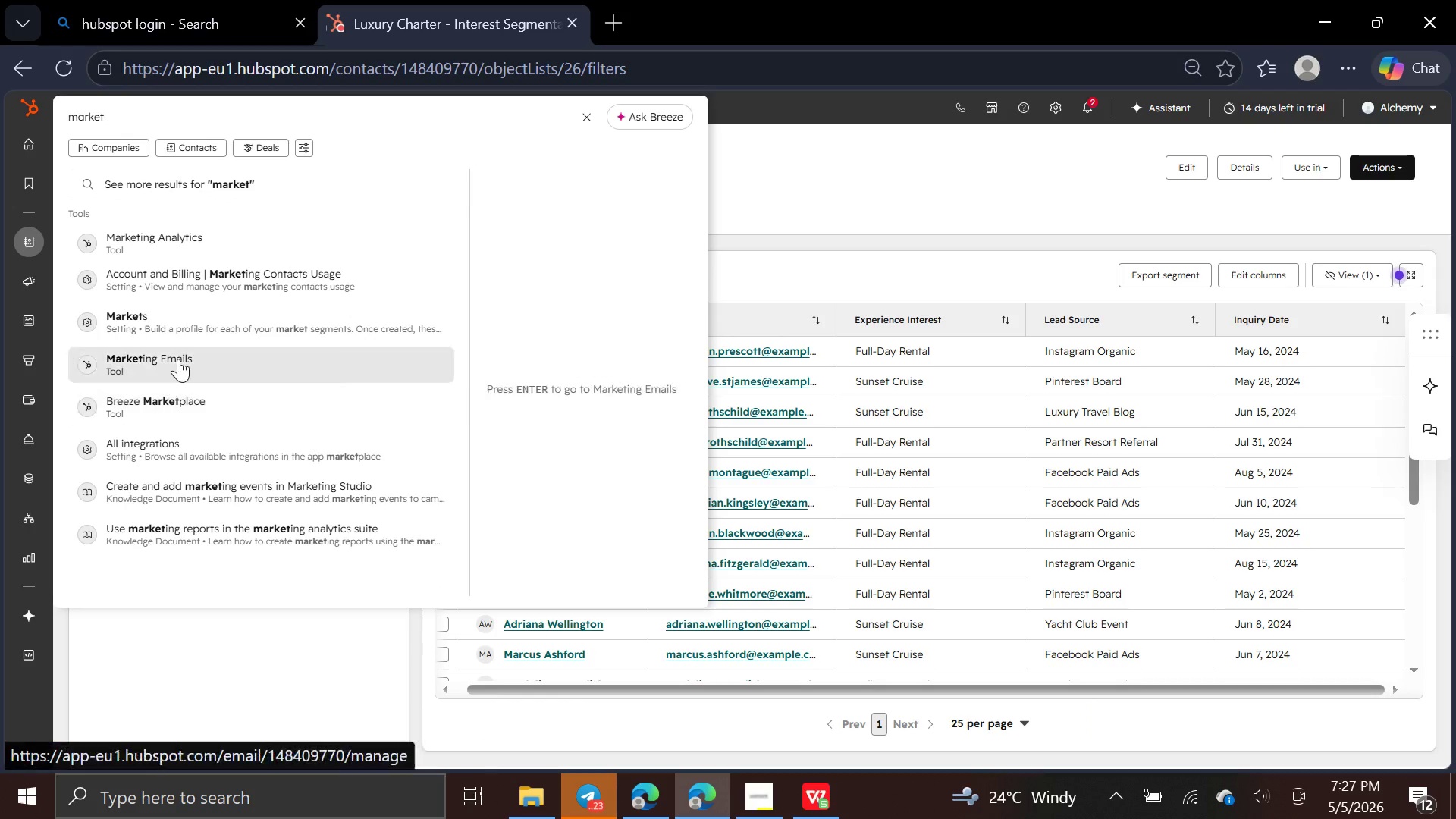 
left_click([180, 357])
 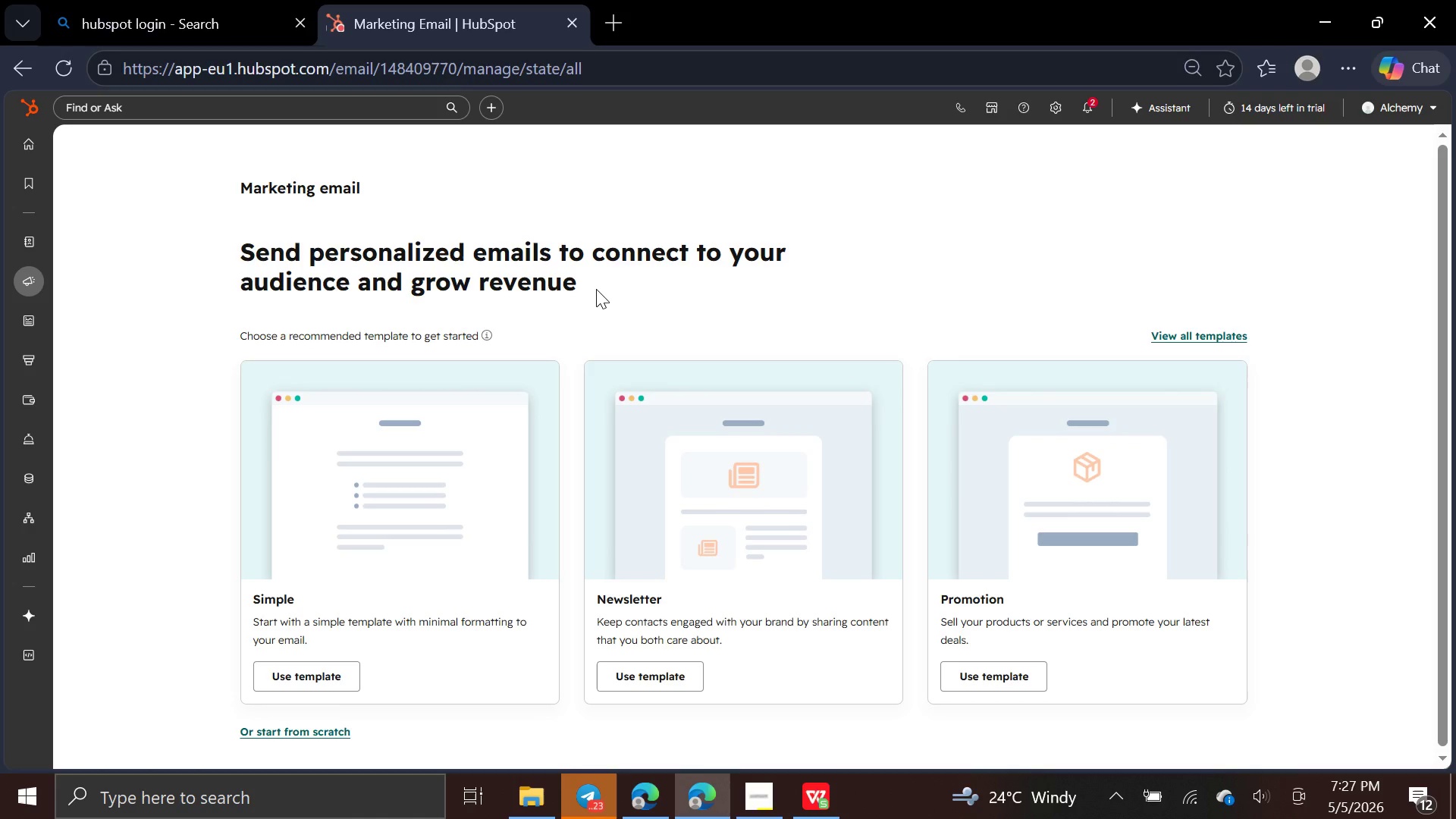 
wait(8.92)
 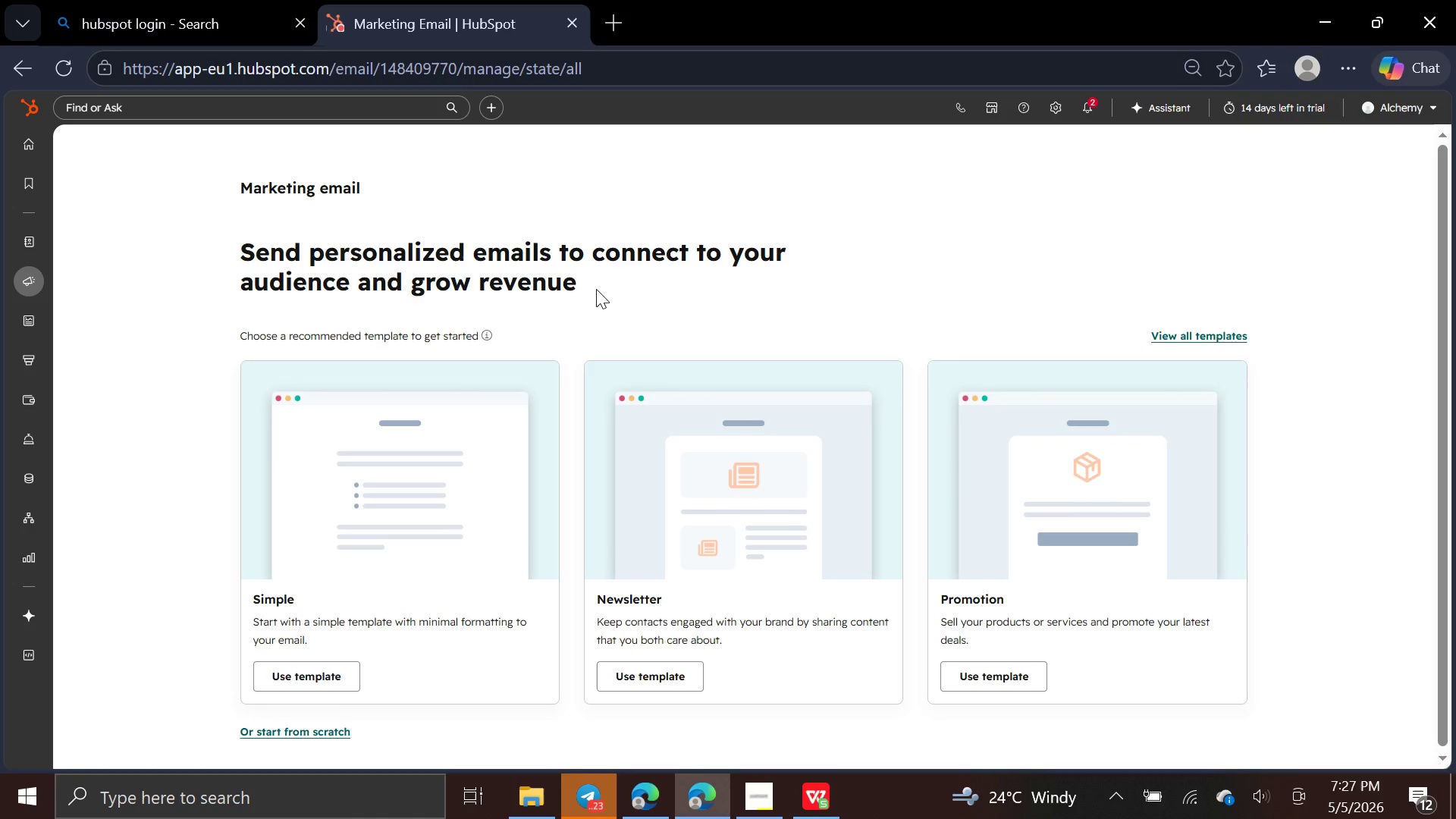 
left_click([327, 728])
 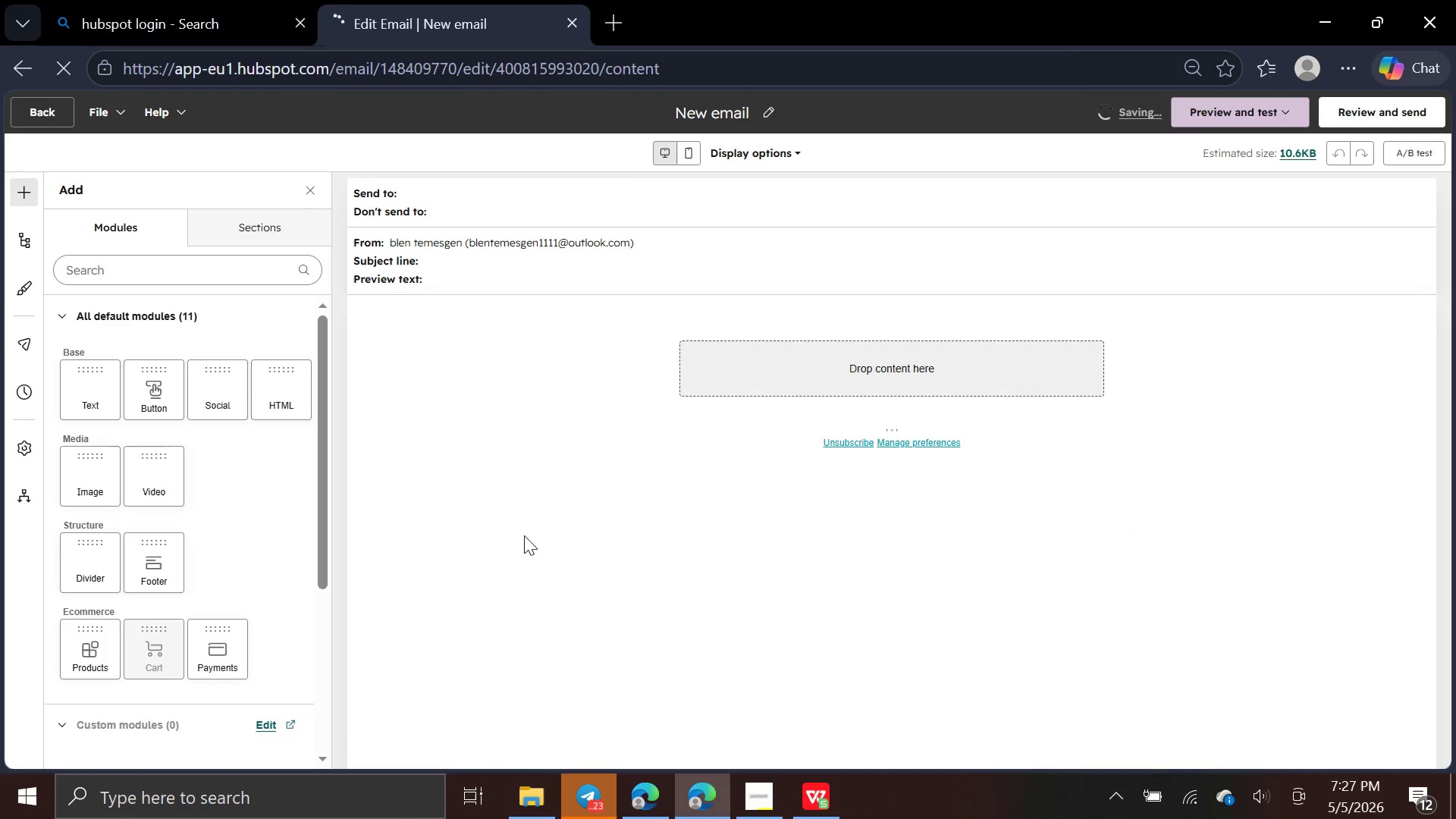 
wait(5.59)
 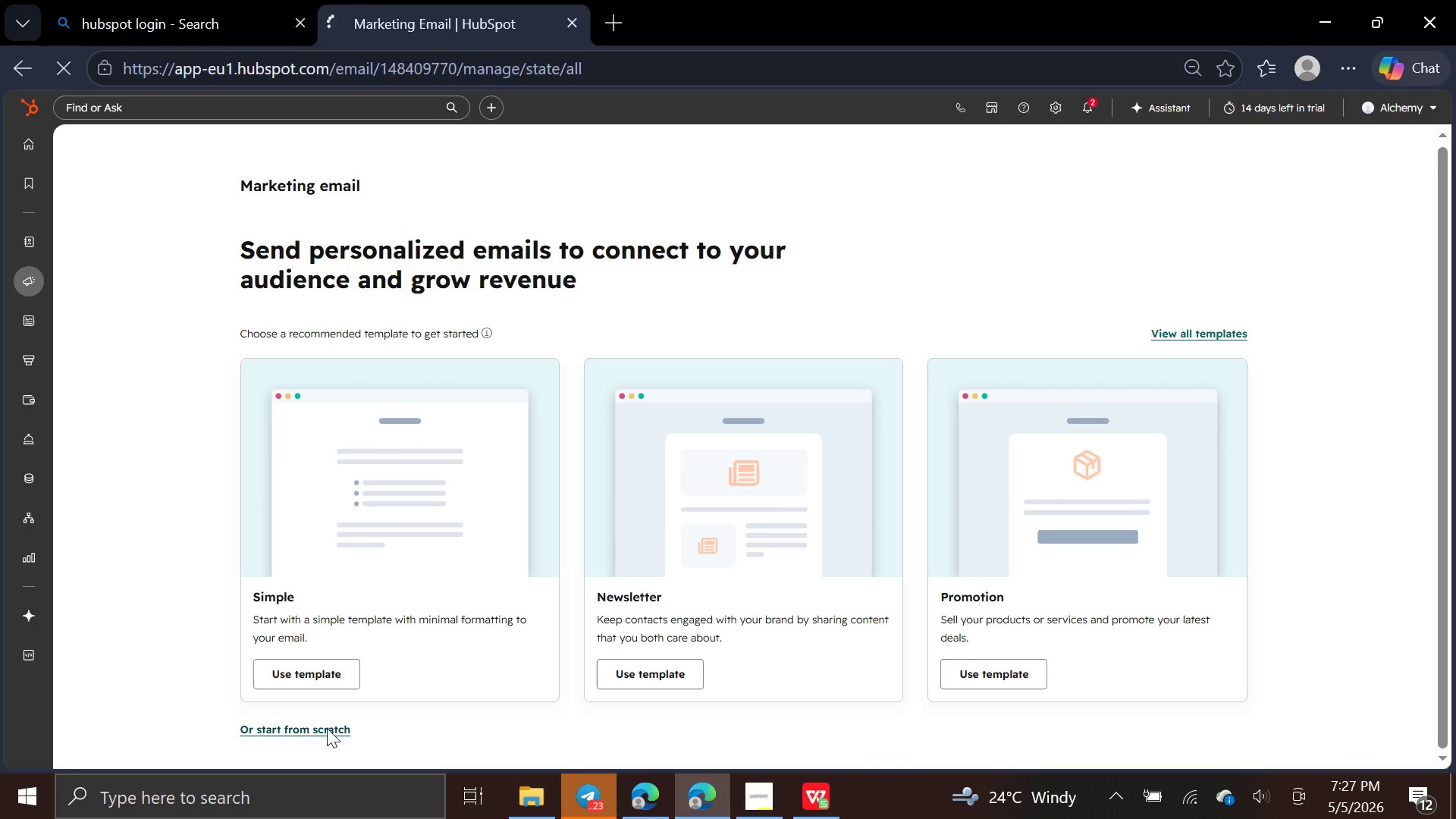 
left_click([797, 366])
 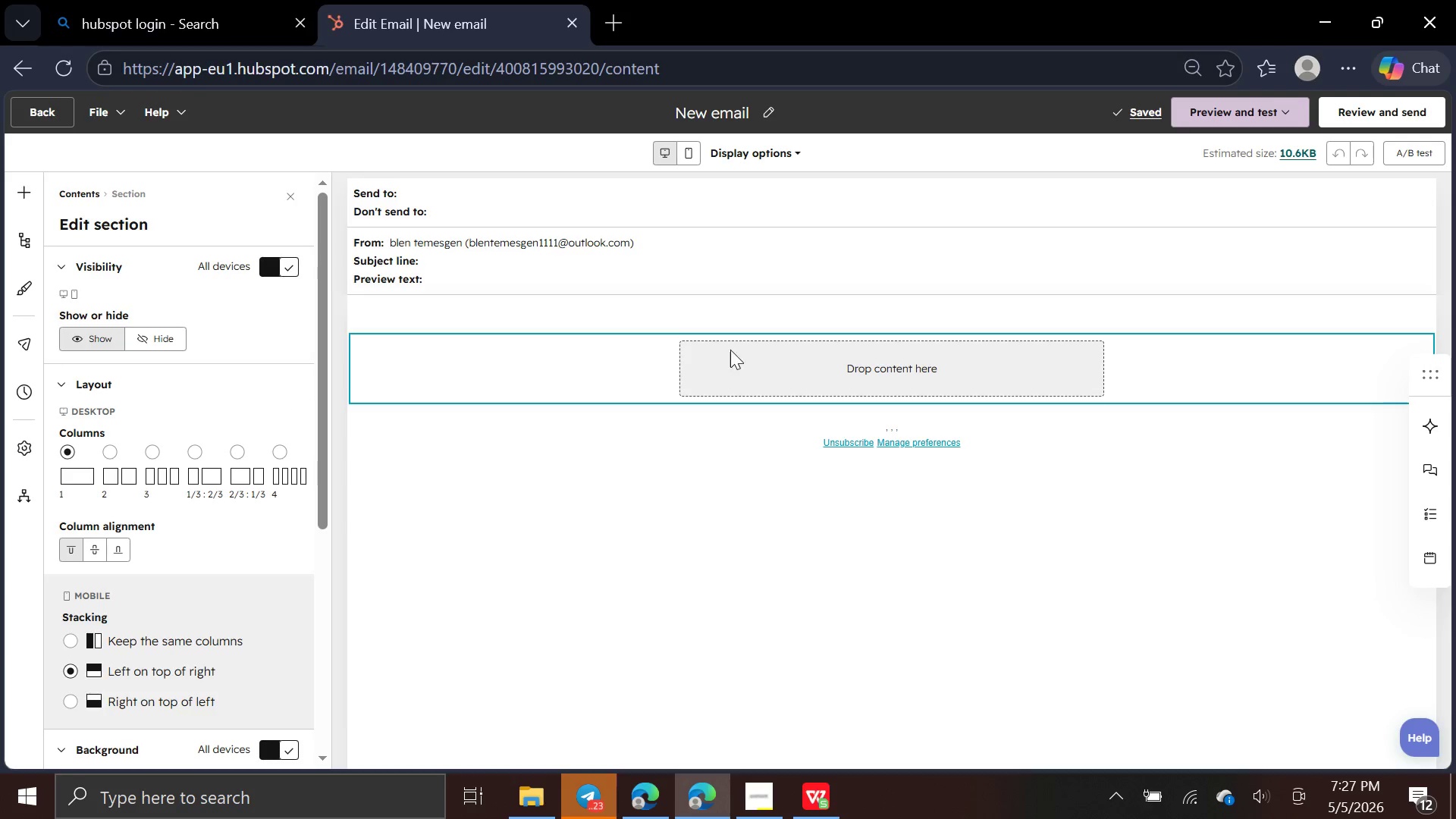 
left_click([641, 277])
 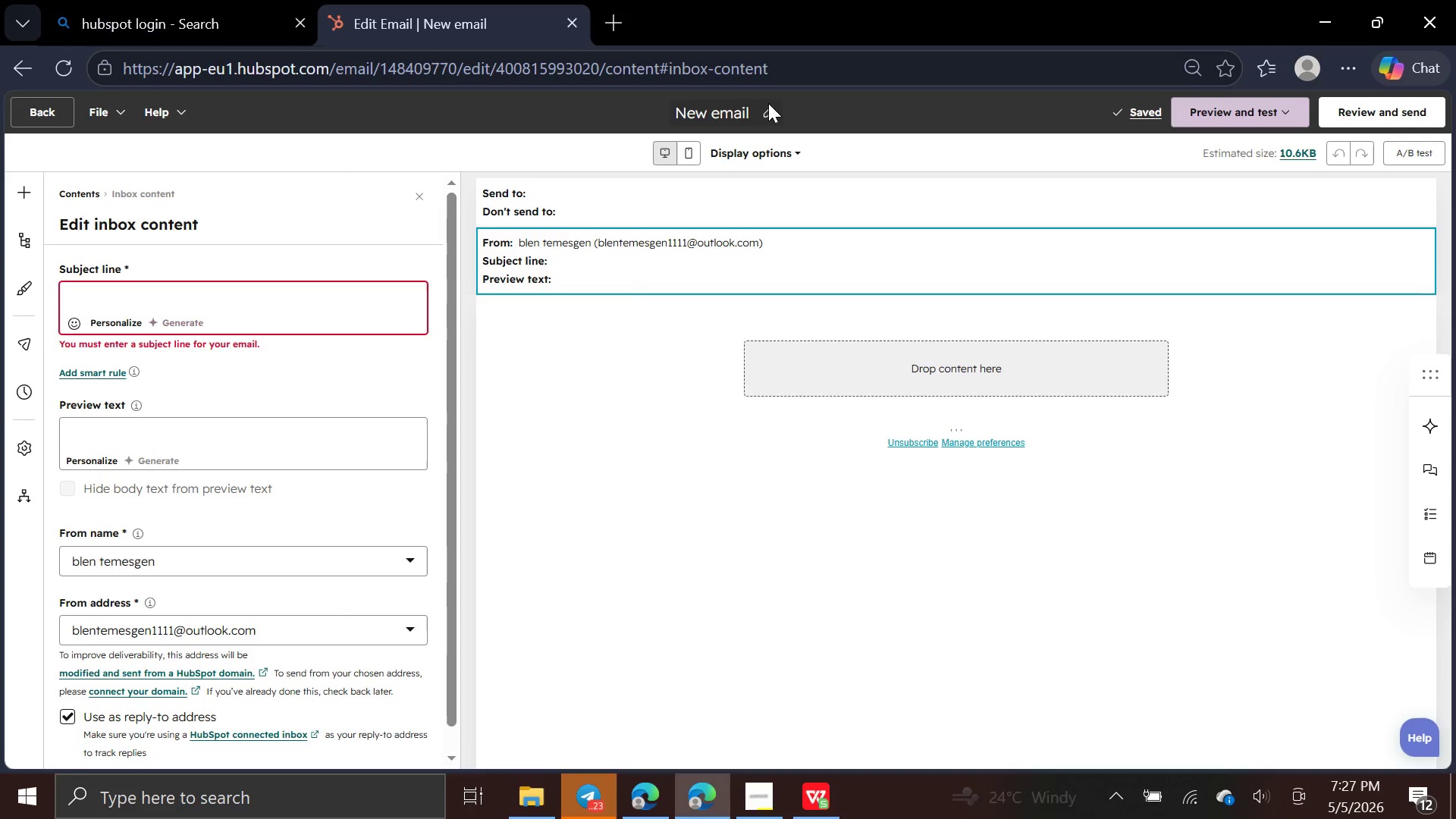 
left_click([768, 103])
 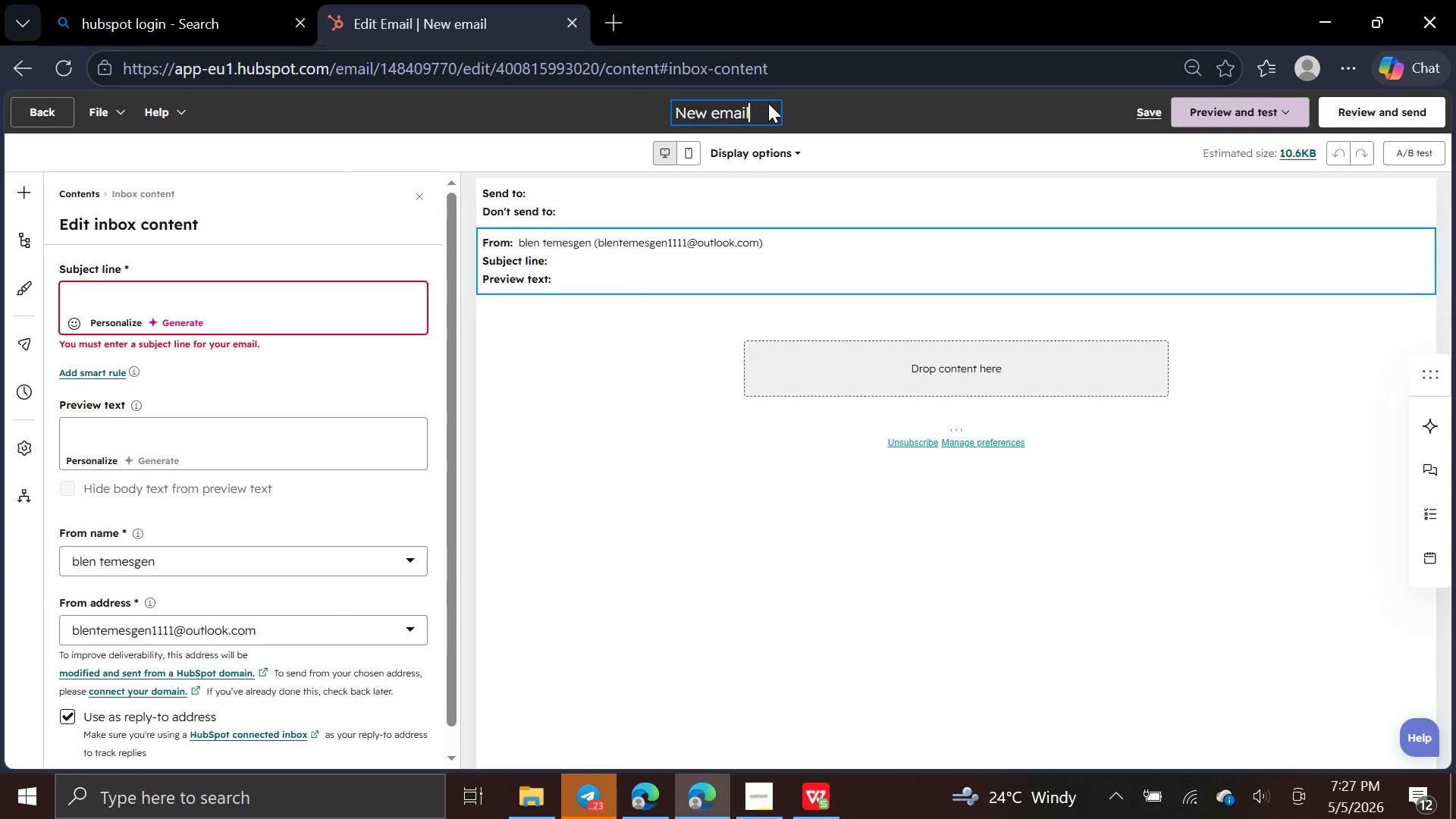 
hold_key(key=Backspace, duration=1.02)
 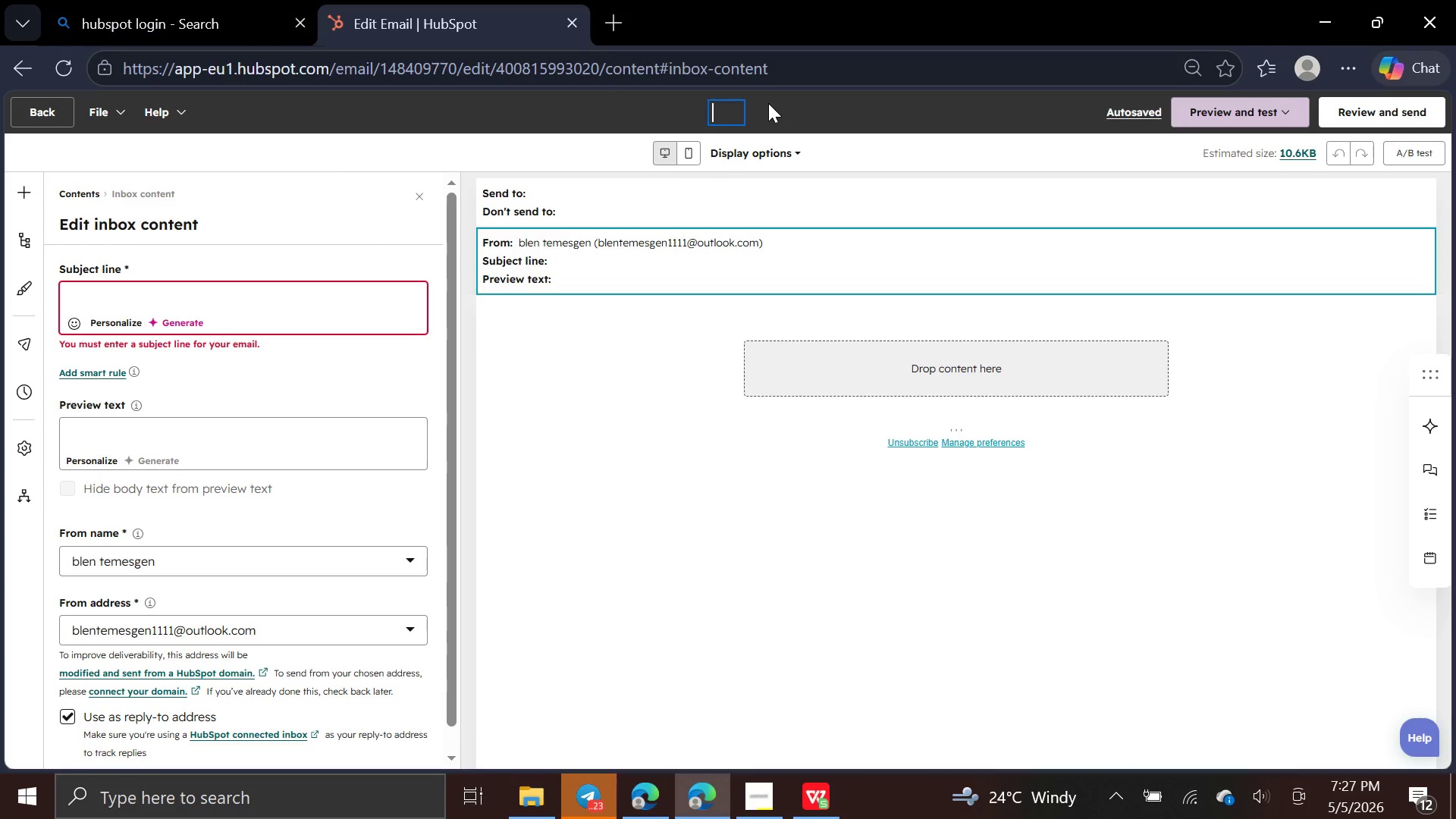 
wait(16.0)
 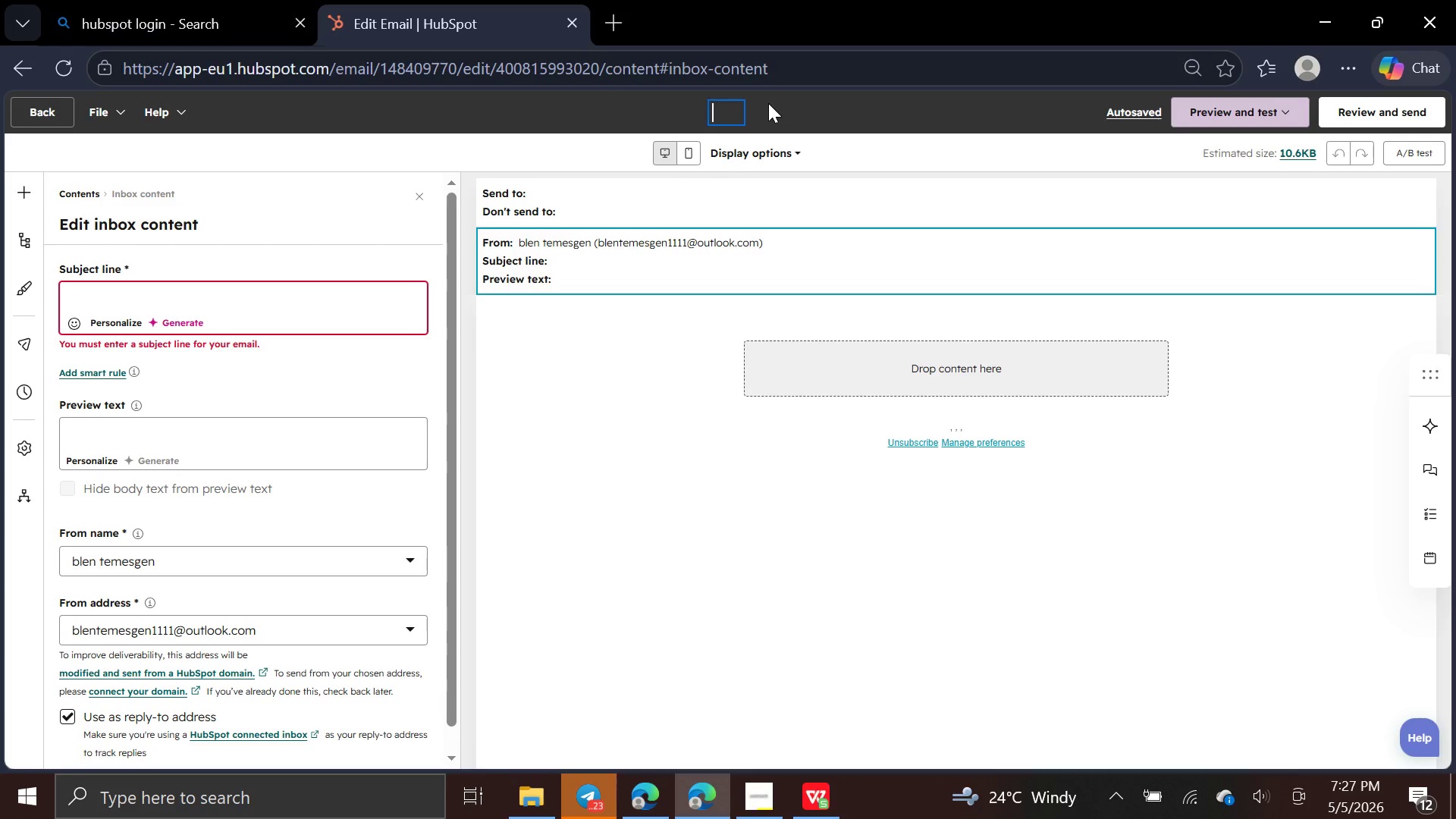 
type(The Delivery)
 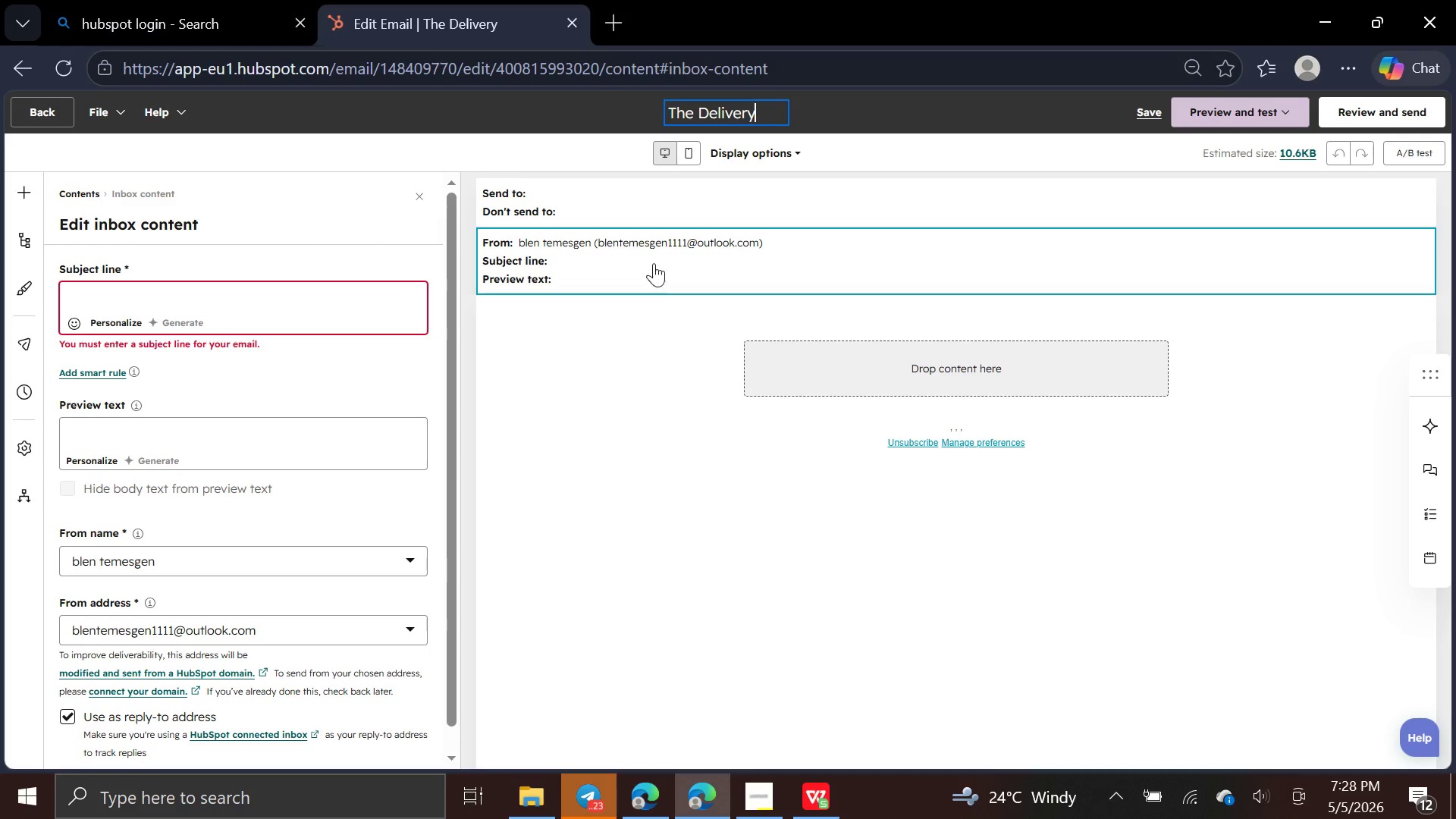 
left_click([653, 265])
 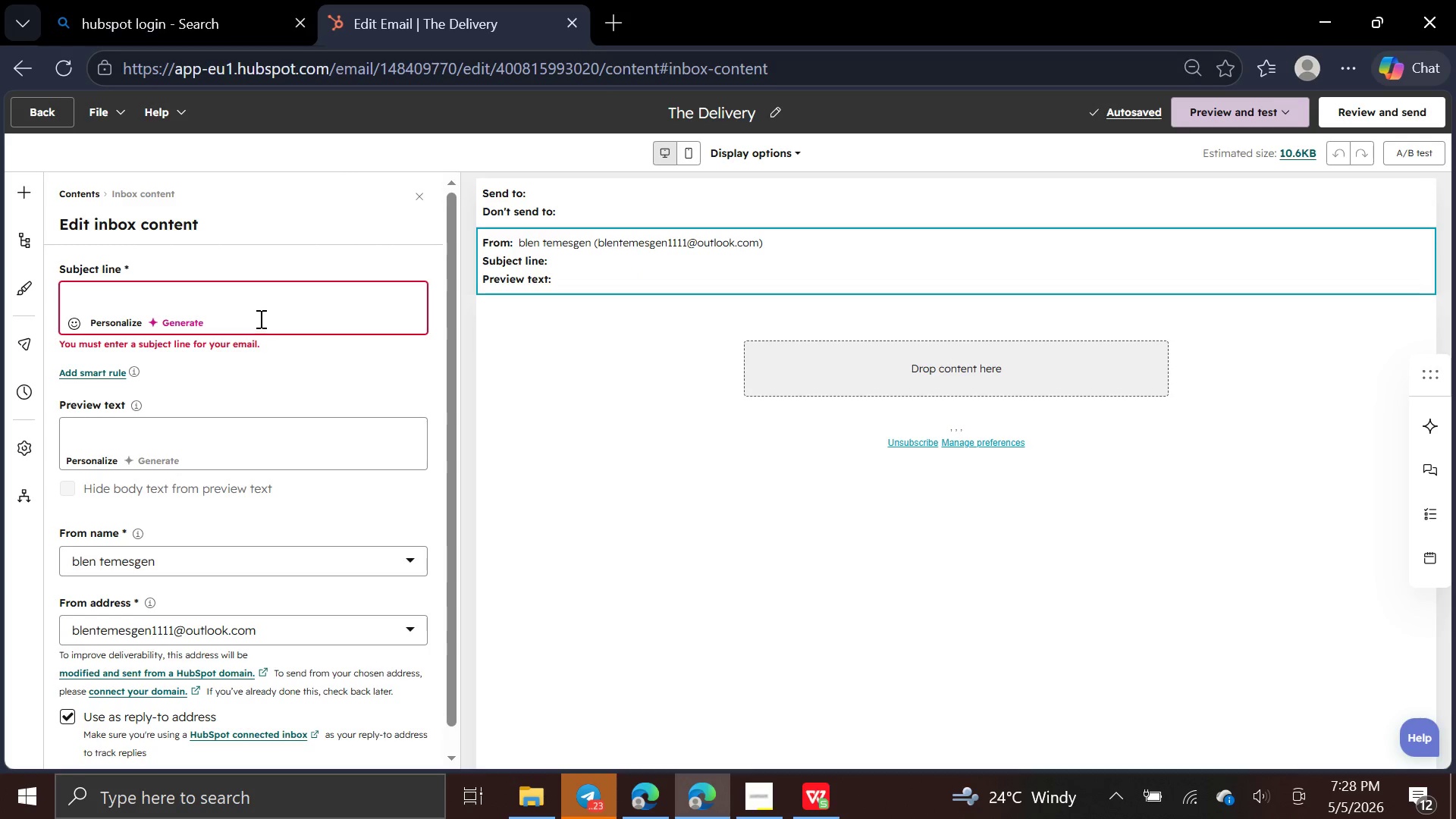 
left_click([259, 305])
 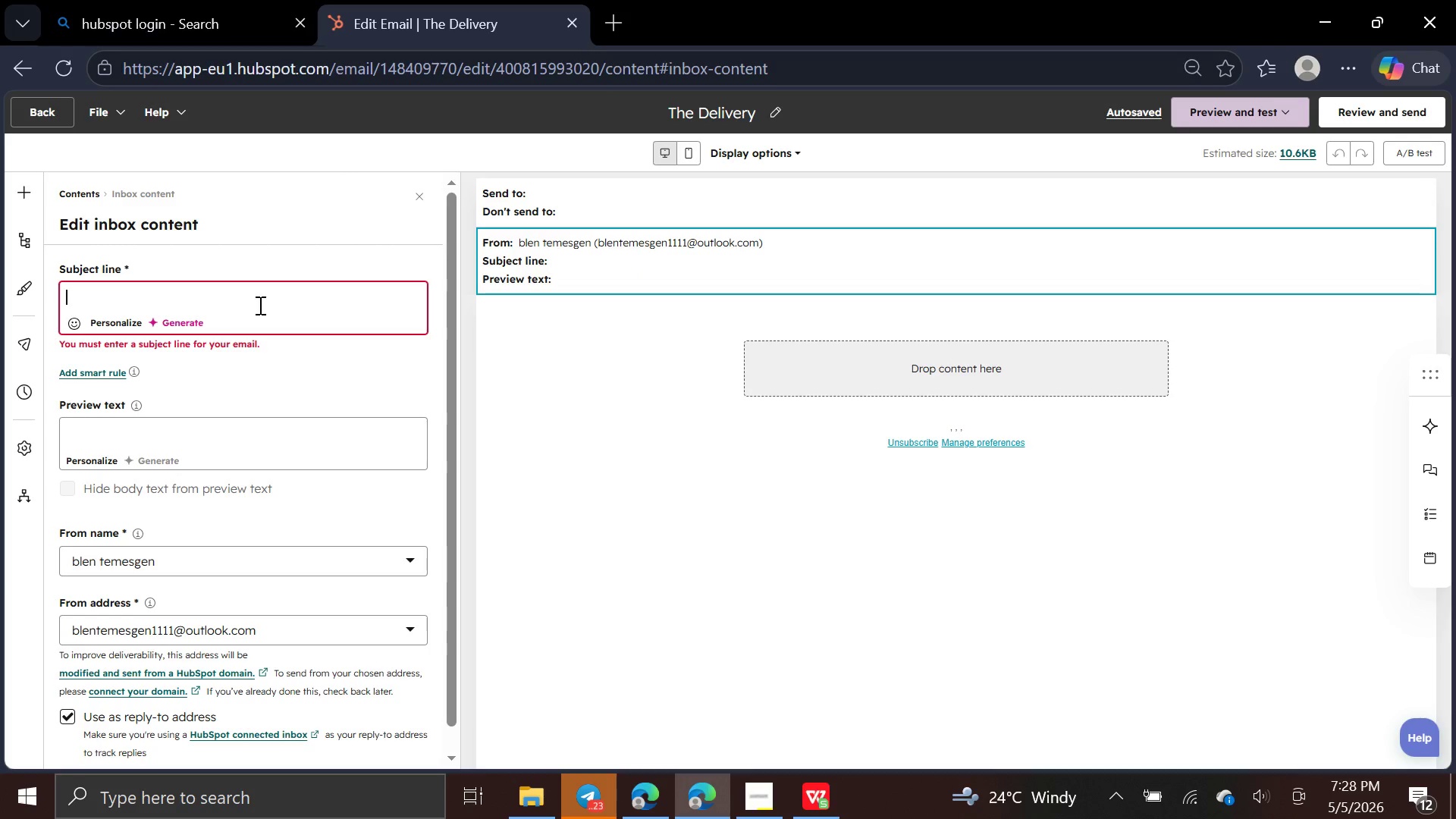 
type(Your secrate coves guide awaits, )
 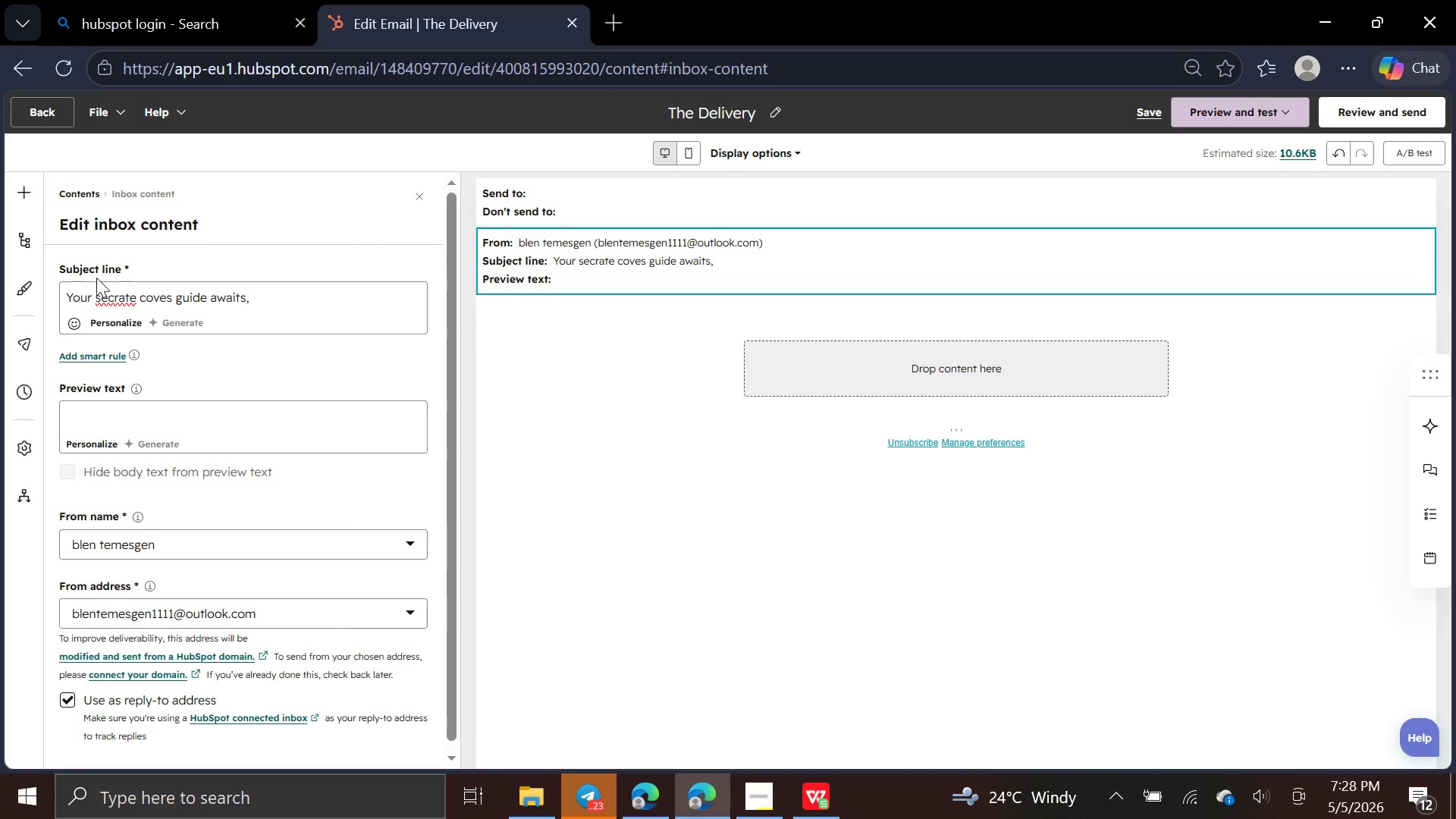 
left_click([103, 295])
 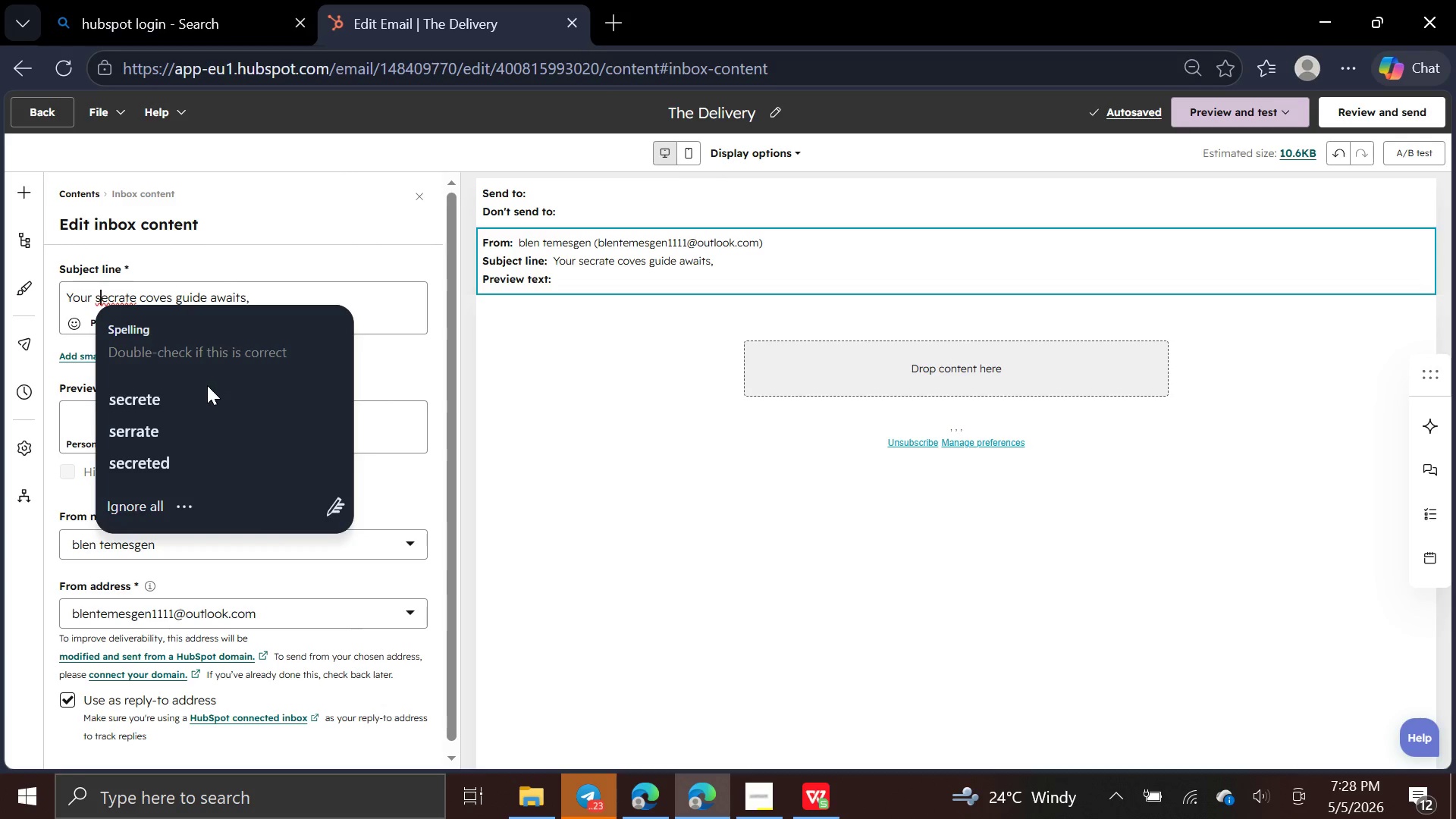 
left_click([206, 388])
 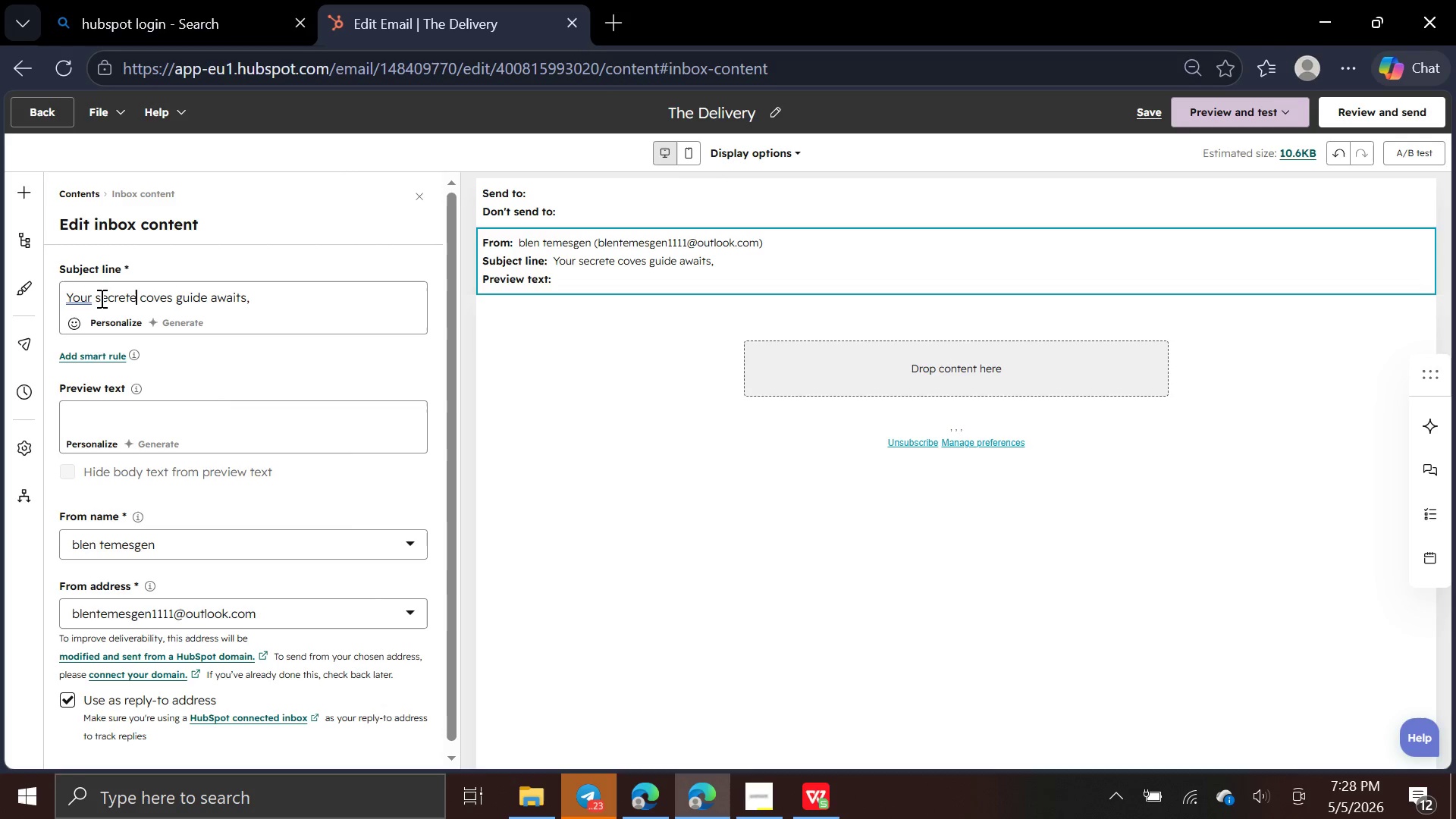 
left_click([100, 297])
 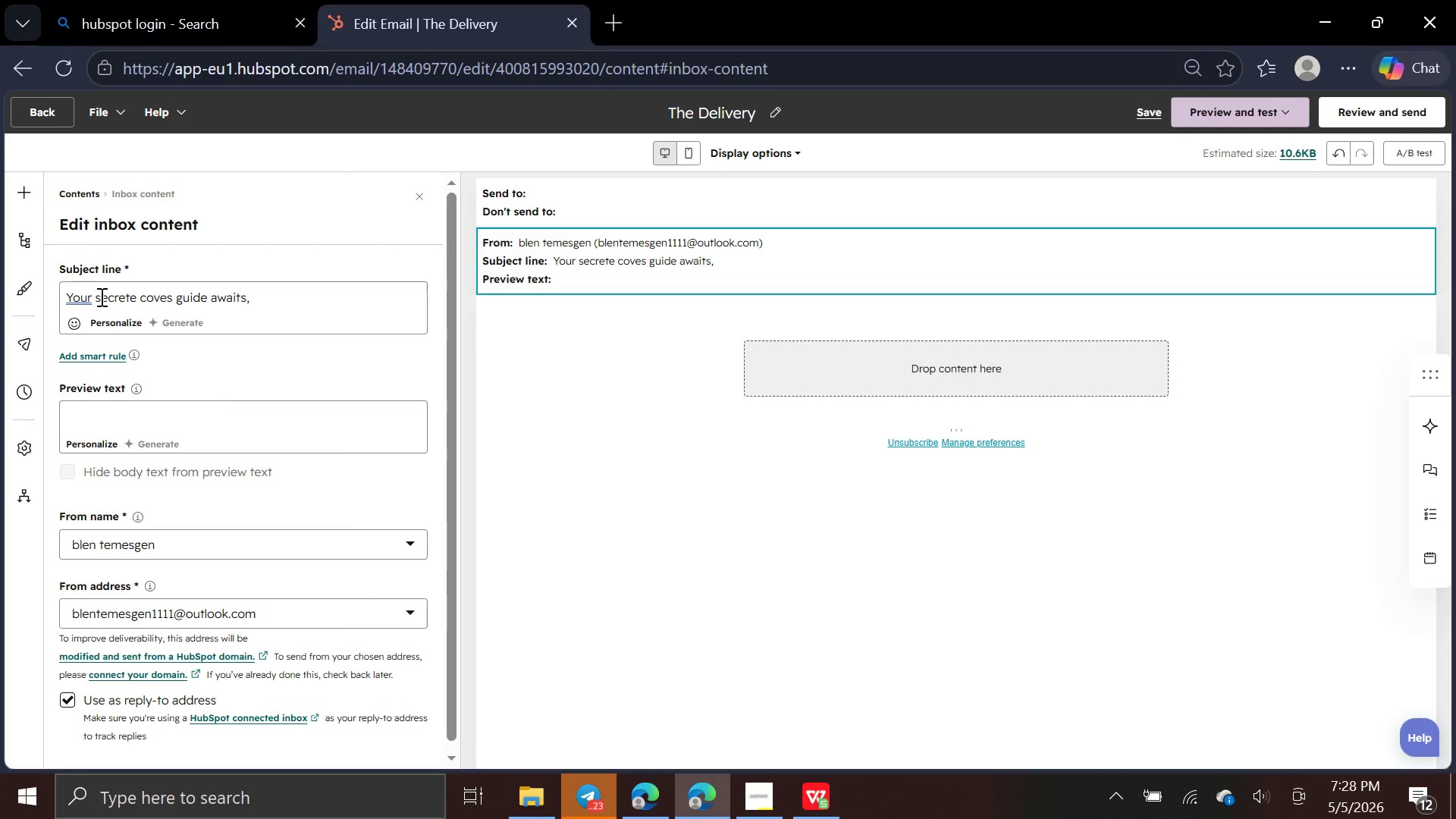 
key(Backspace)
 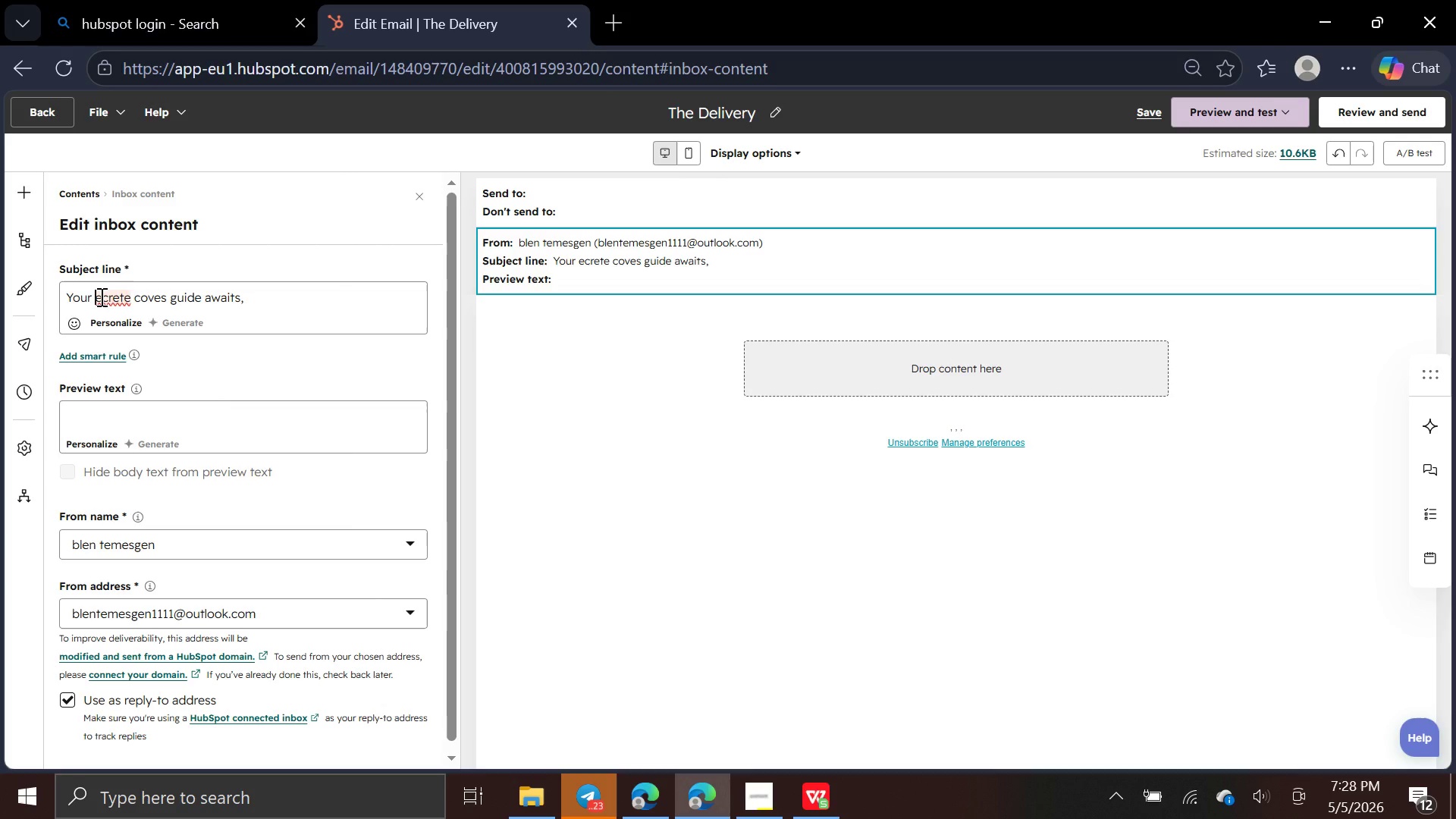 
key(CapsLock)
 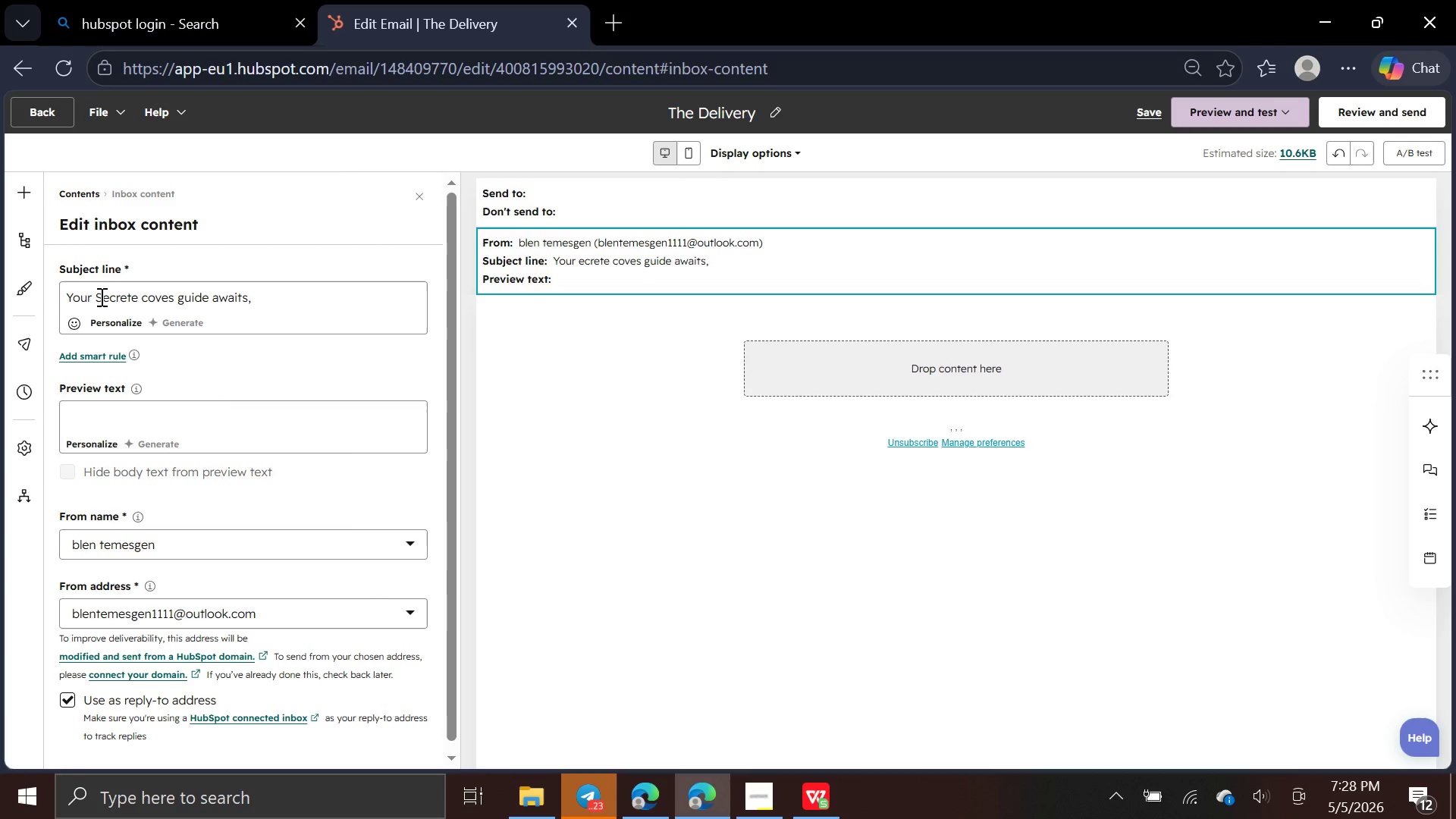 
key(S)
 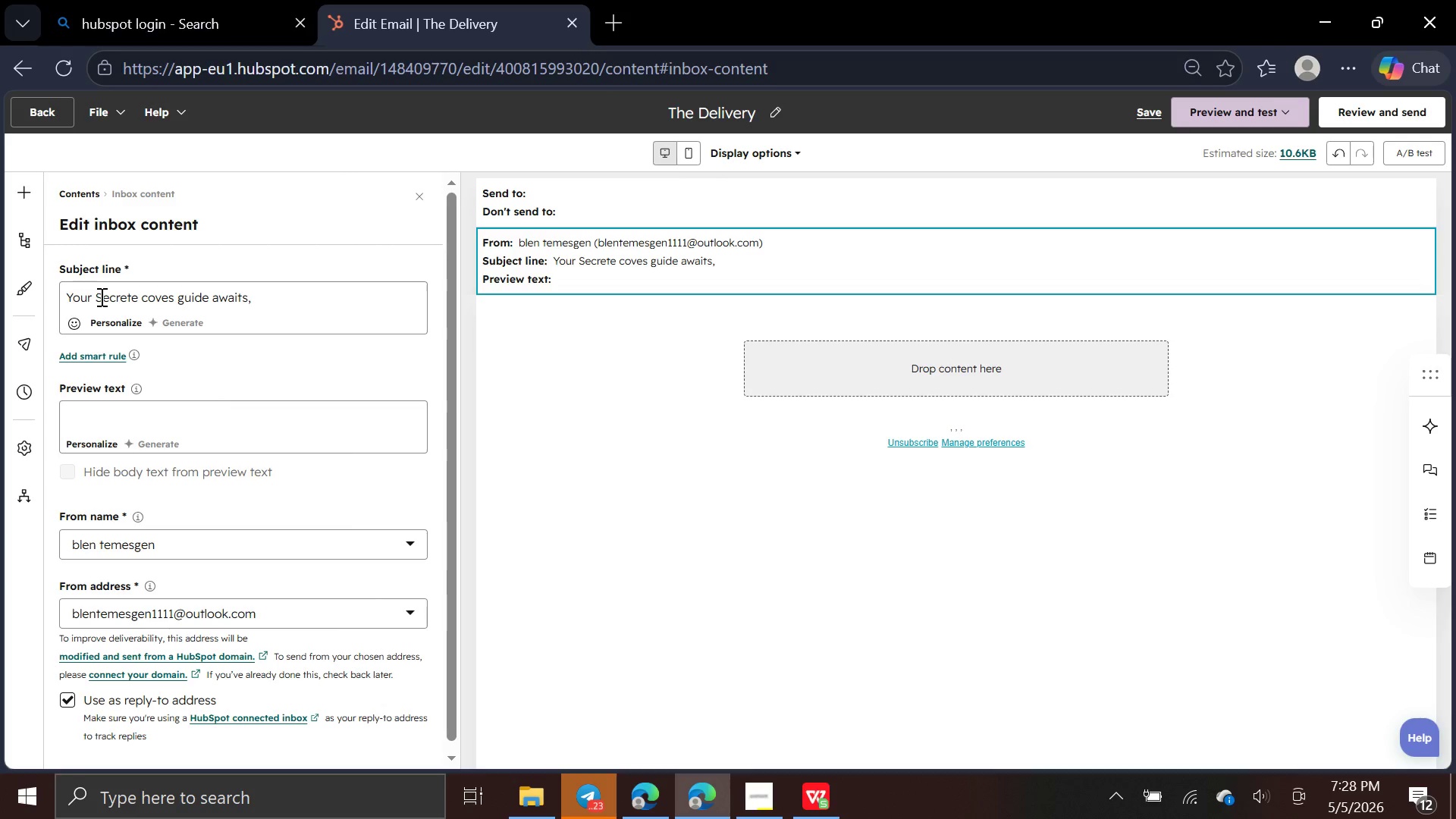 
key(CapsLock)
 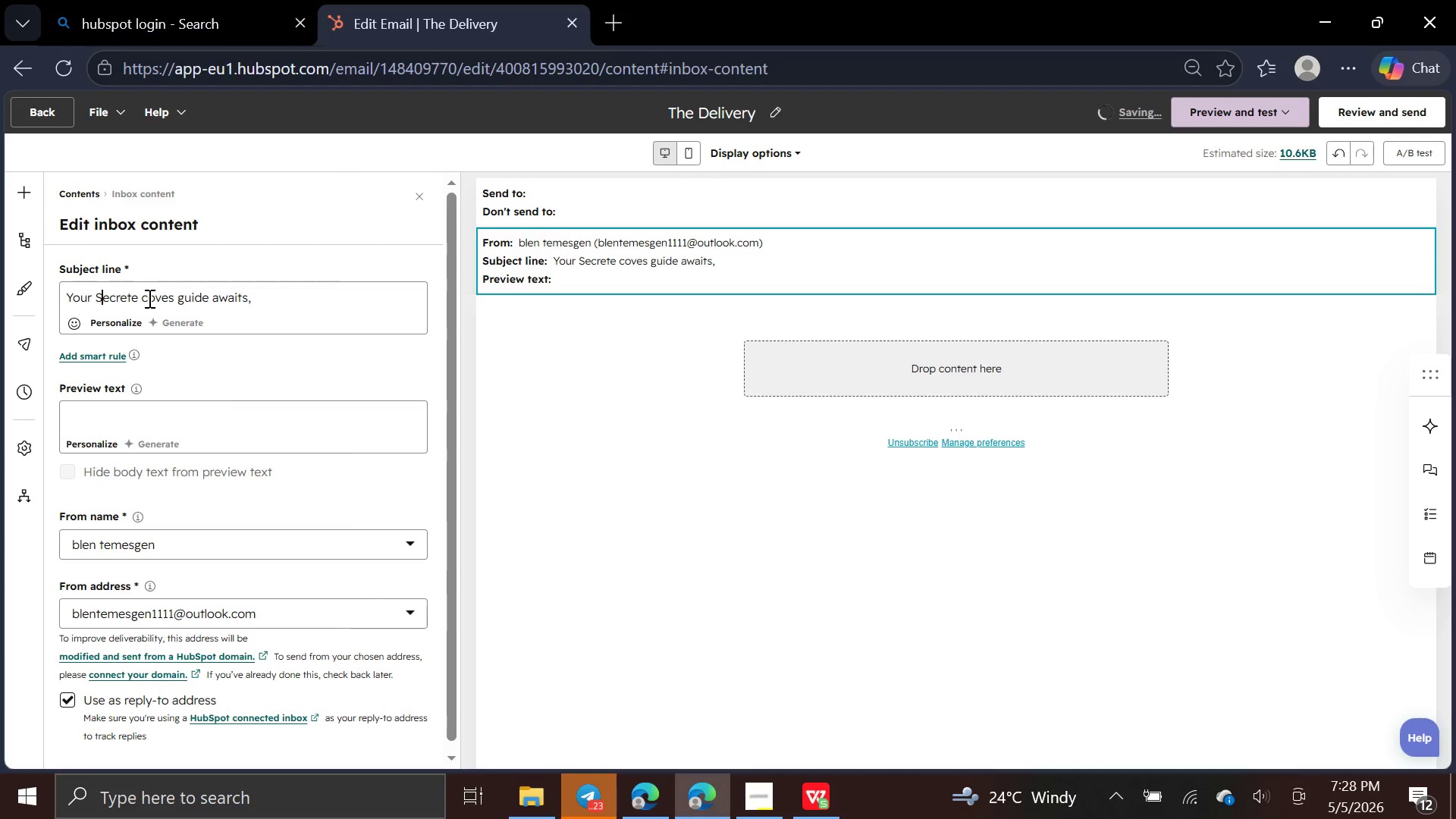 
left_click([146, 295])
 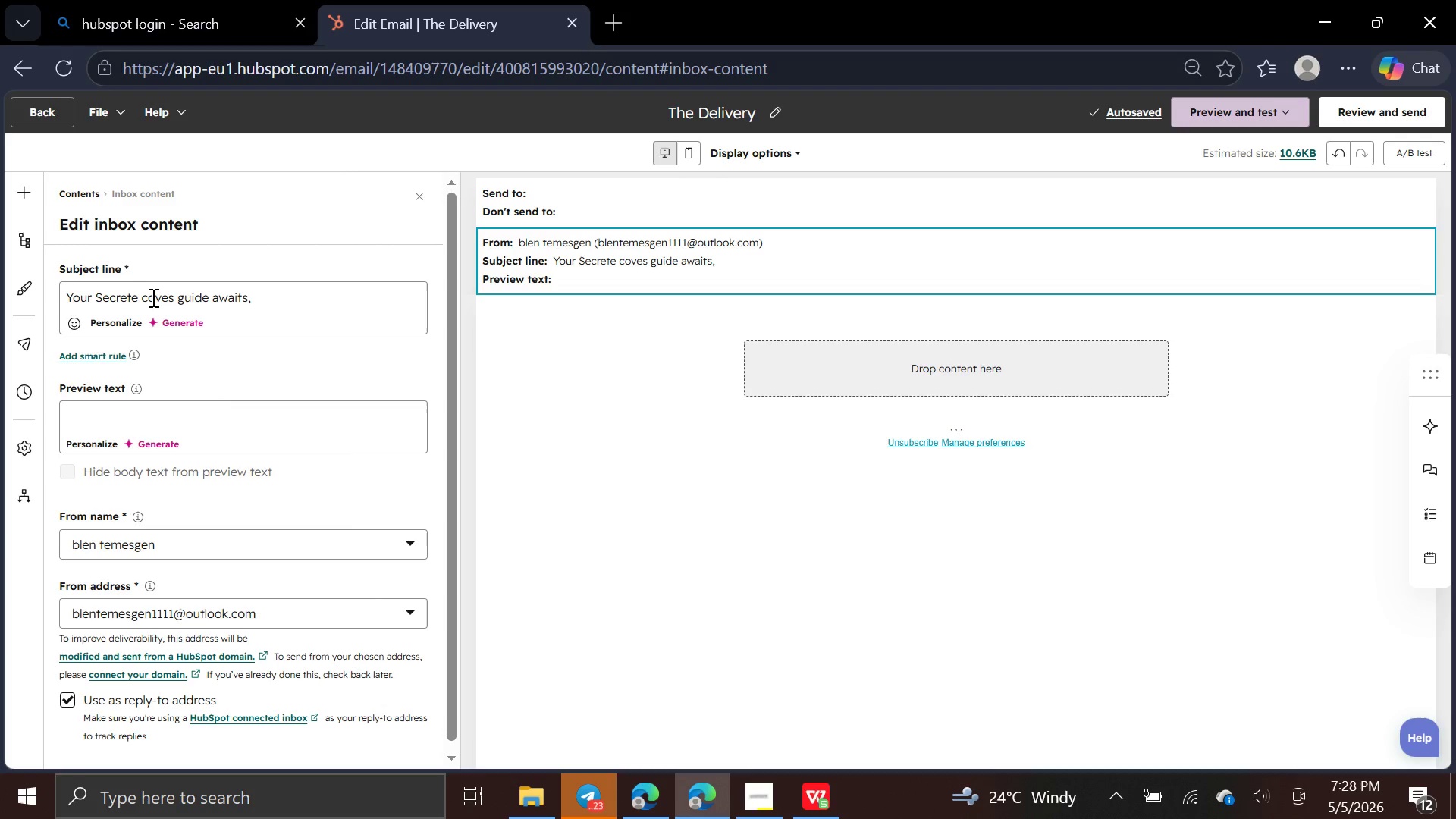 
key(Backspace)
 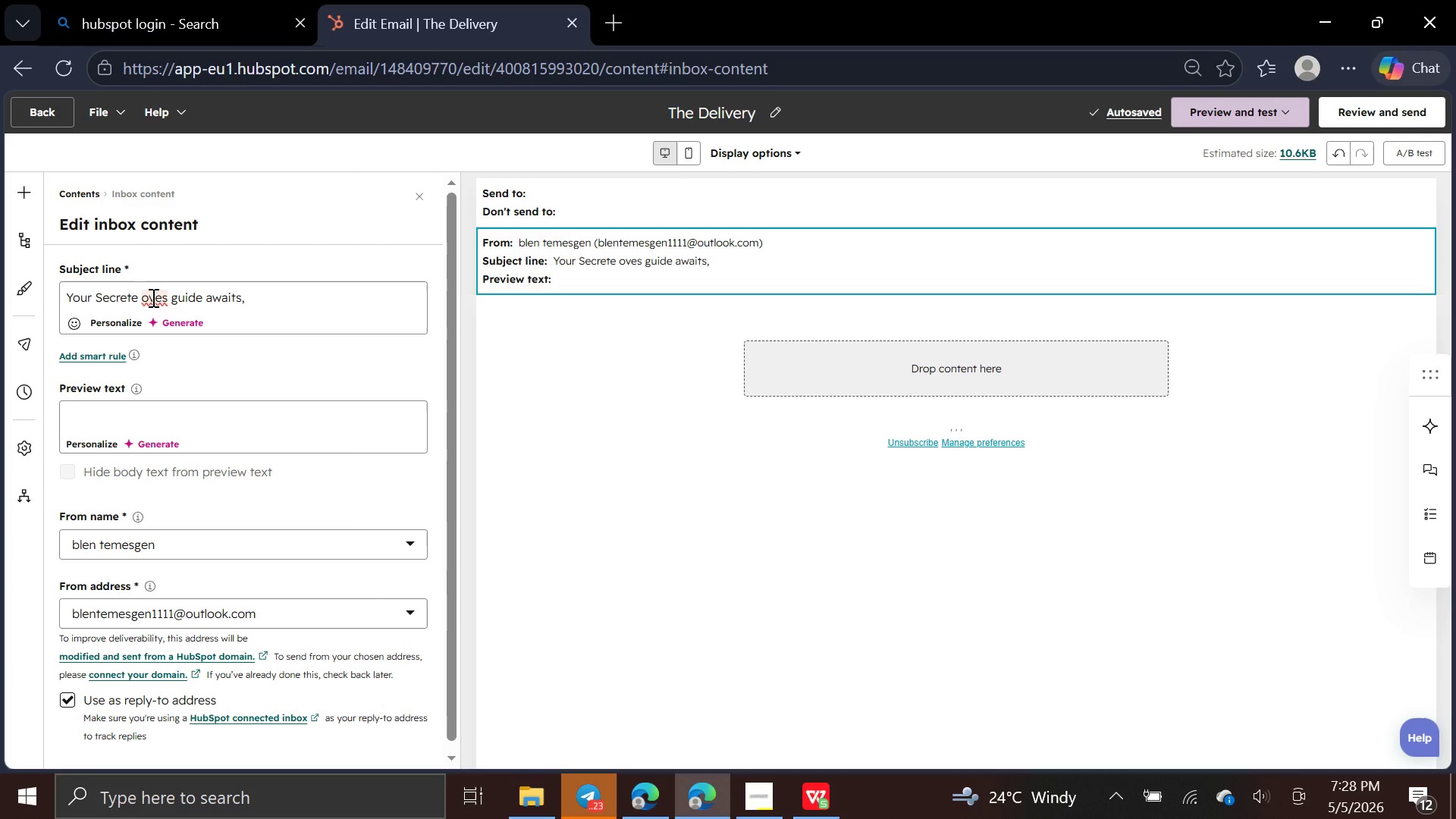 
wait(6.5)
 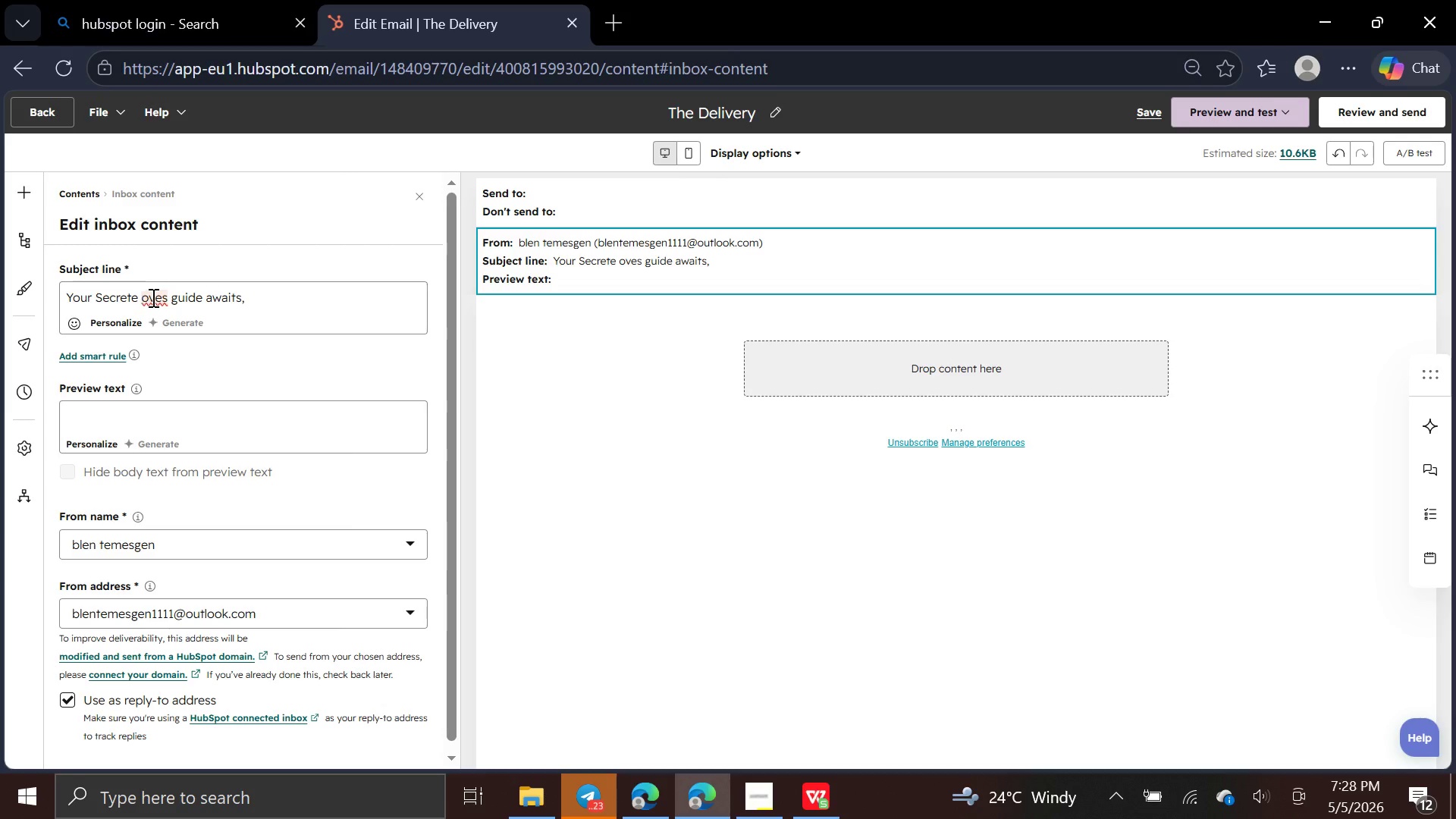 
key(CapsLock)
 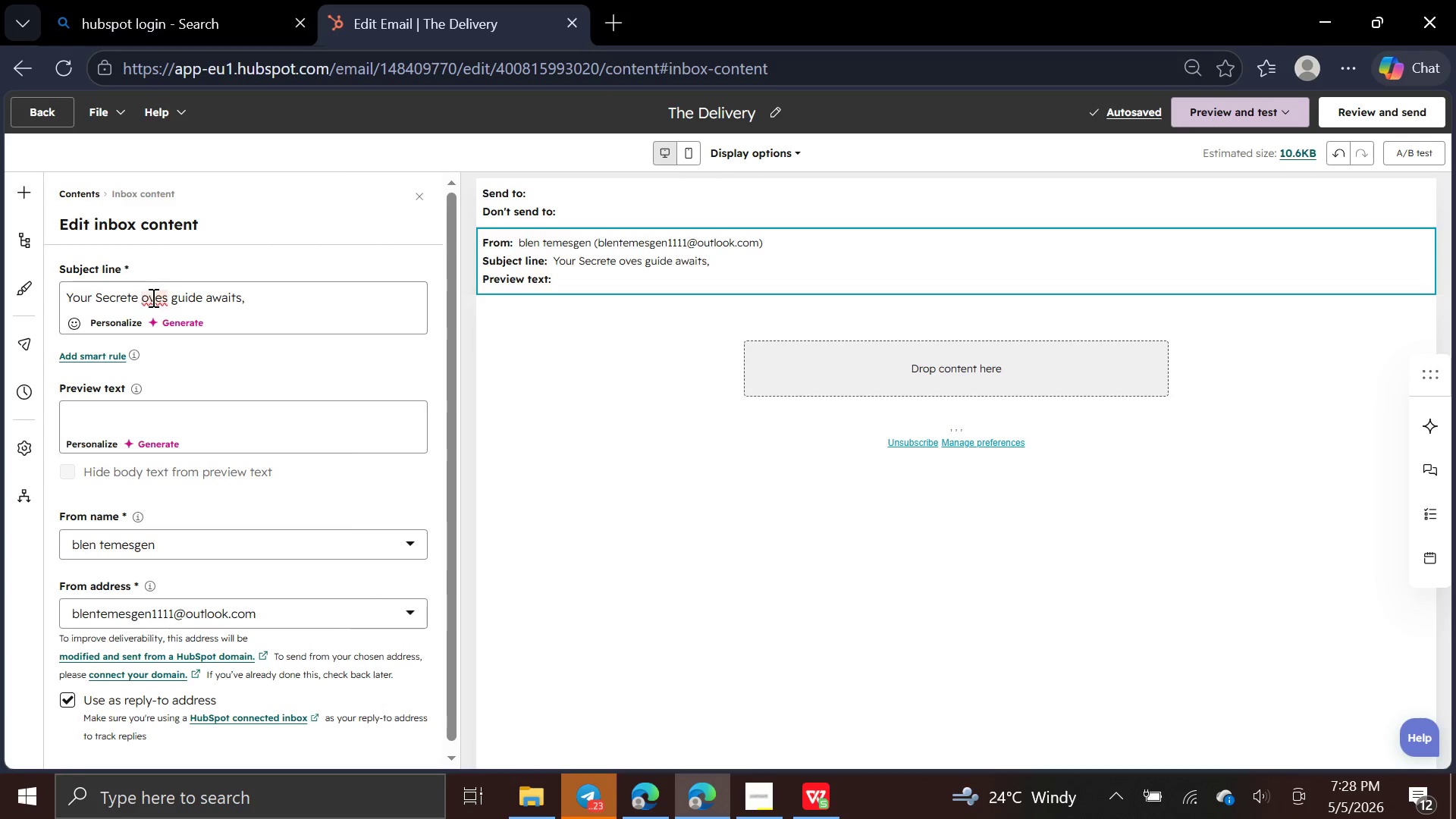 
key(C)
 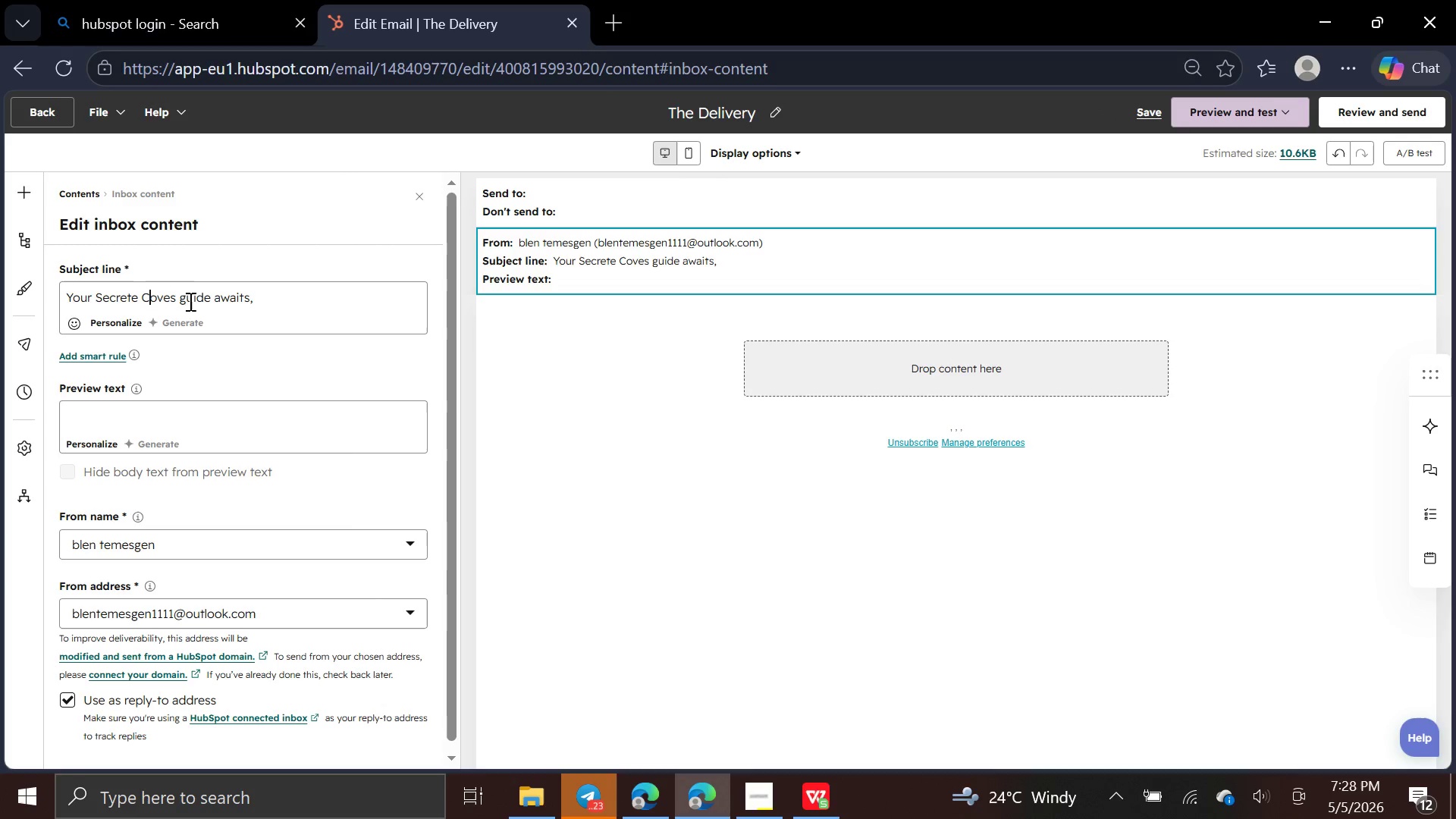 
left_click([187, 298])
 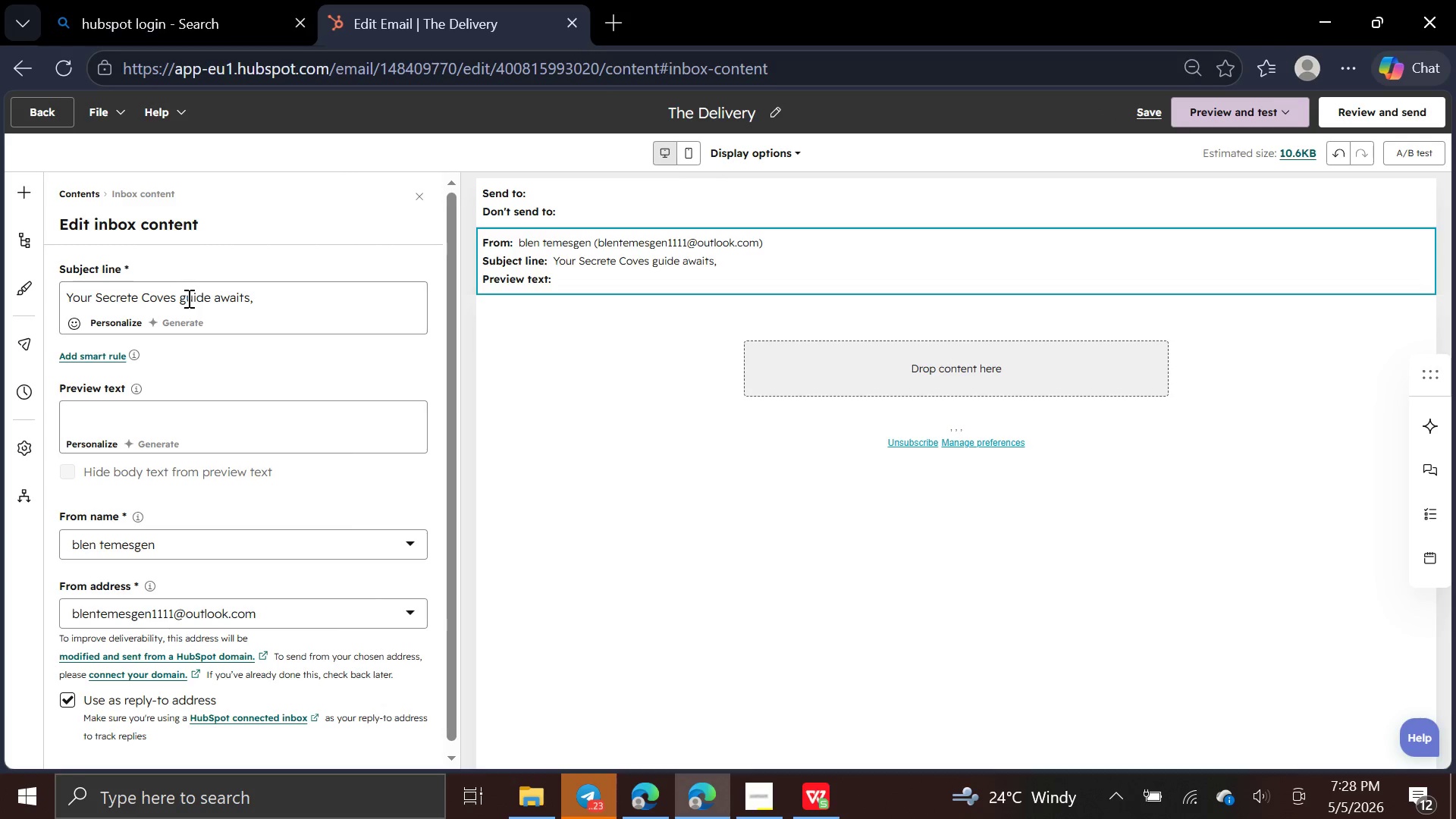 
key(Backspace)
 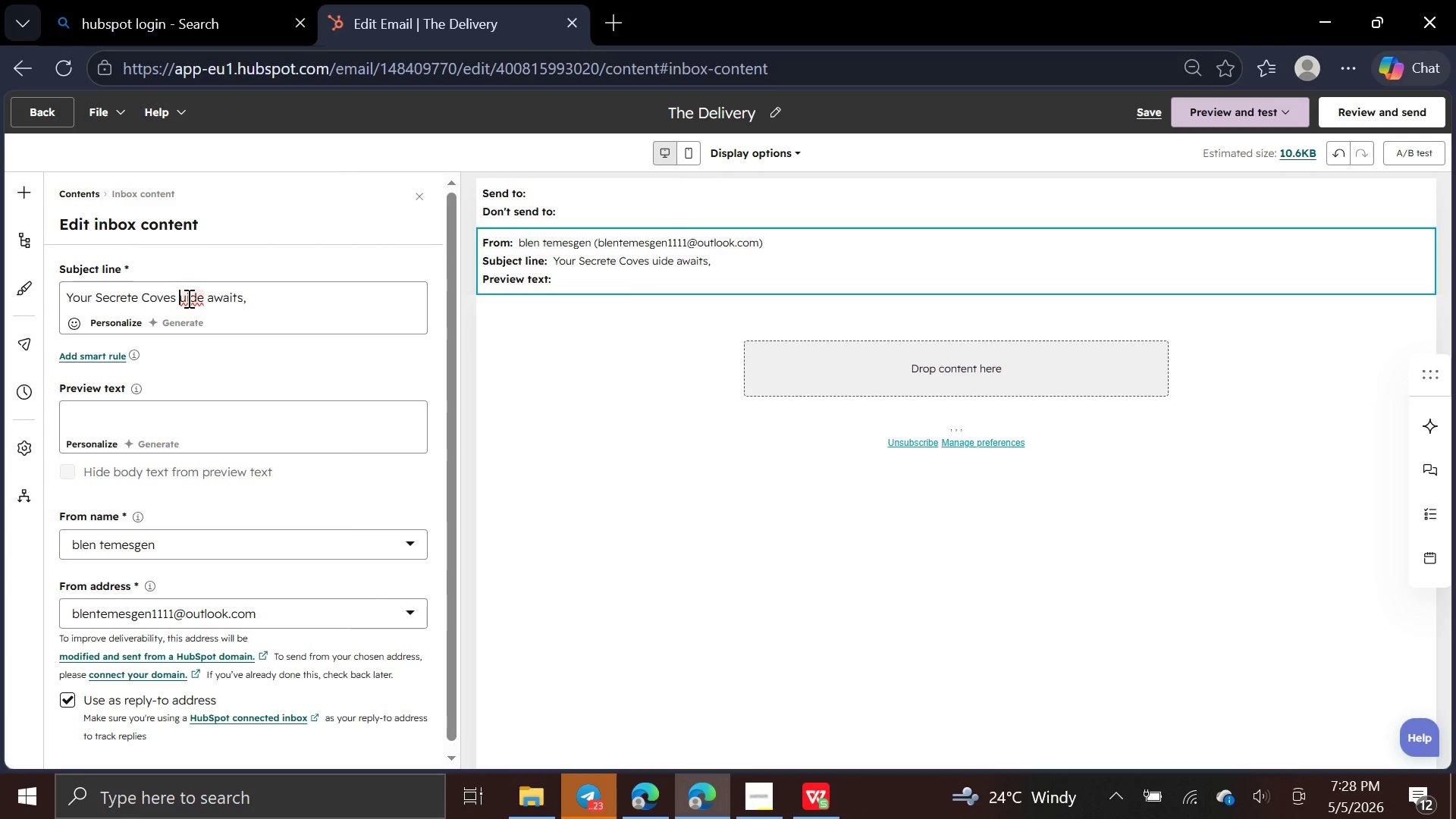 
key(G)
 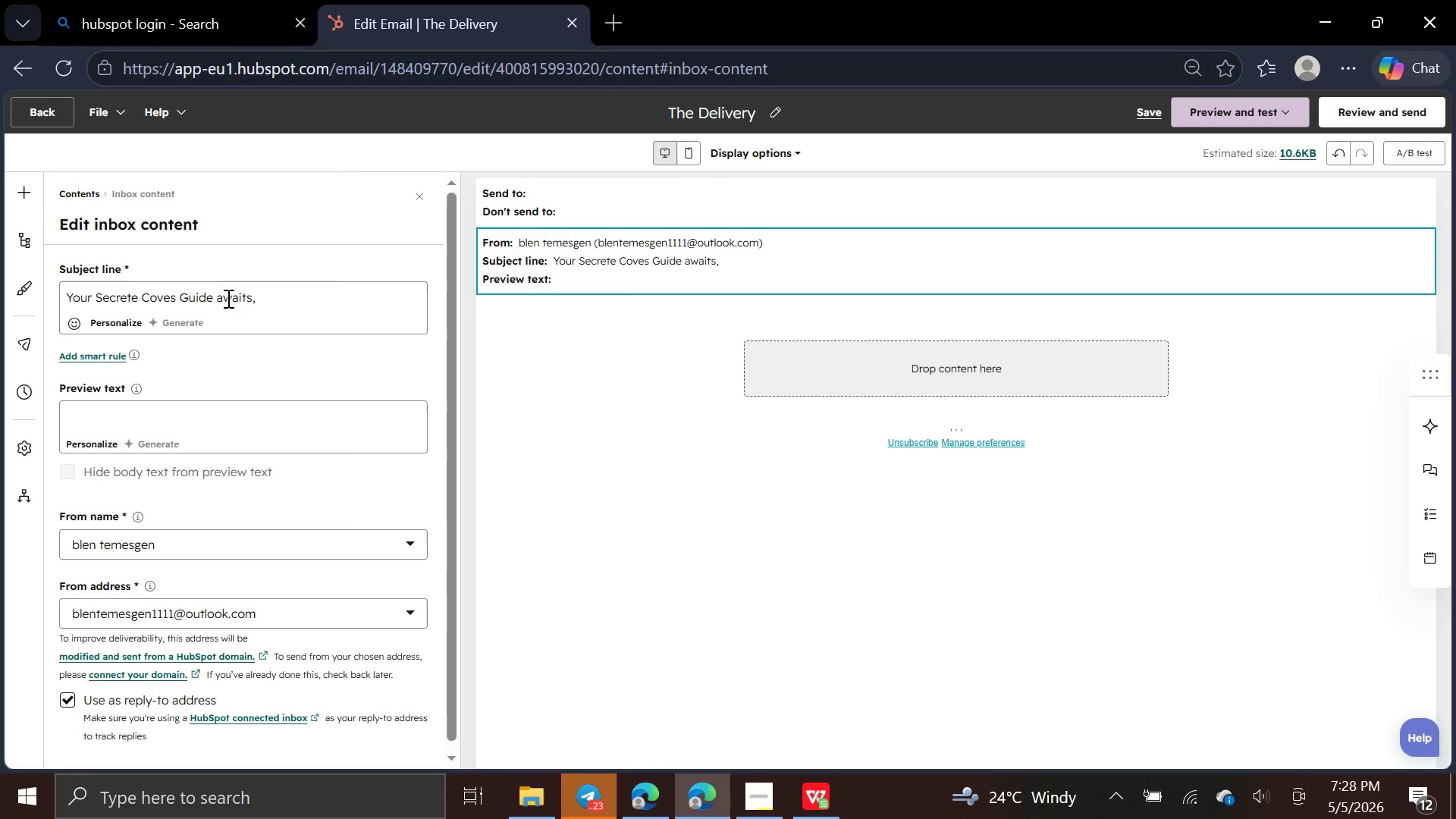 
left_click([227, 298])
 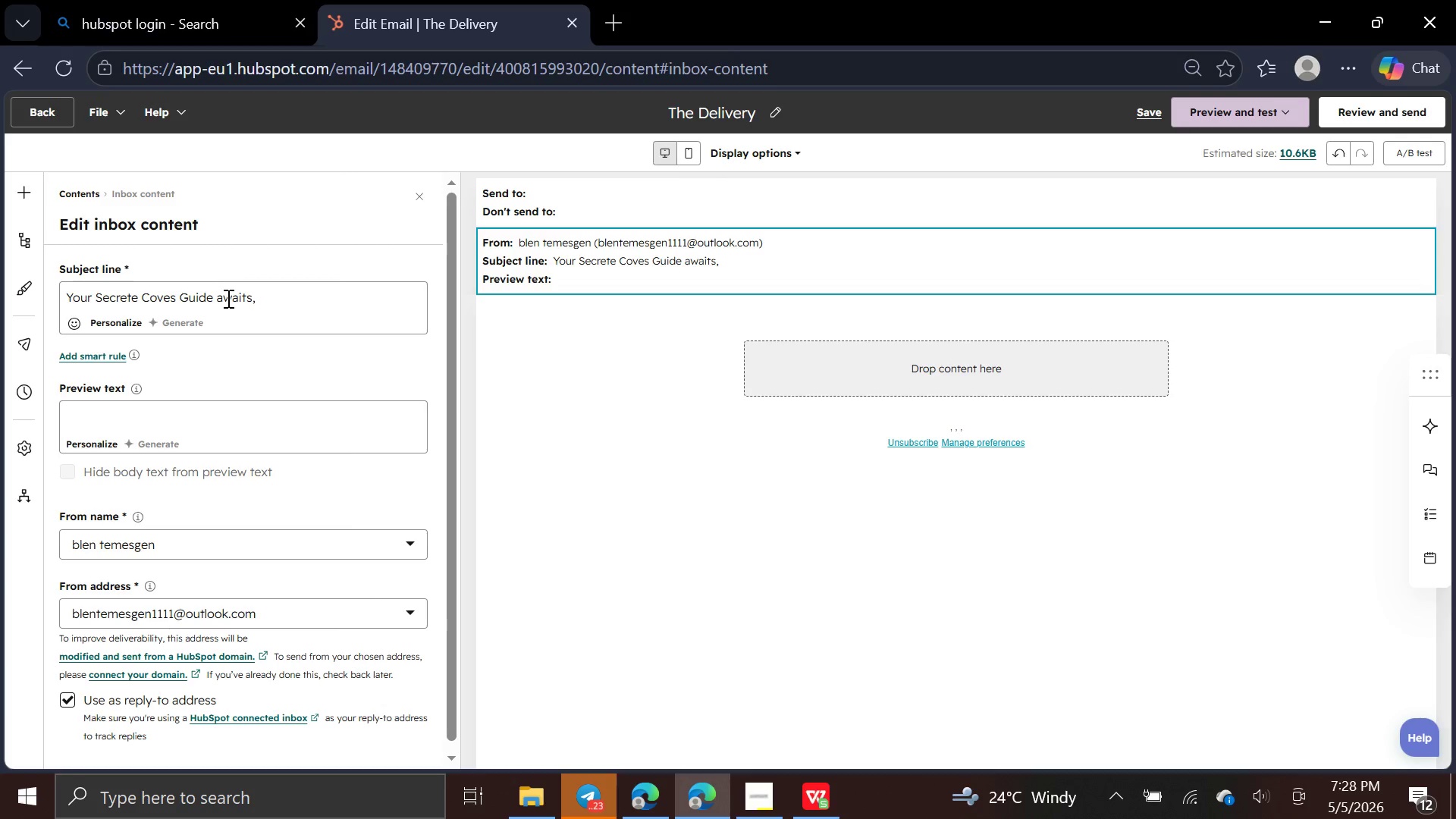 
key(Backspace)
 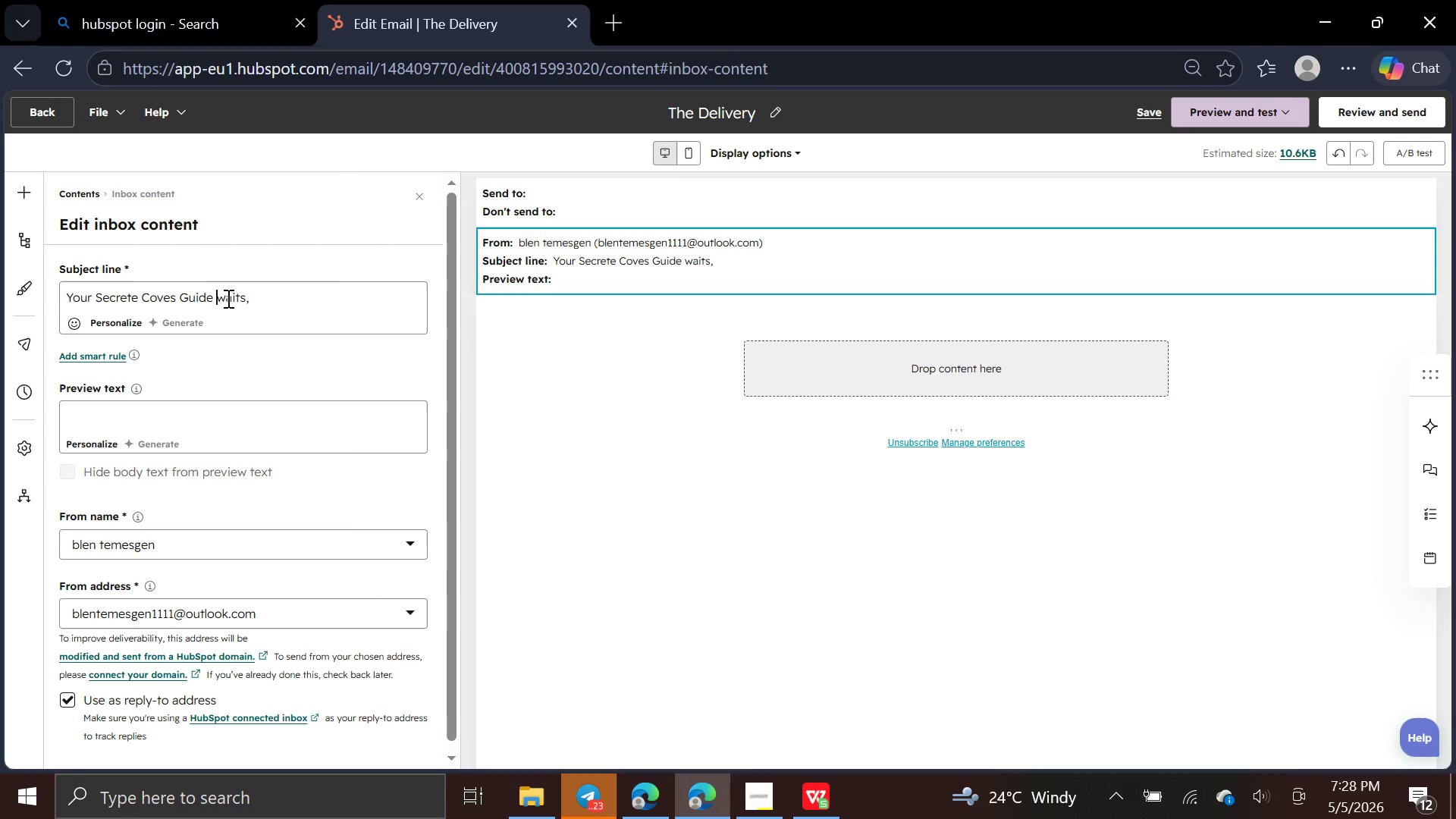 
key(A)
 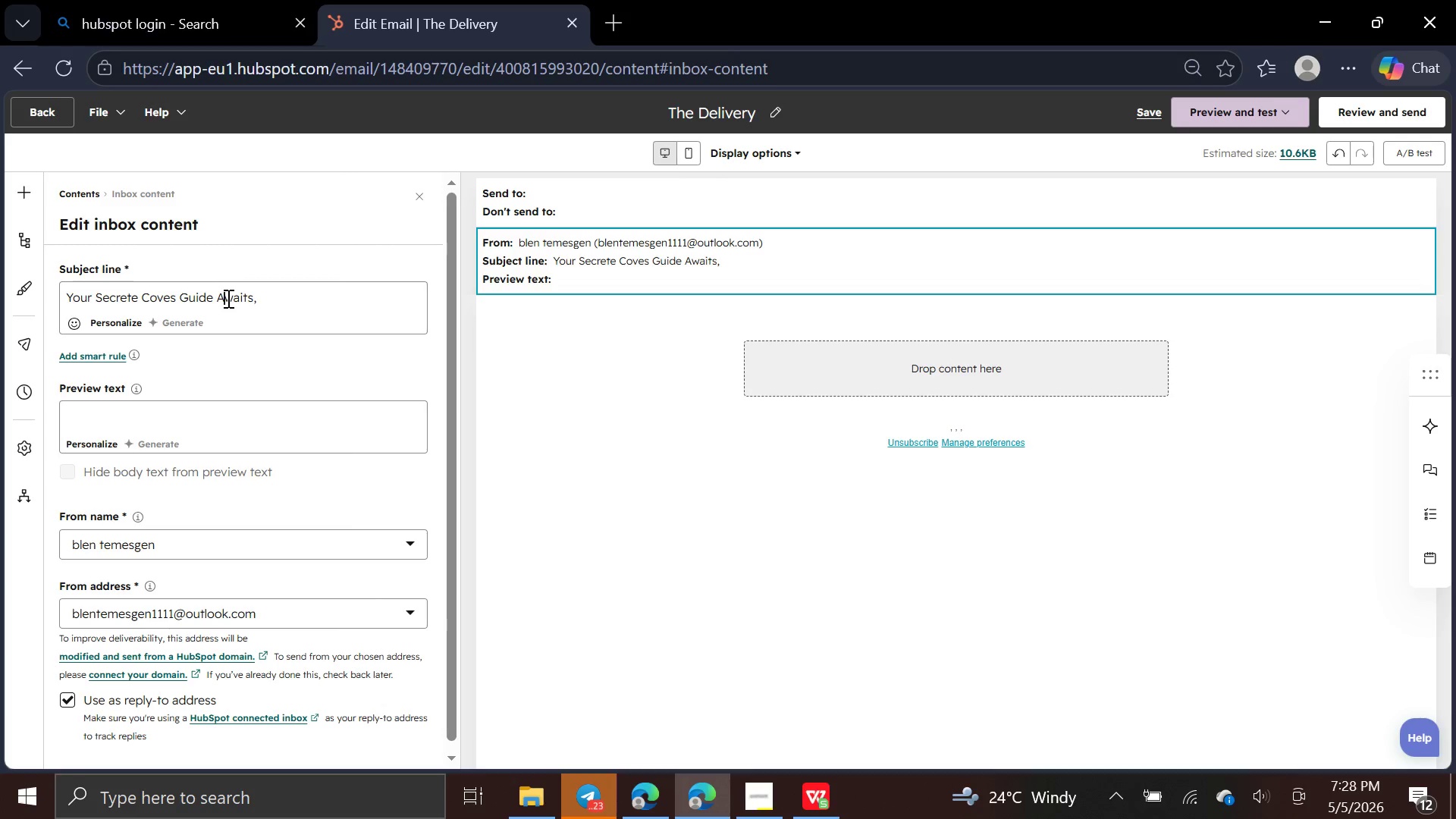 
key(ArrowRight)
 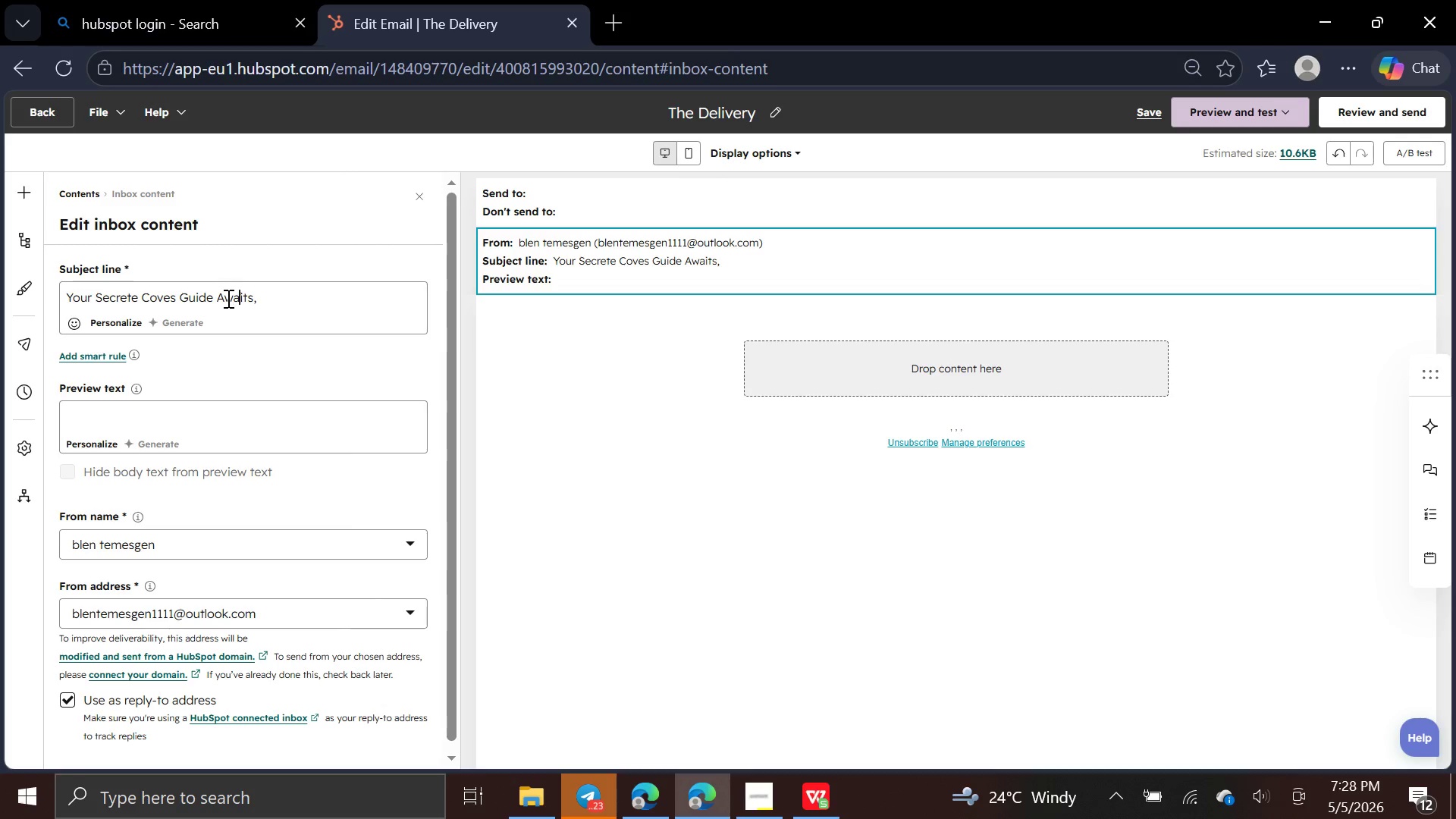 
key(ArrowRight)
 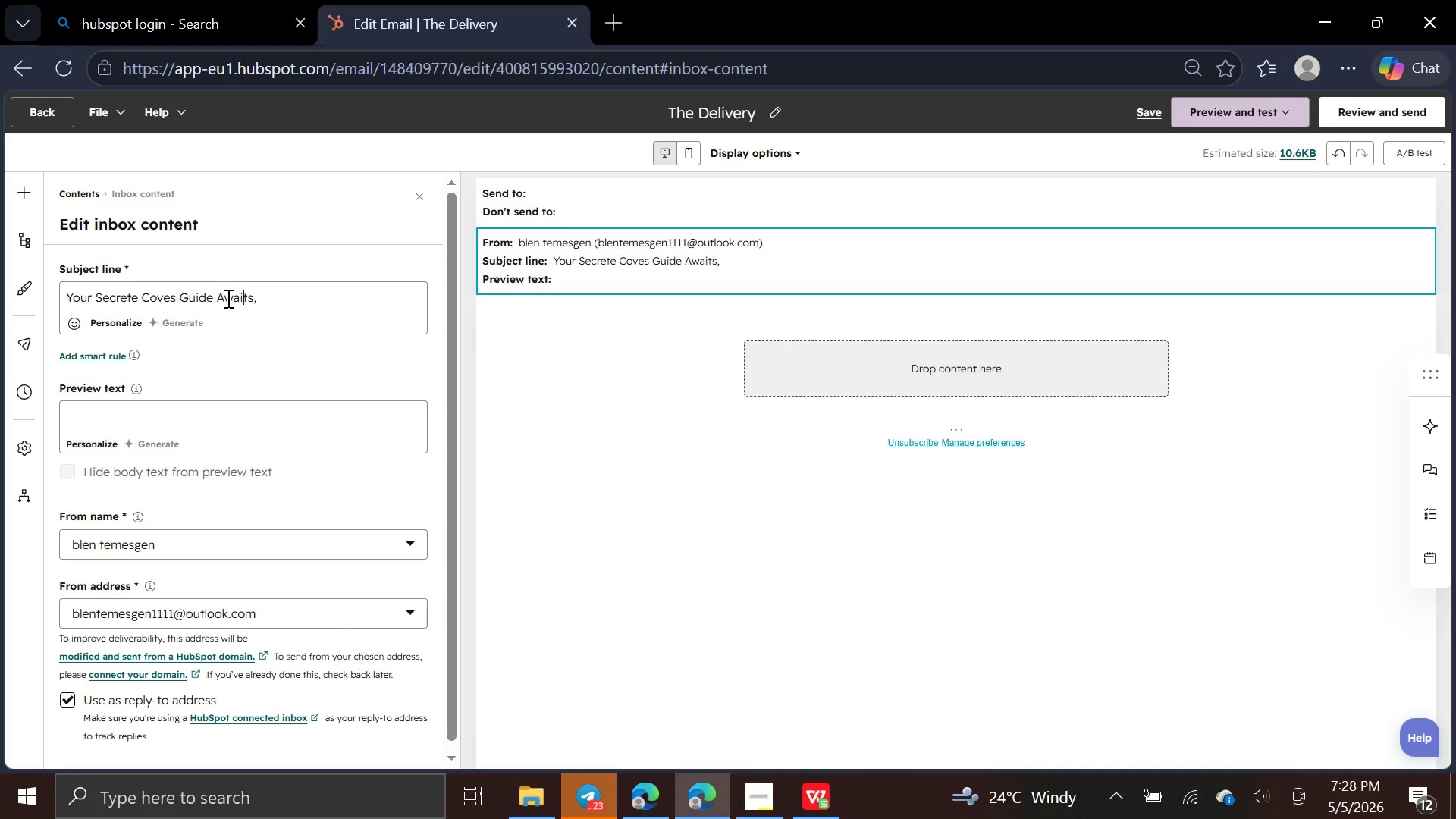 
key(ArrowRight)
 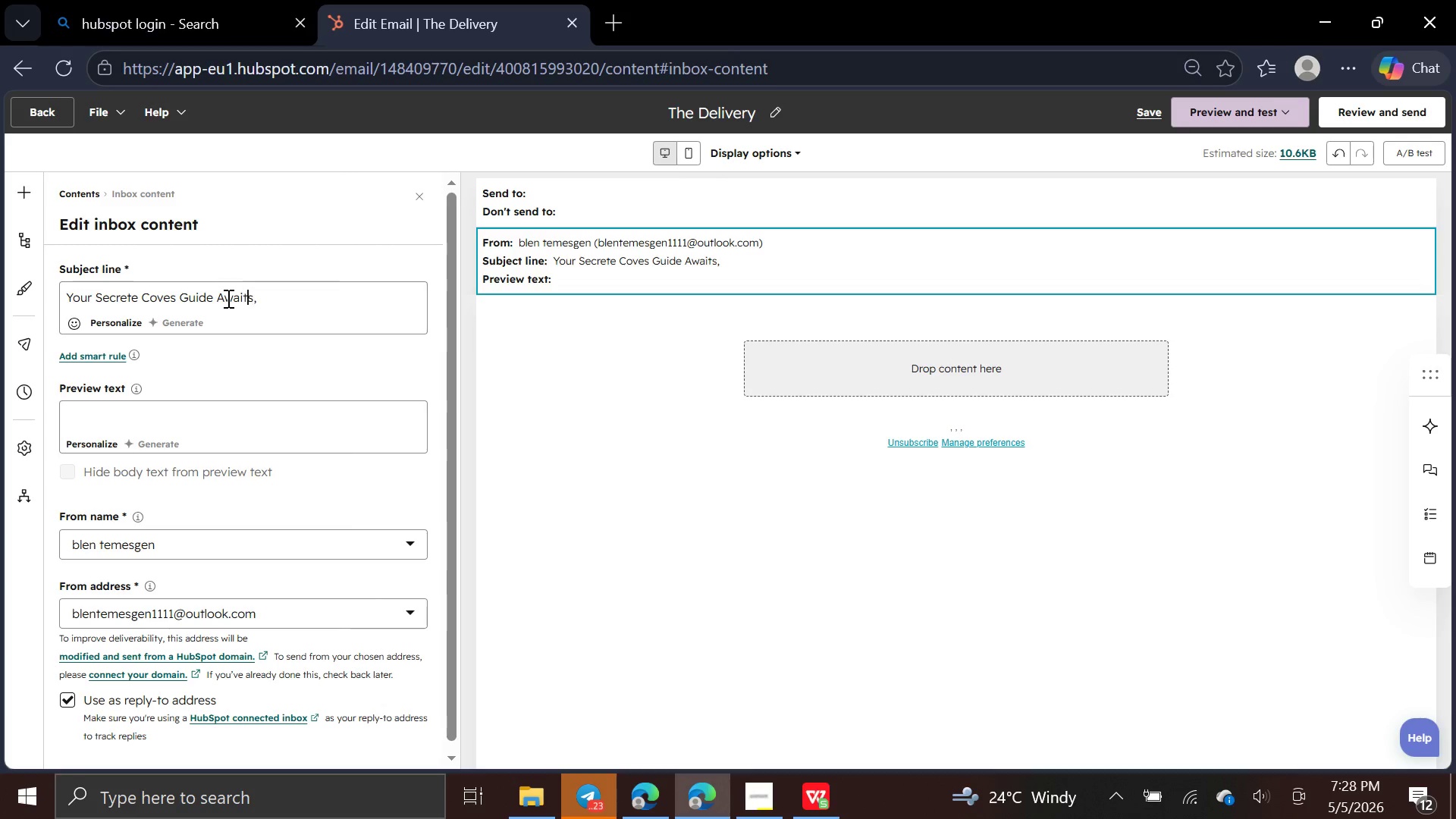 
key(ArrowRight)
 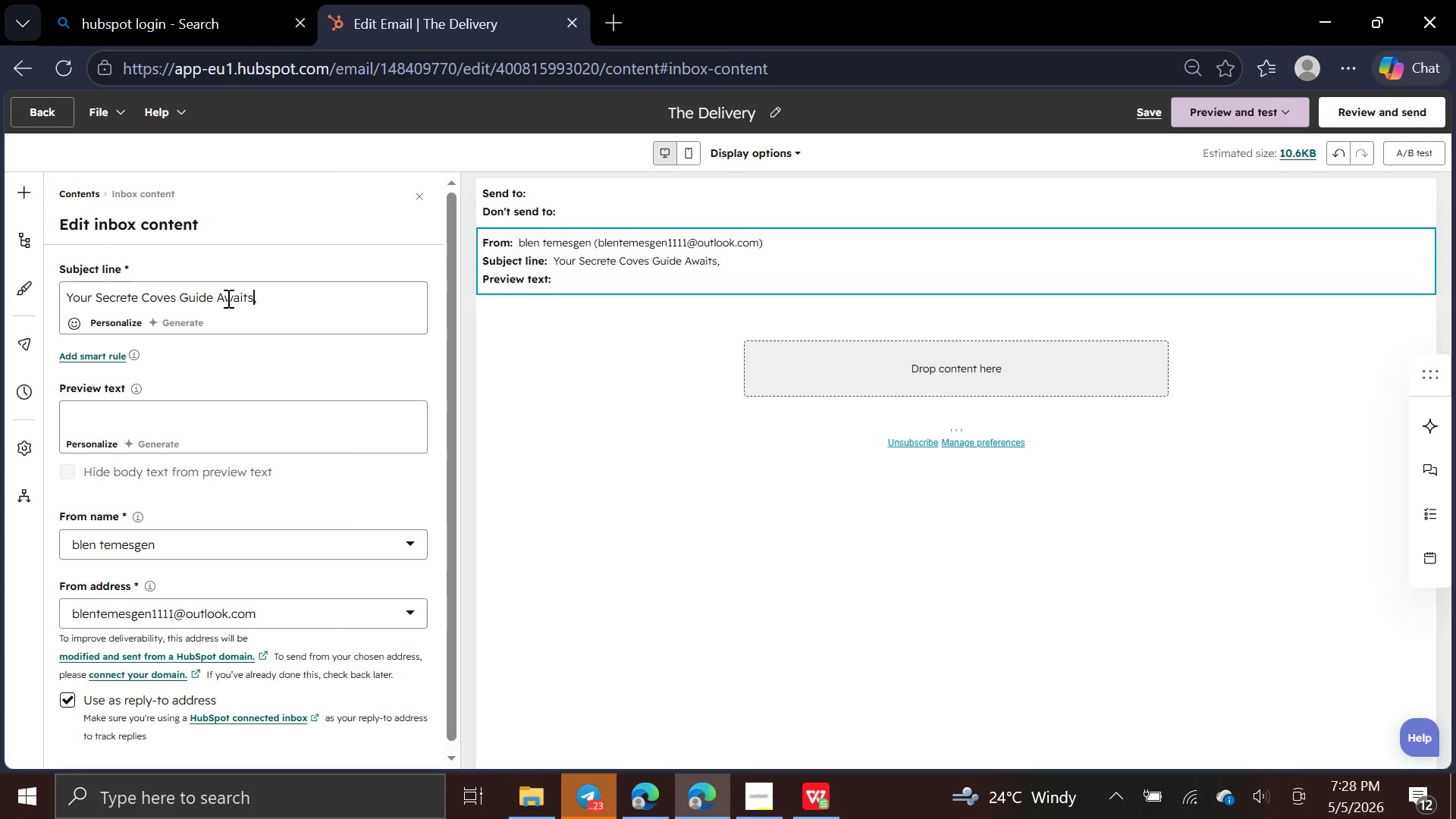 
key(ArrowRight)
 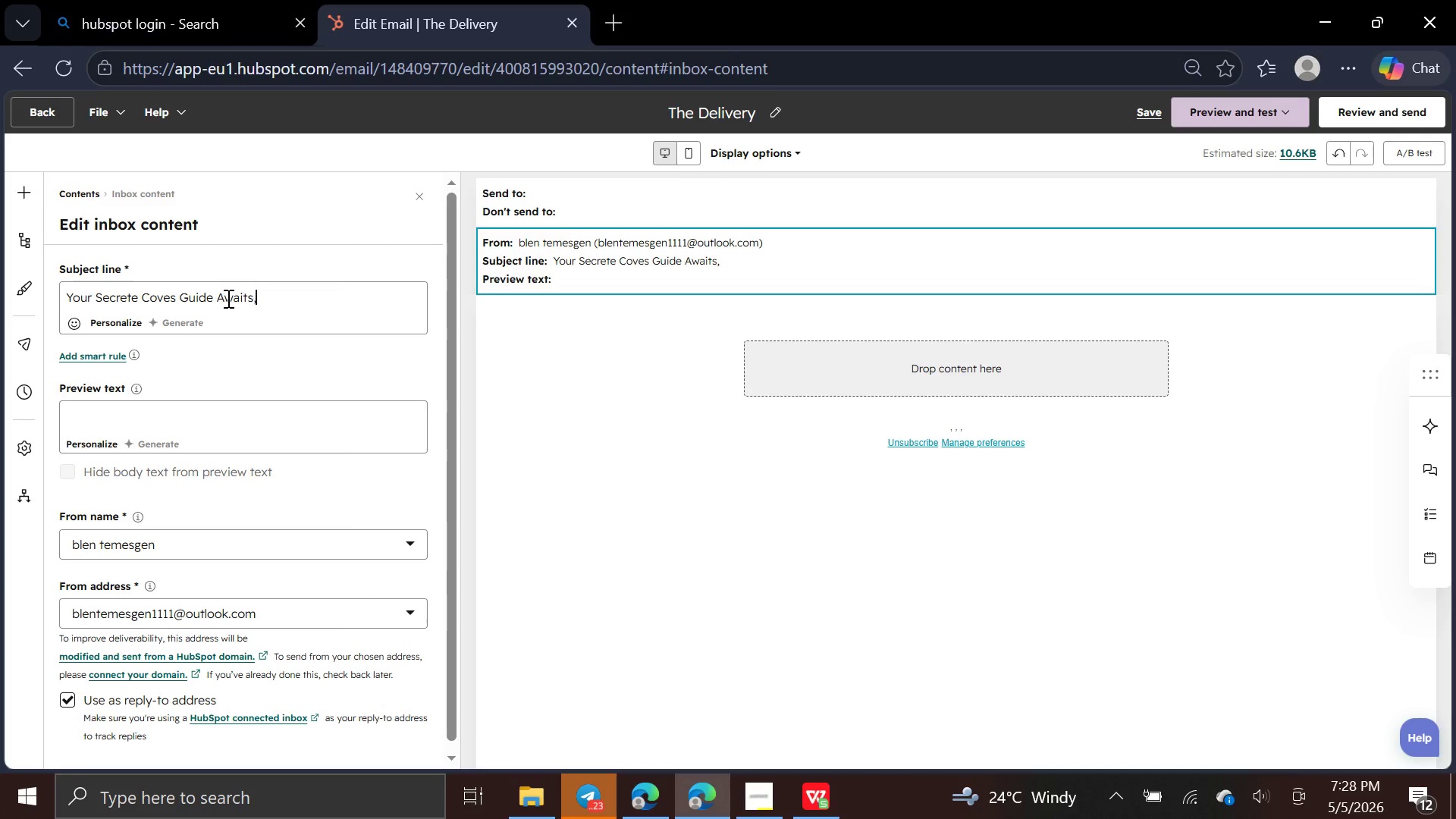 
key(ArrowRight)
 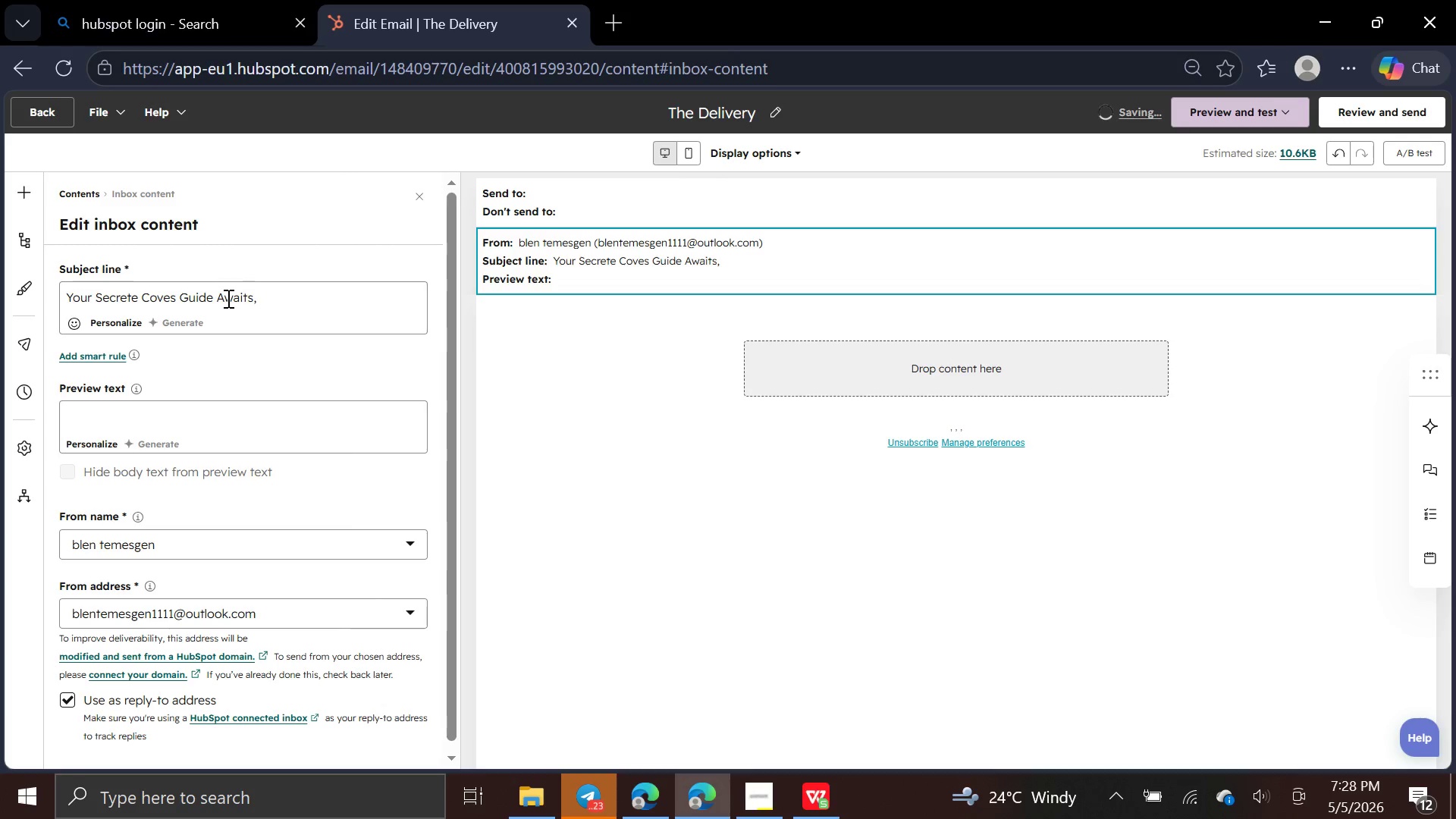 
key(Space)
 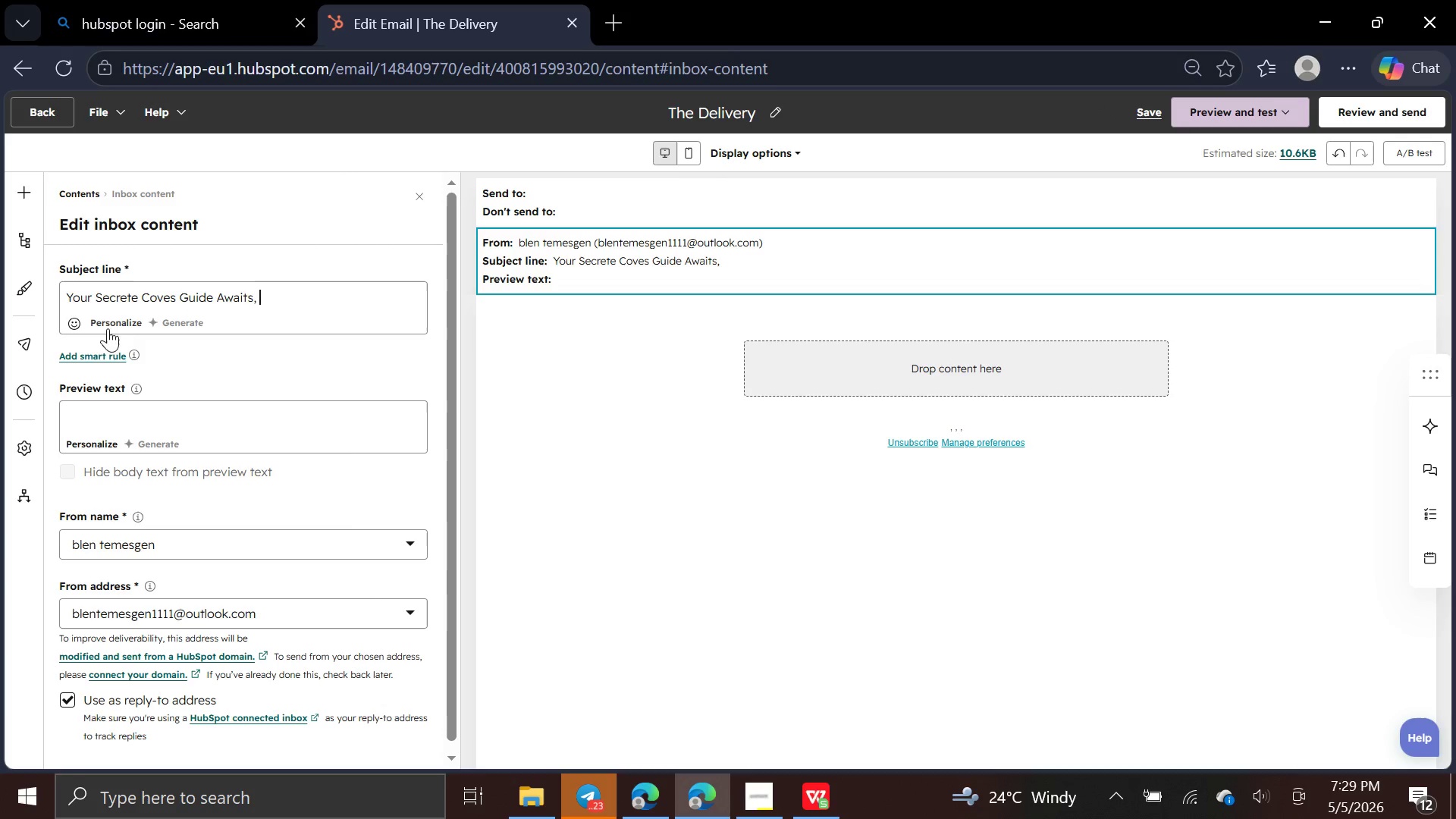 
left_click([108, 322])
 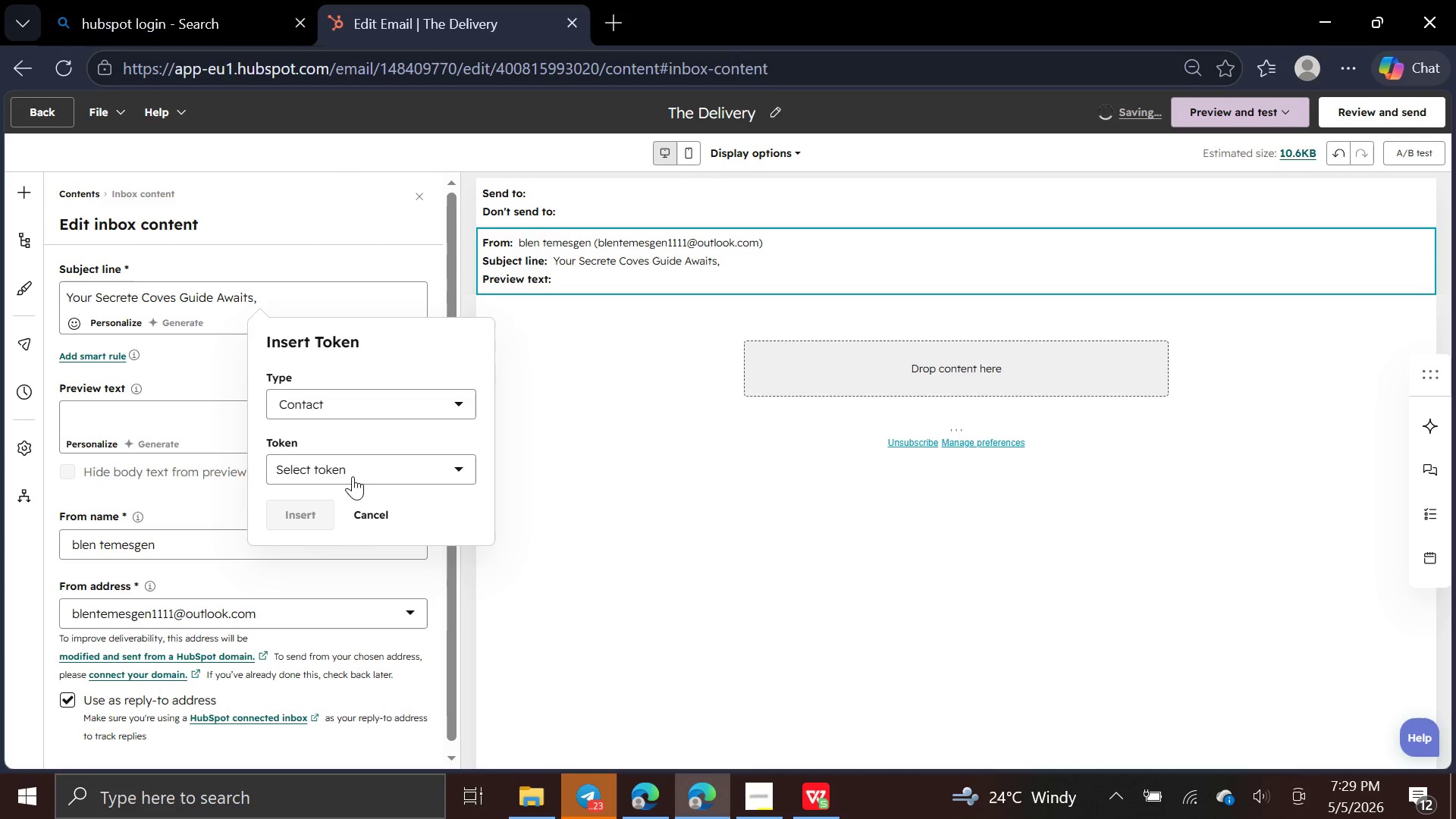 
left_click([360, 458])
 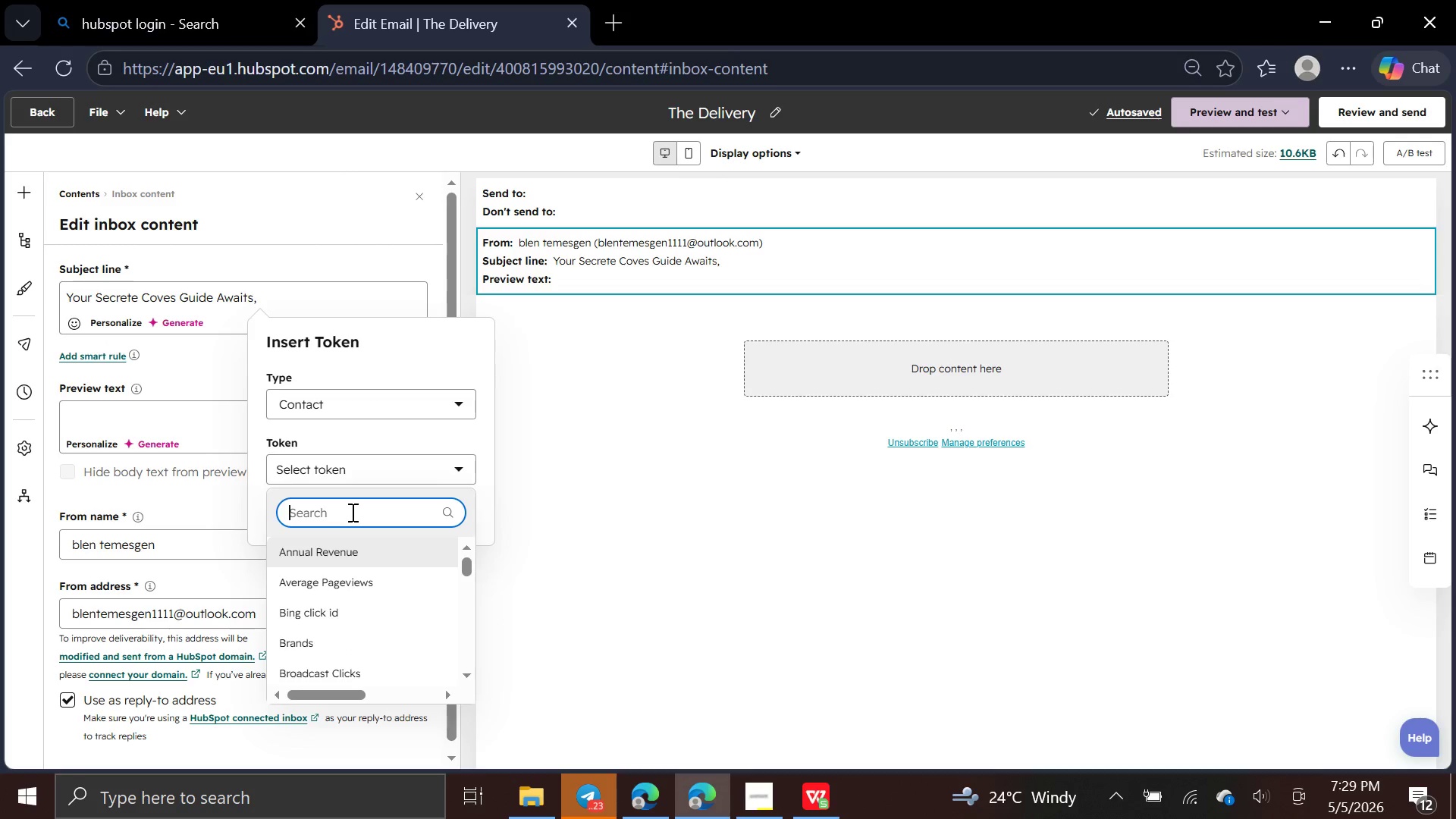 
type(FIRST N)
 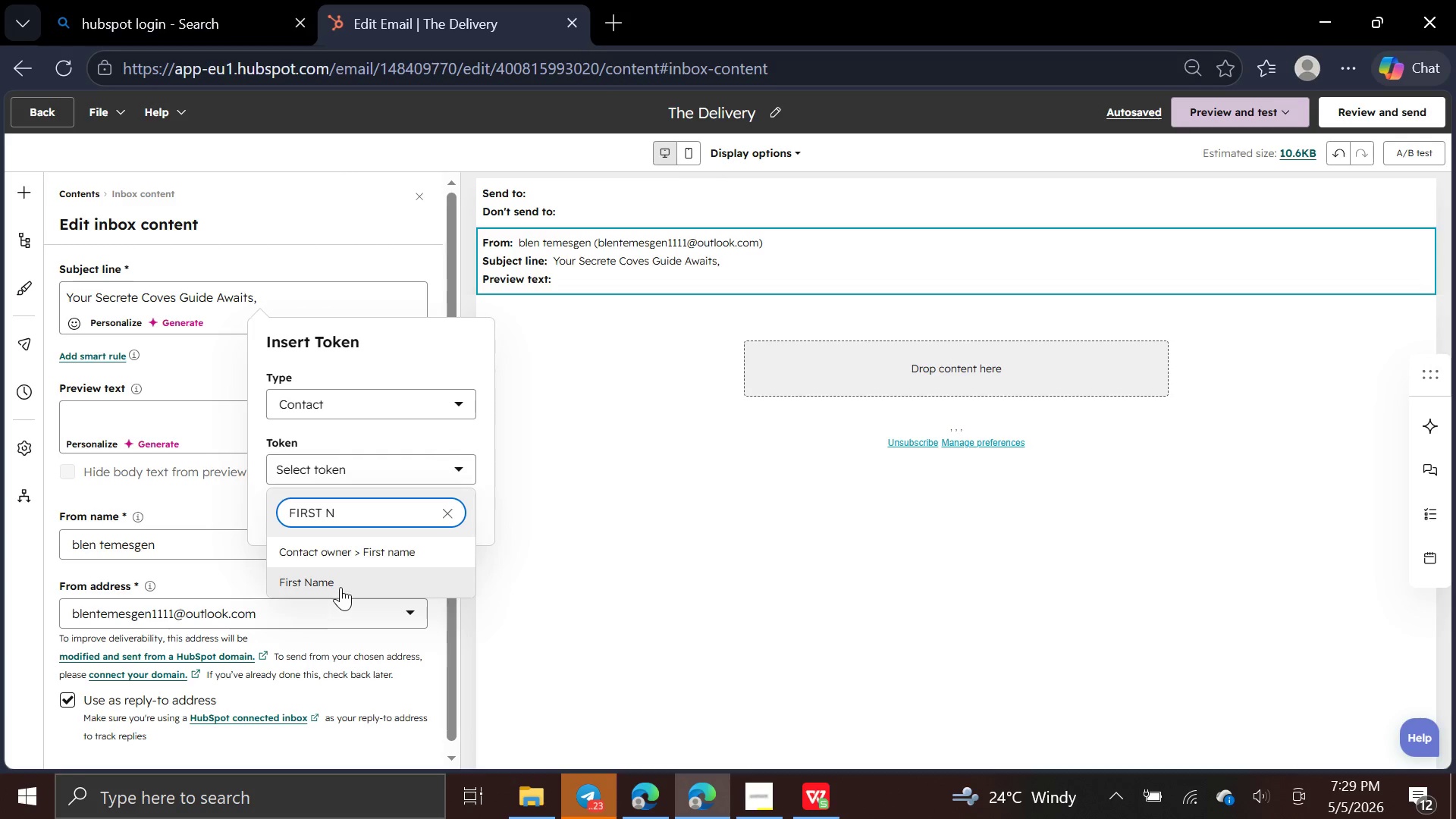 
left_click([345, 580])
 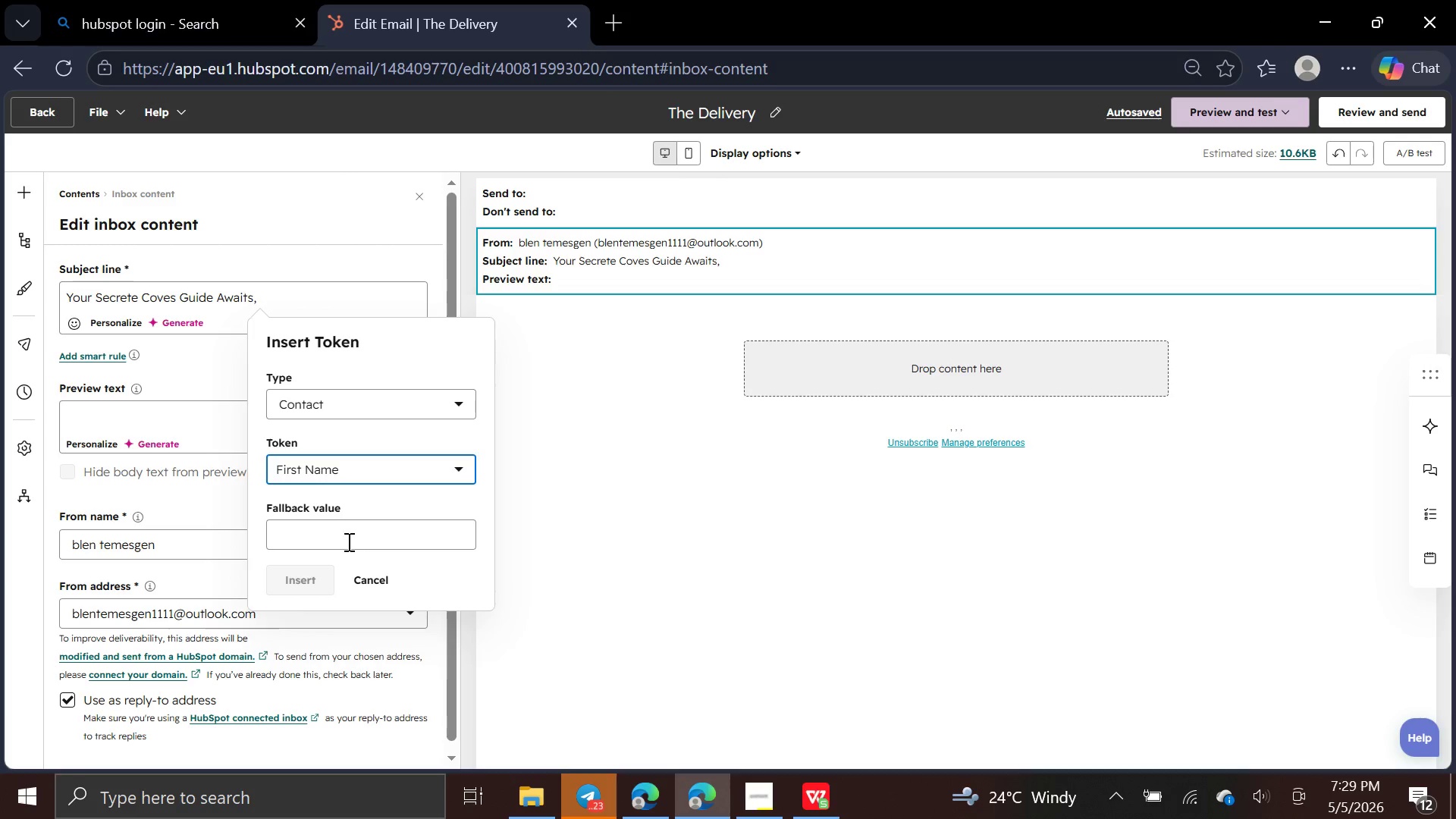 
left_click([350, 538])
 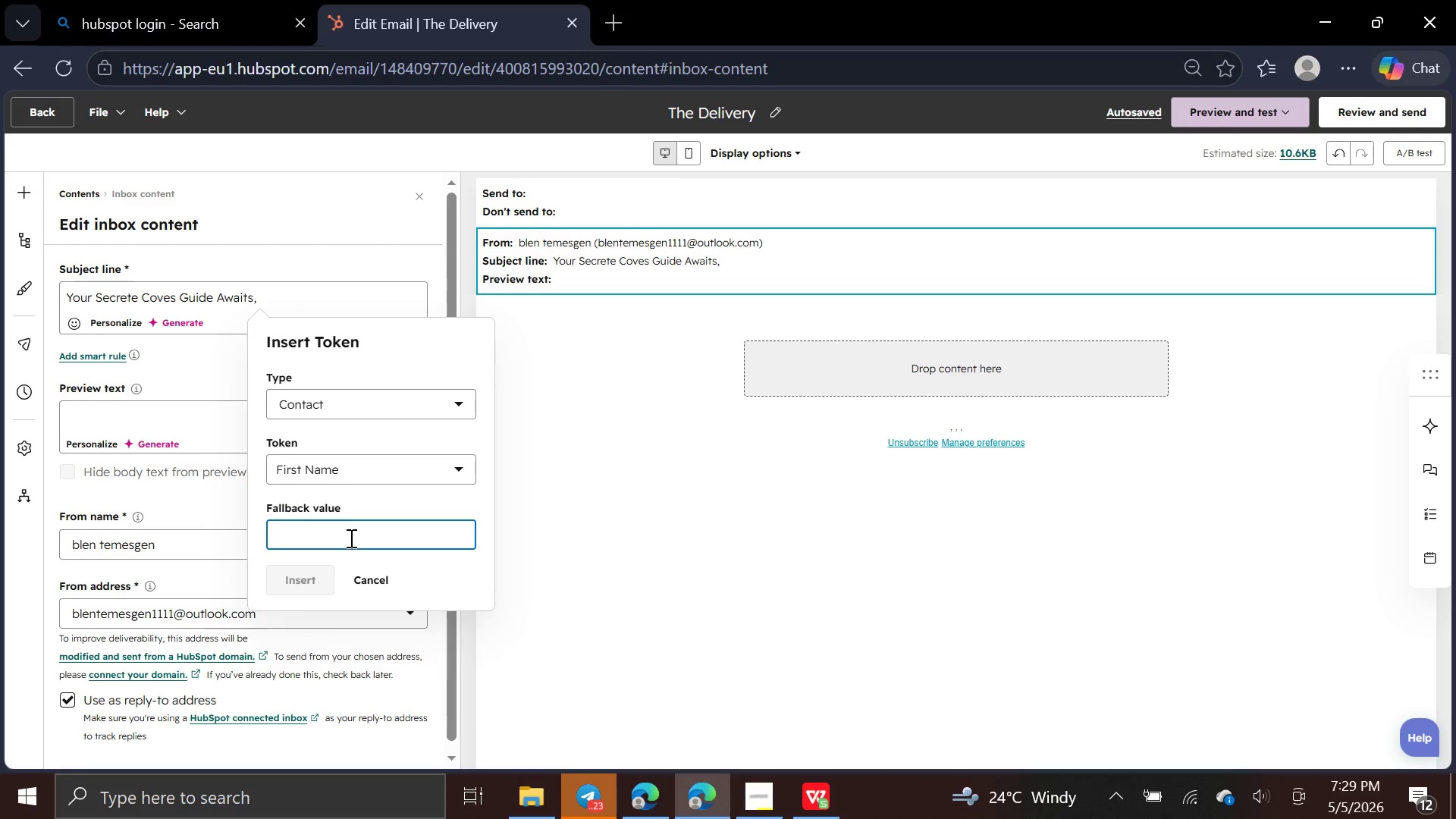 
type(First Name)
 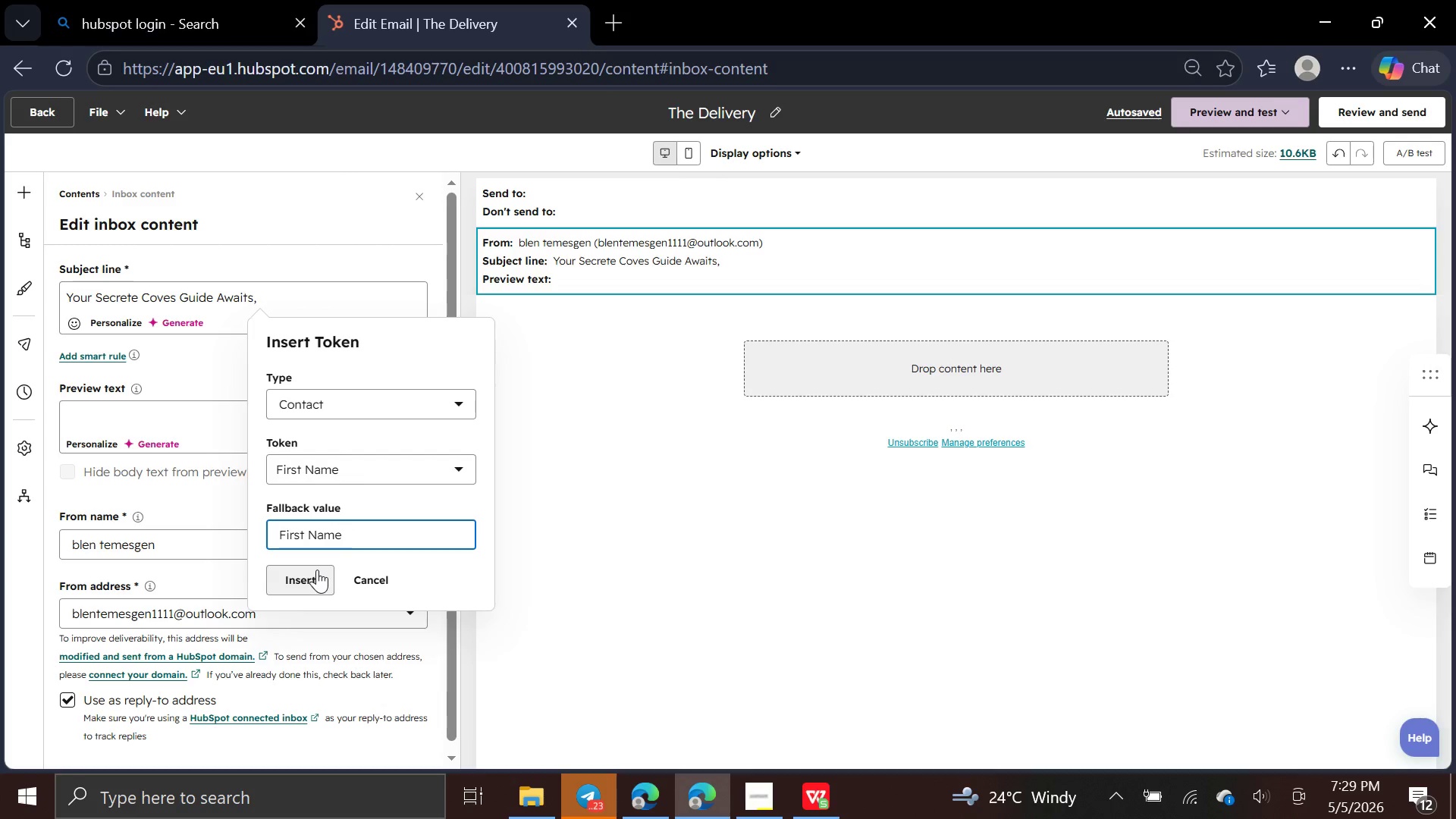 
left_click([316, 570])
 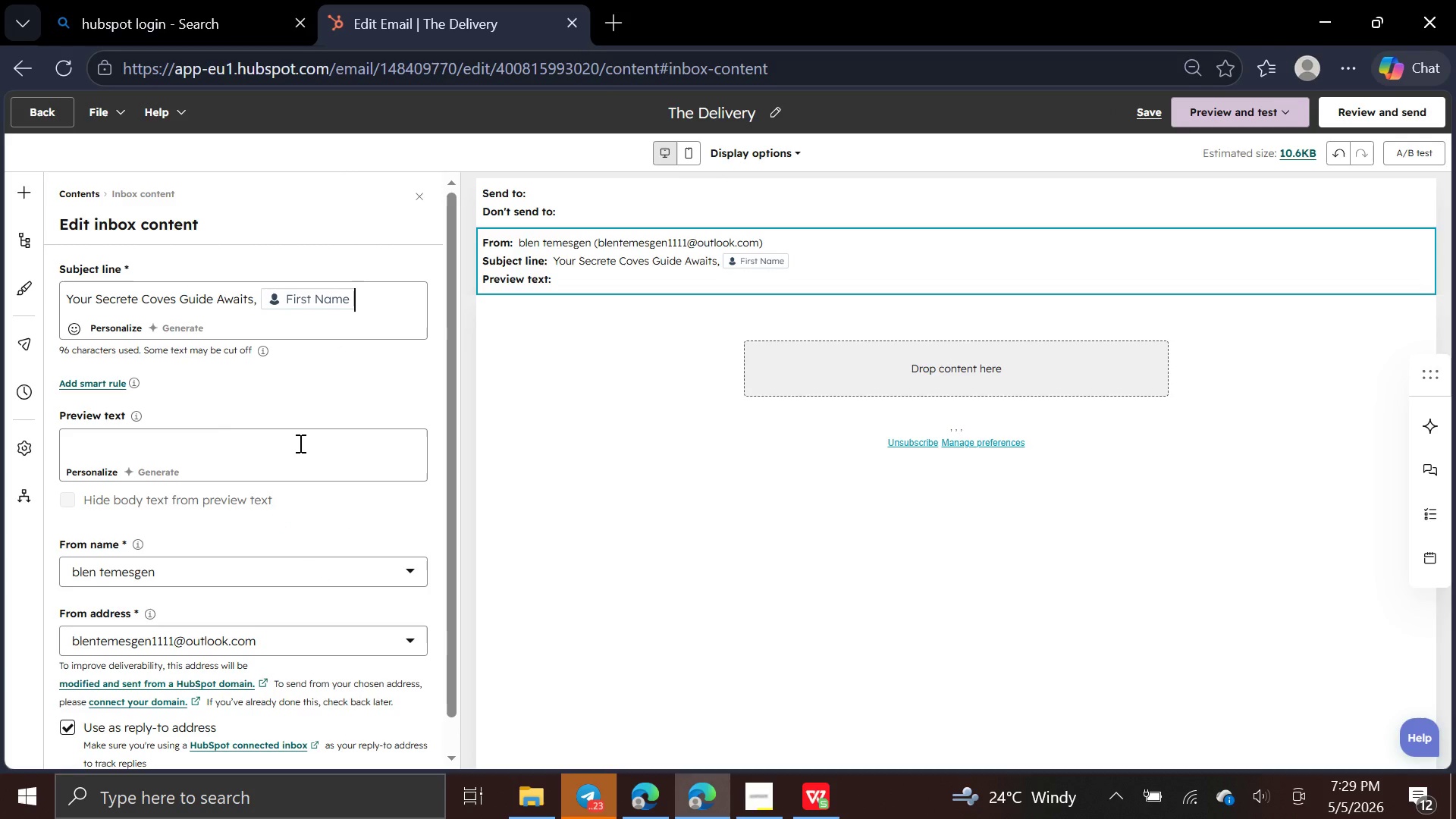 
left_click([299, 443])
 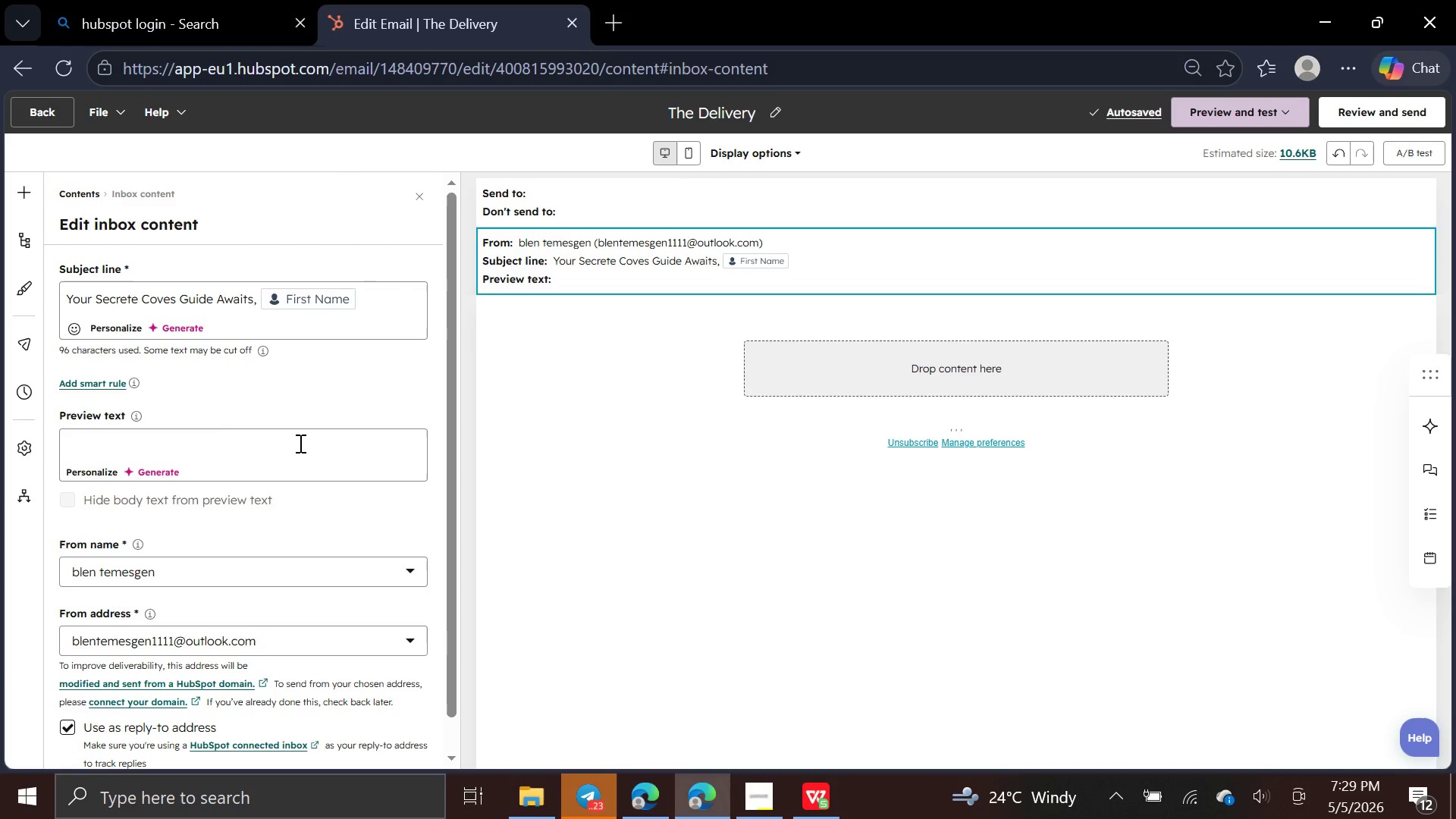 
wait(9.77)
 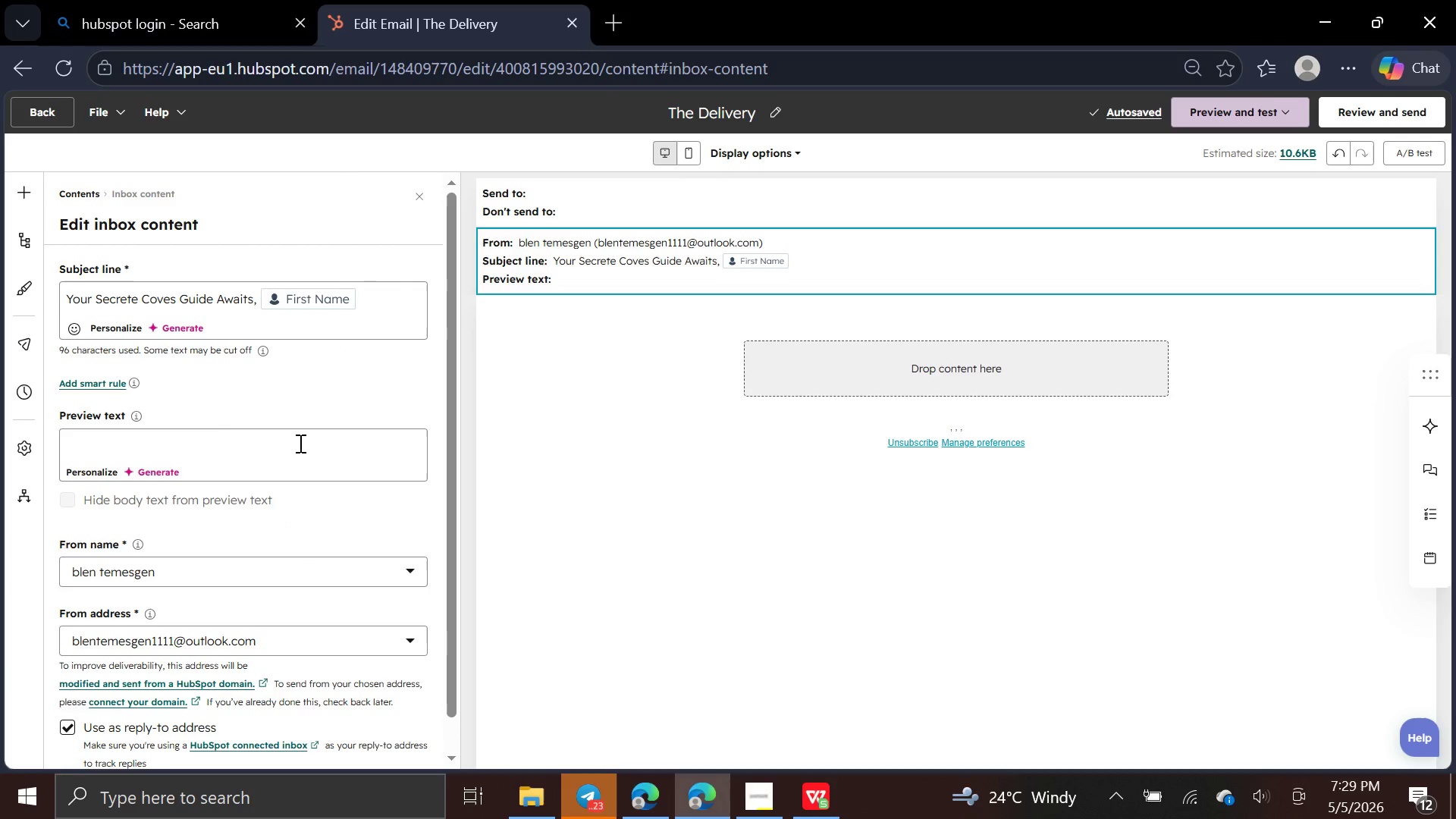 
type(Discover hidden coastal gems tailered to you)
 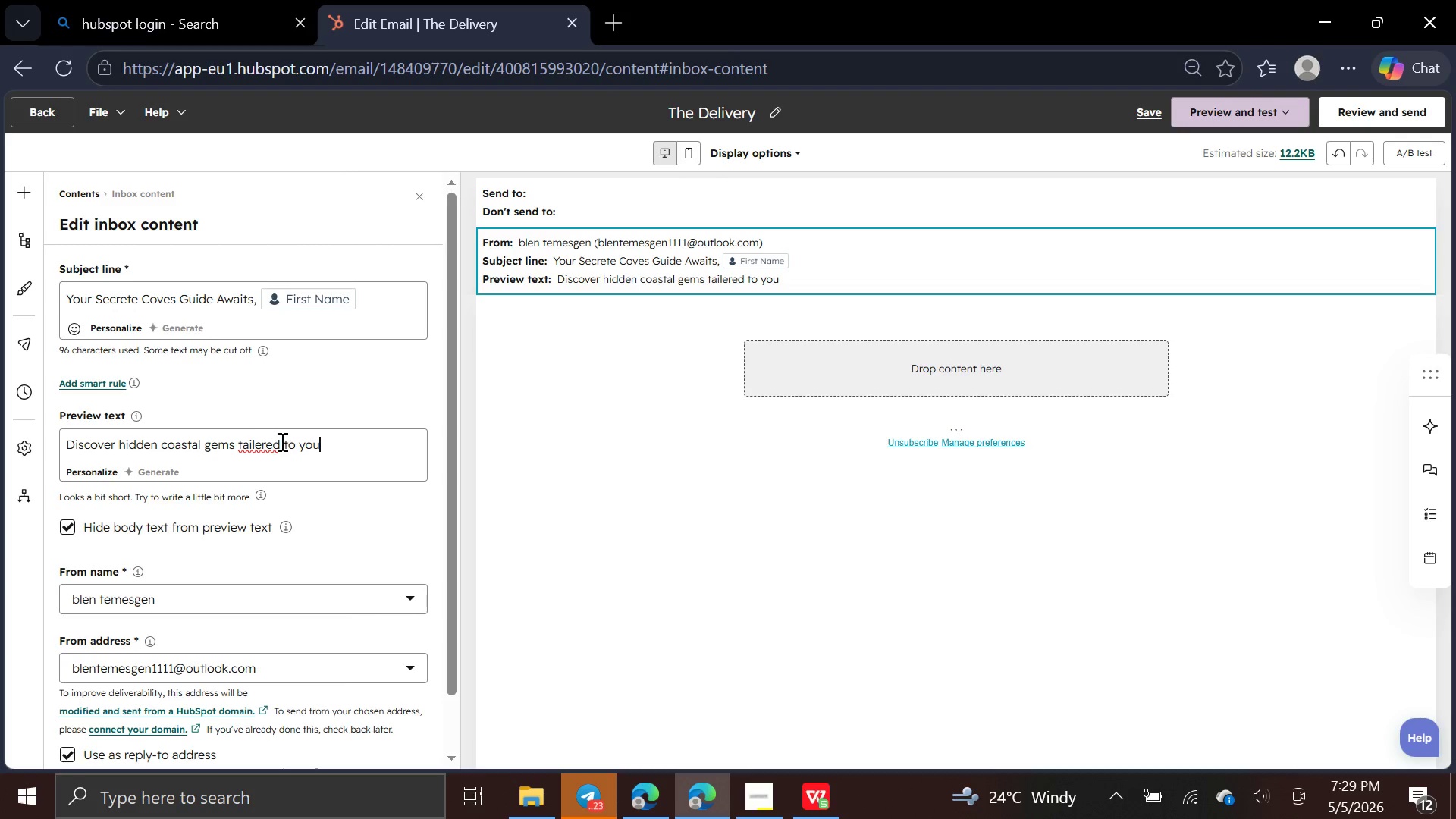 
left_click([265, 440])
 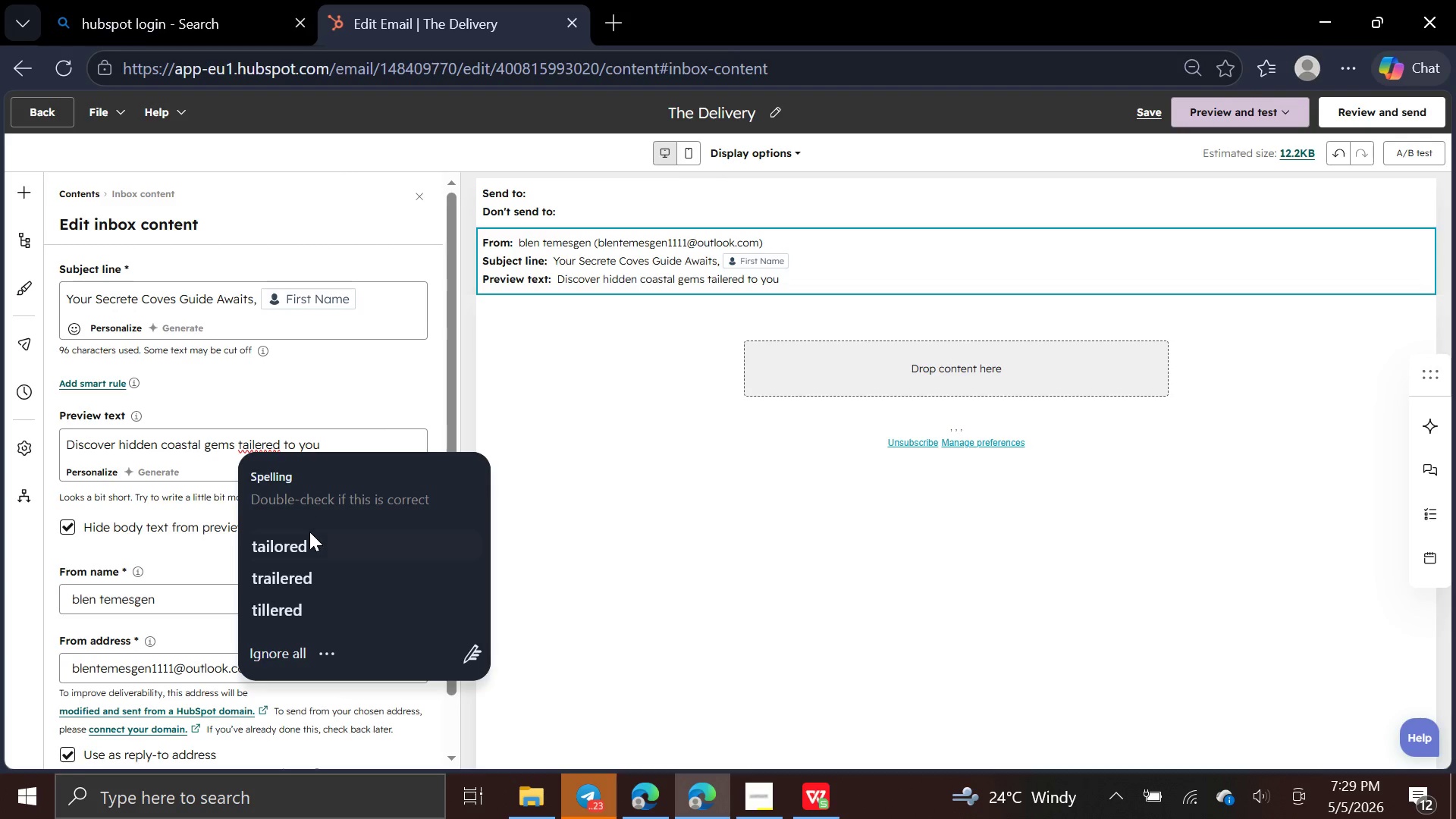 
left_click([309, 532])
 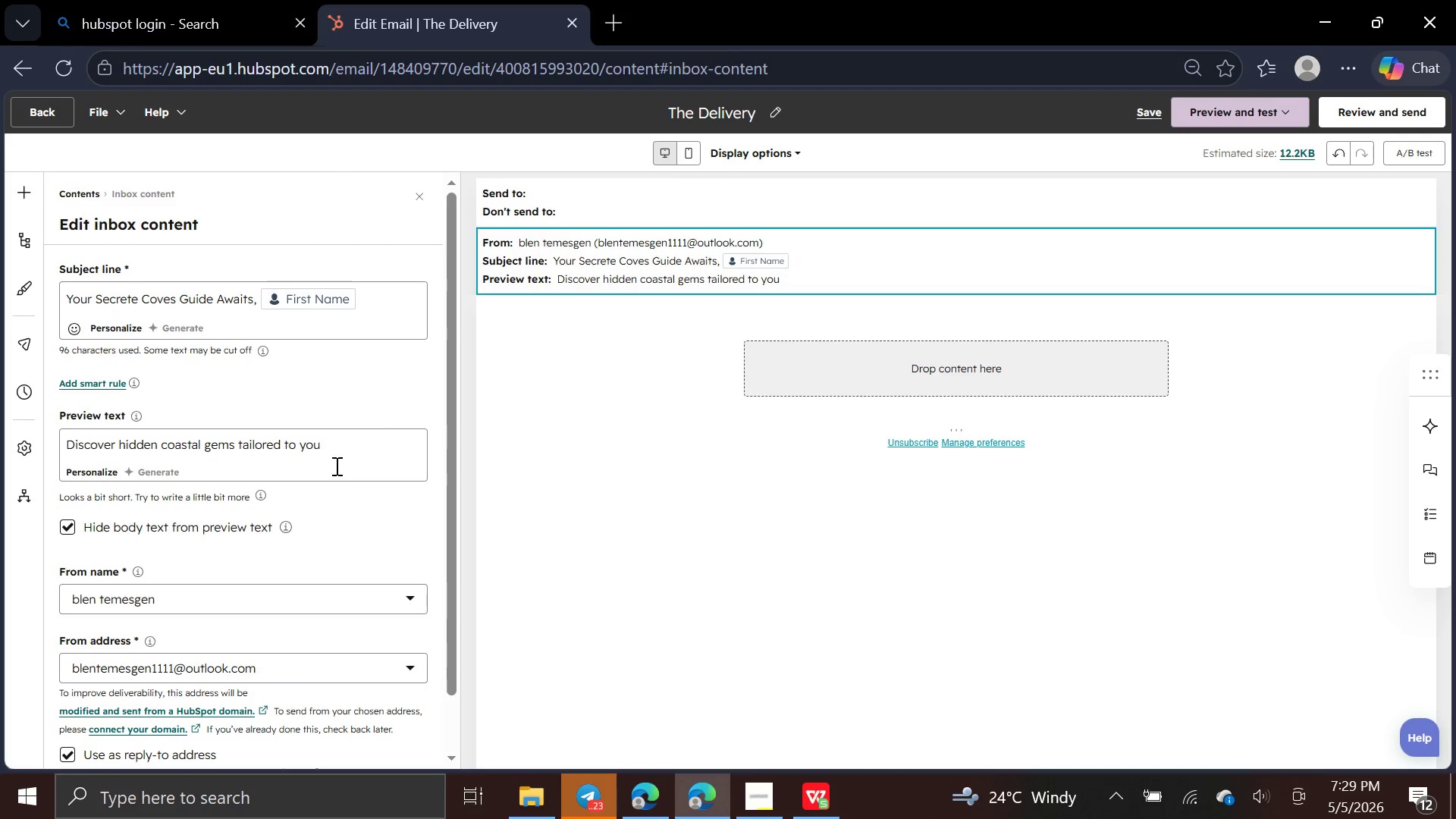 
left_click([335, 462])
 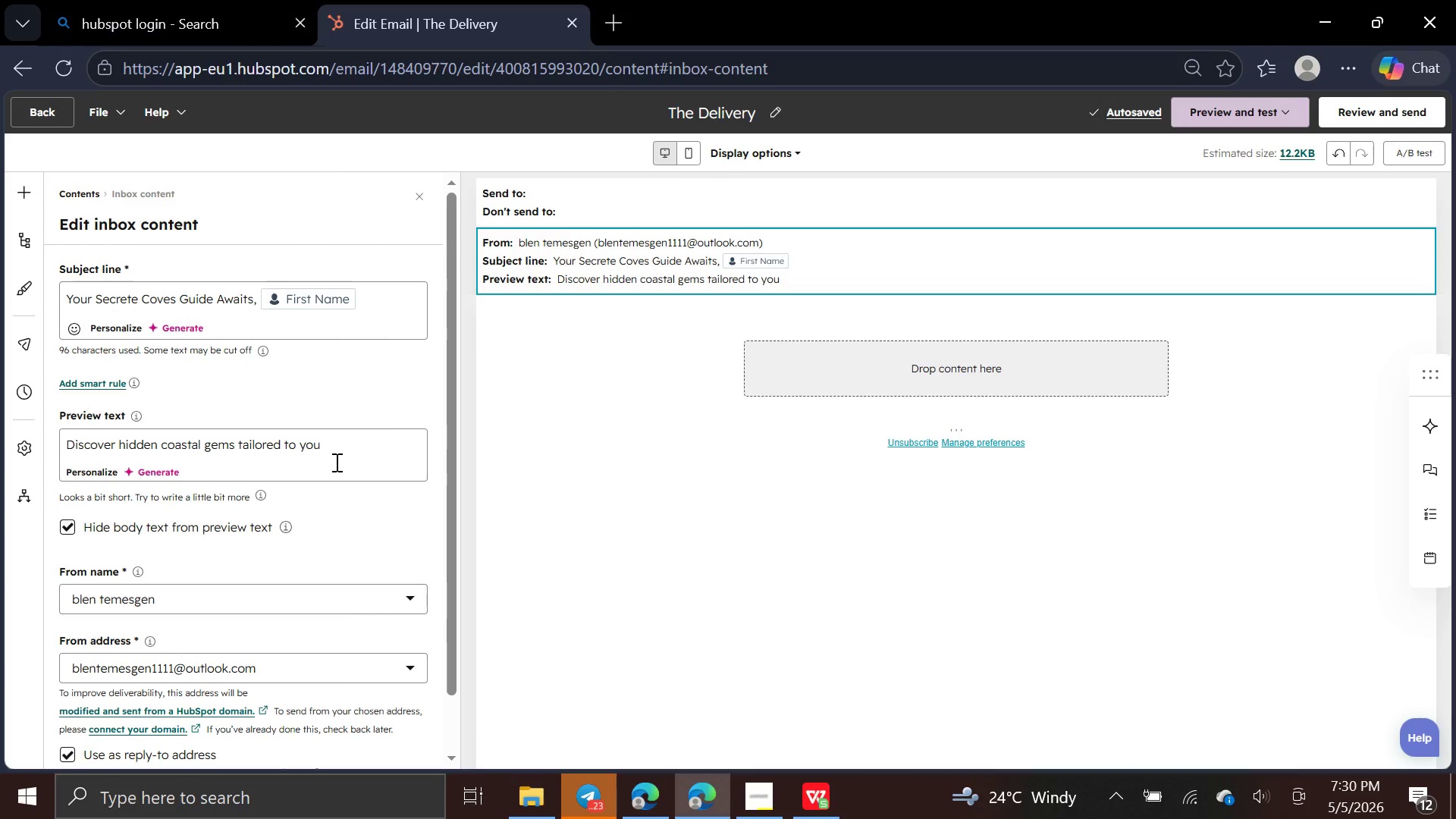 
wait(5.05)
 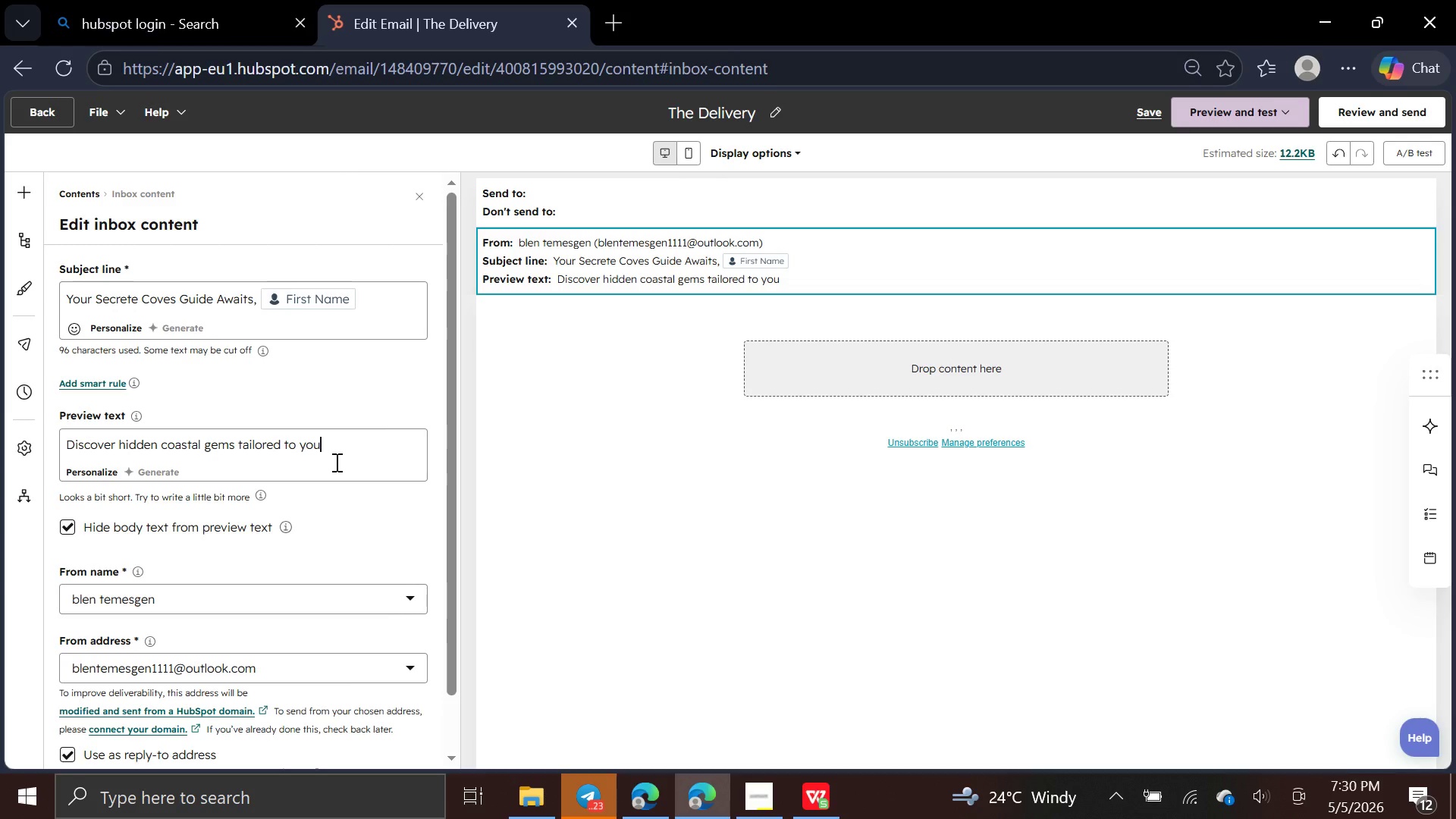 
key(R)
 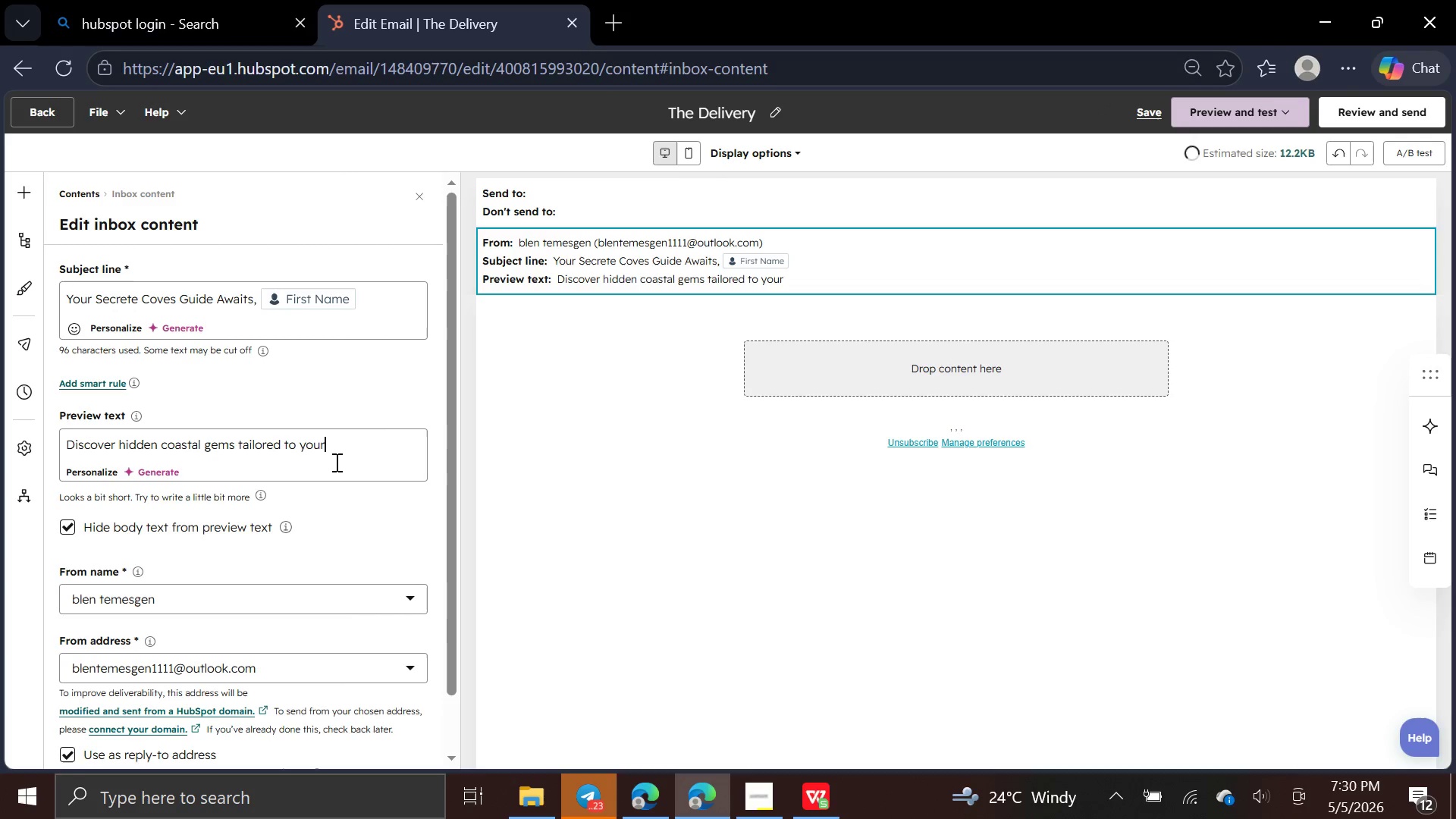 
key(Space)
 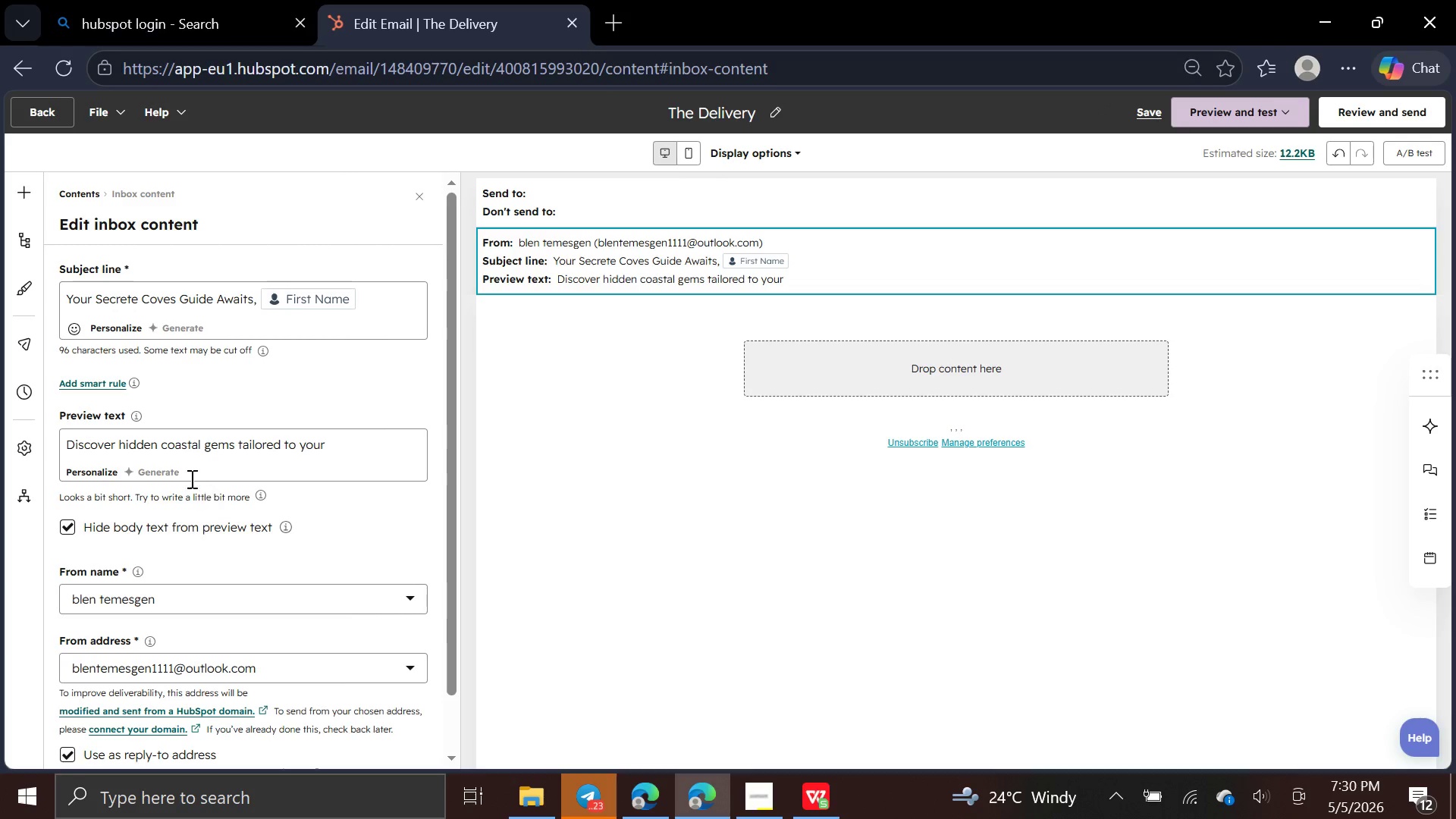 
left_click([99, 472])
 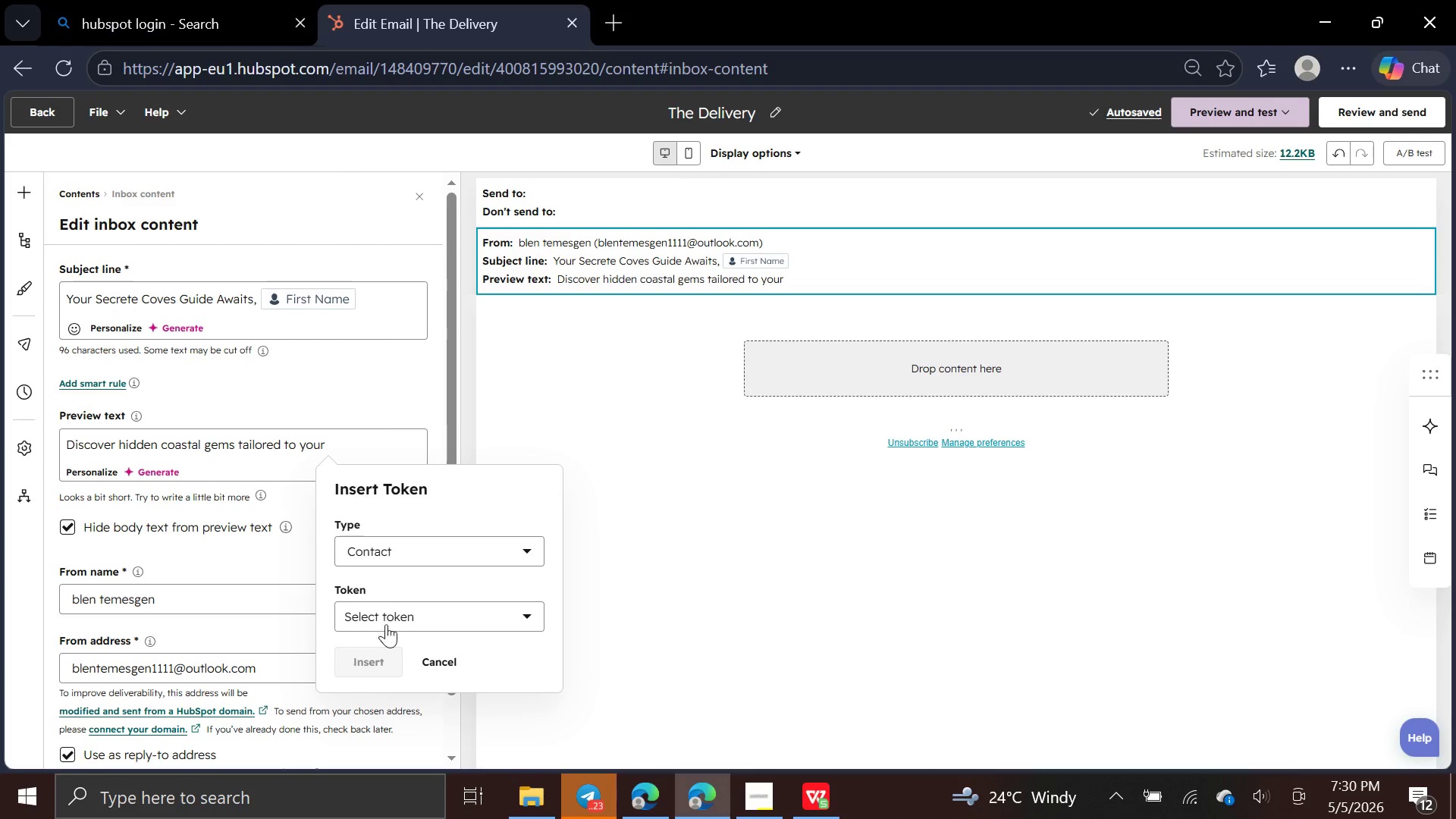 
left_click([387, 615])
 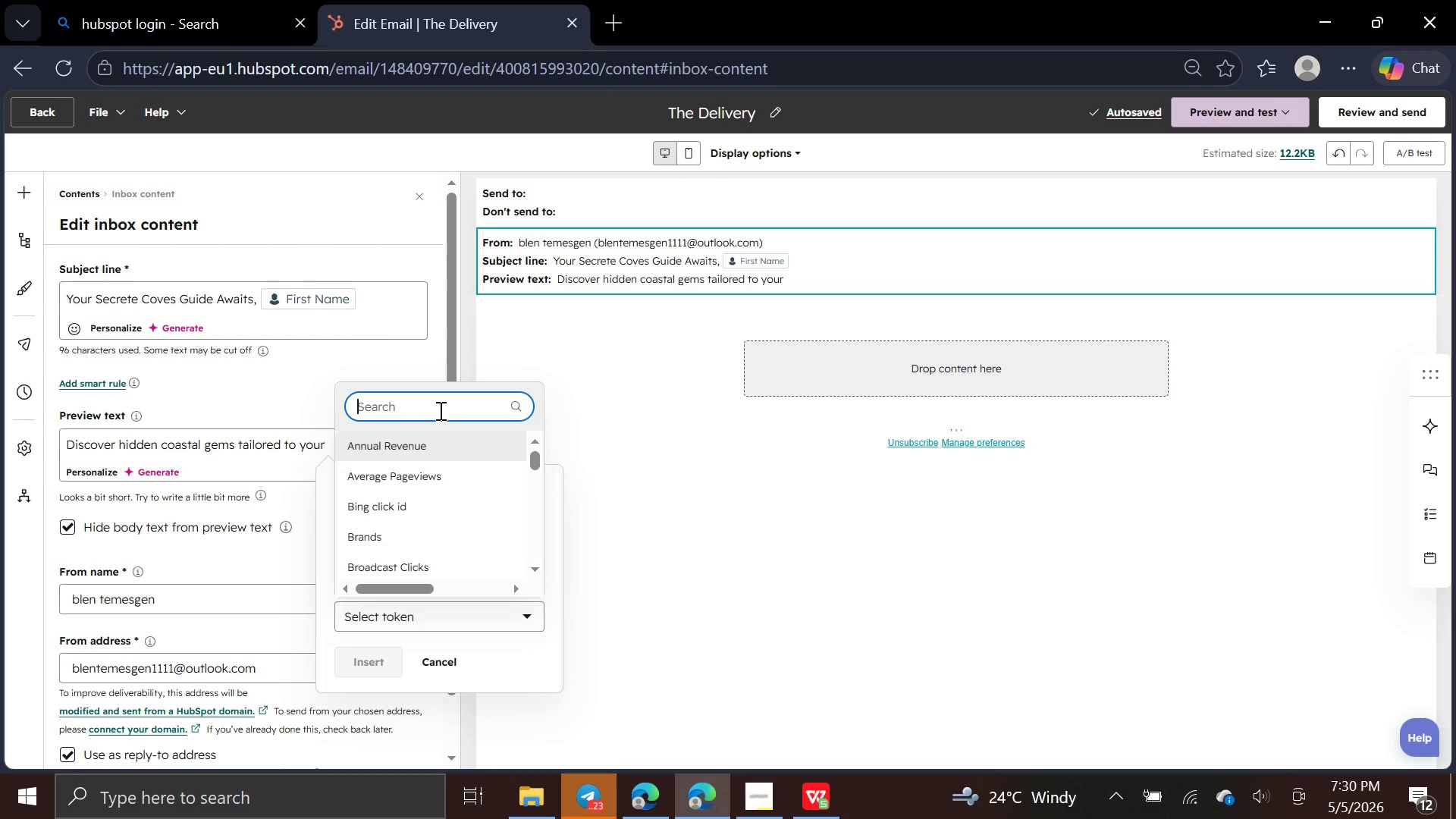 
type(experi)
 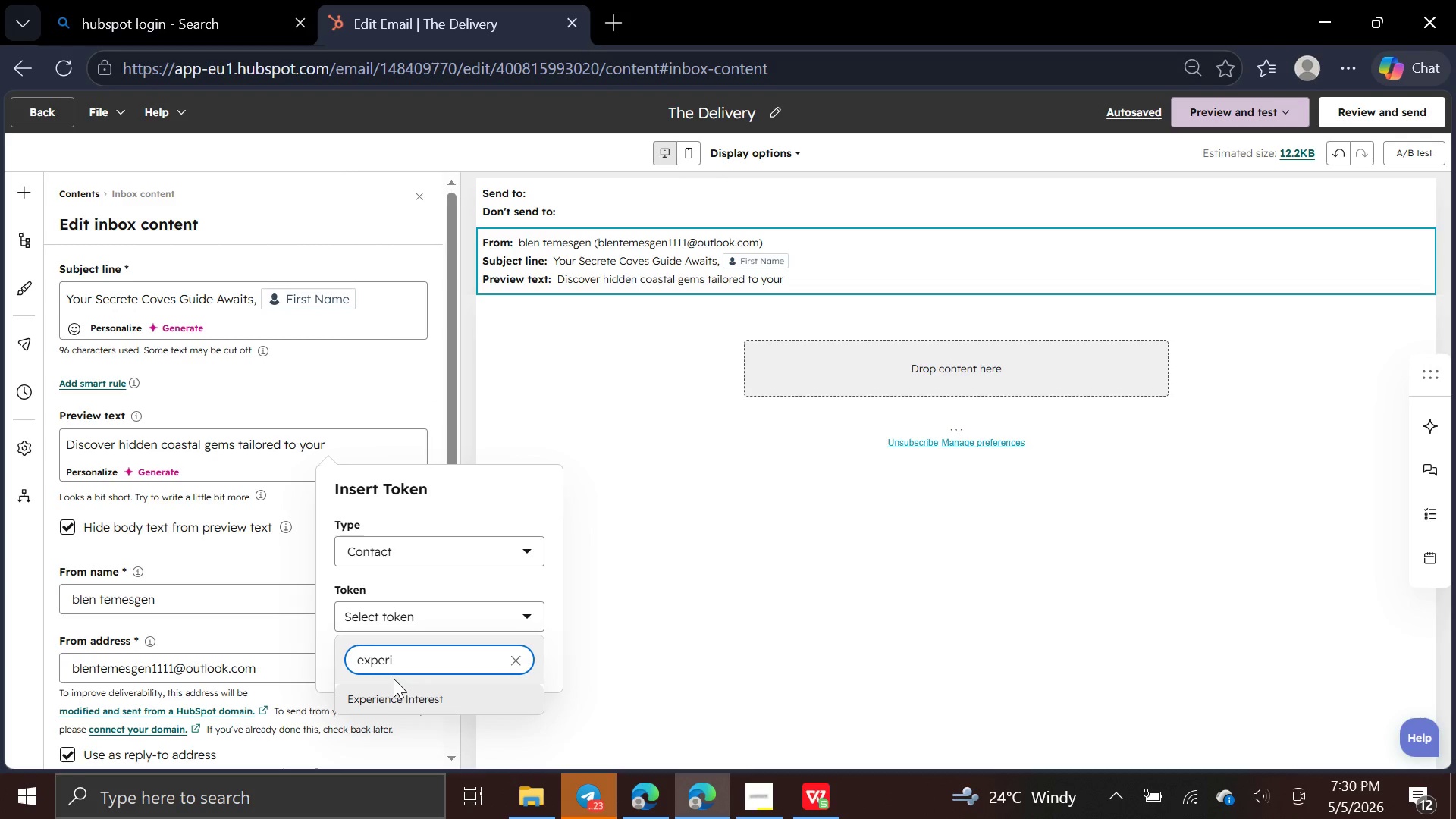 
left_click([394, 698])
 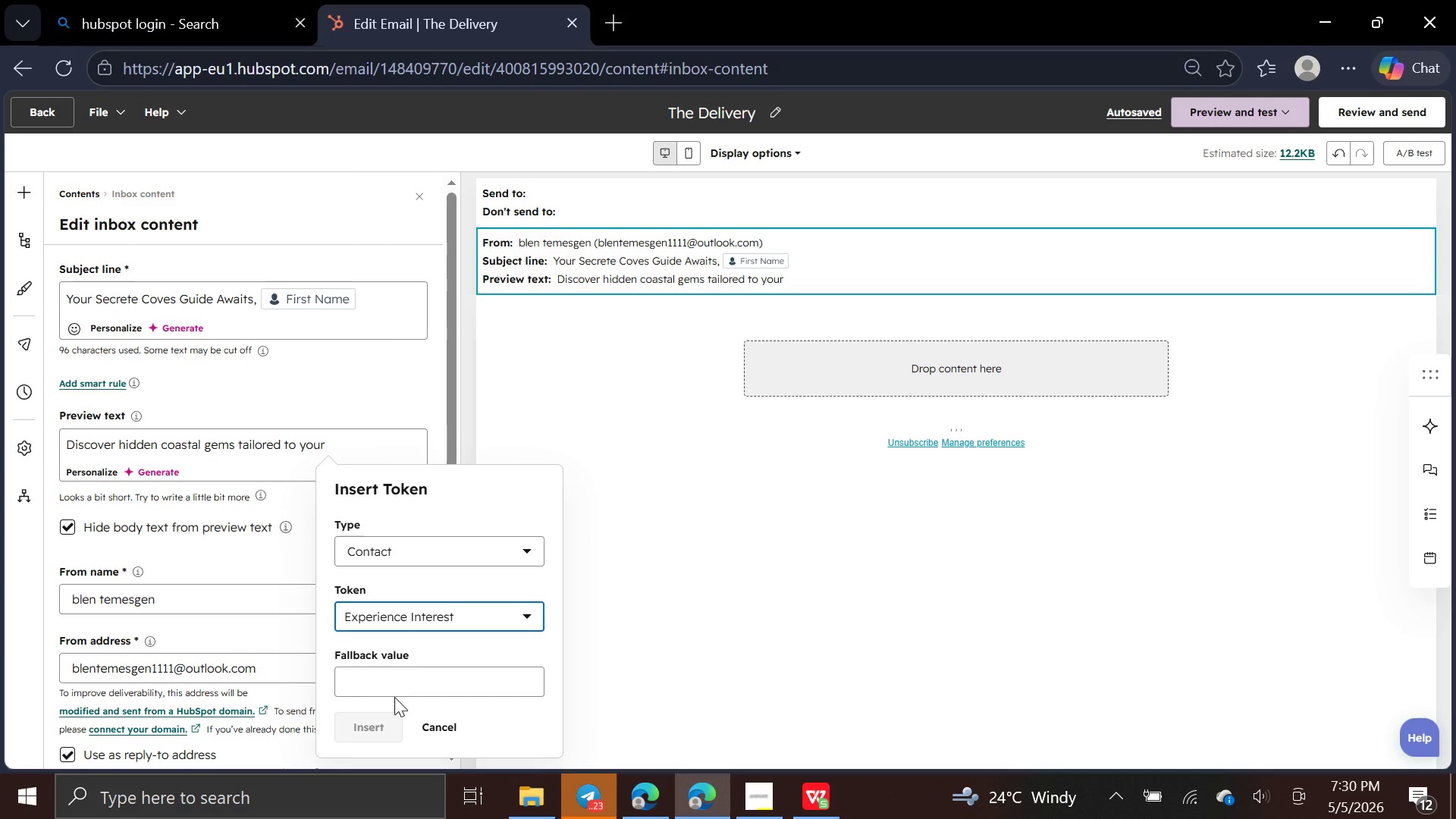 
left_click([394, 695])
 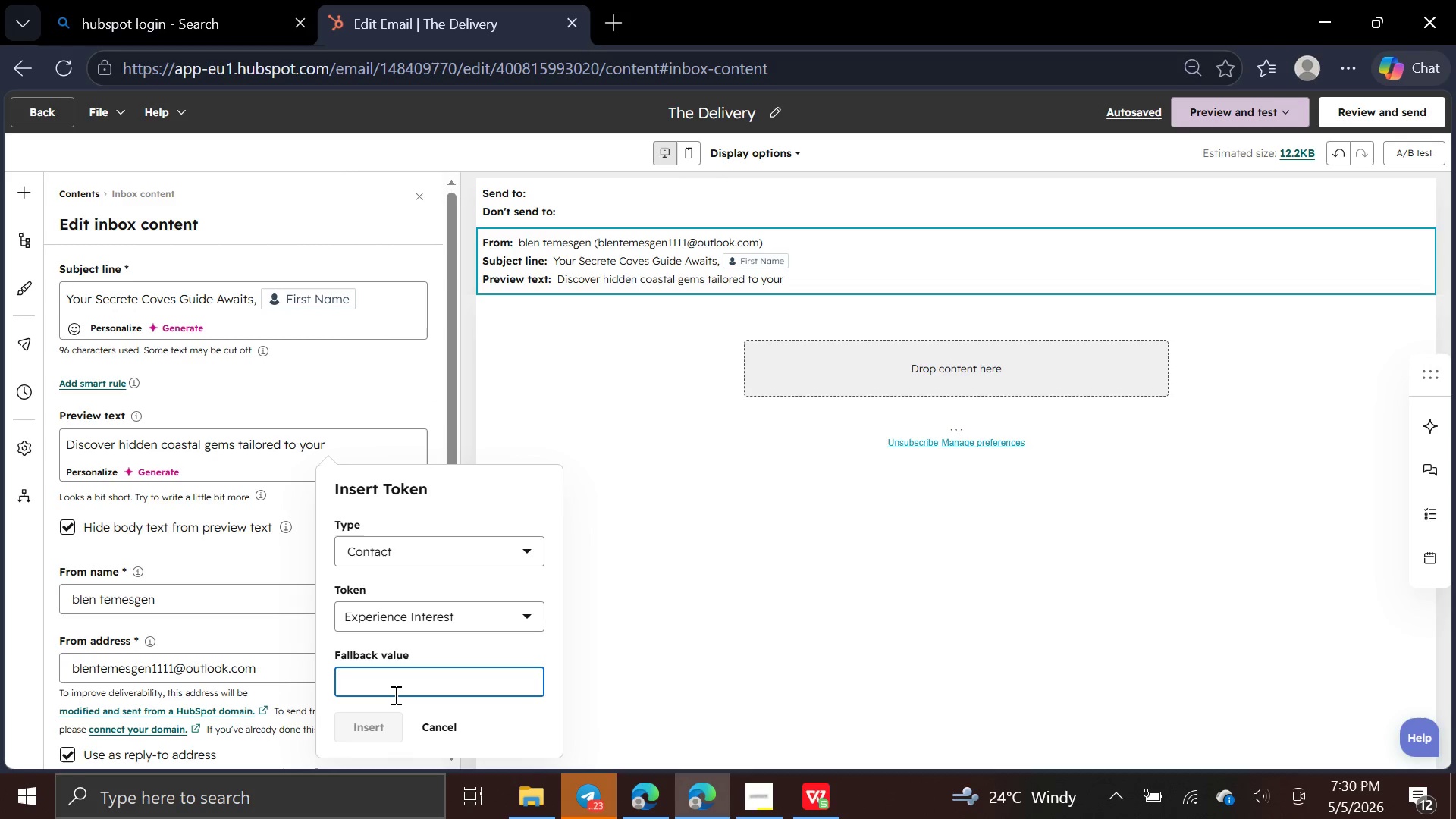 
type(Experience Interest)
 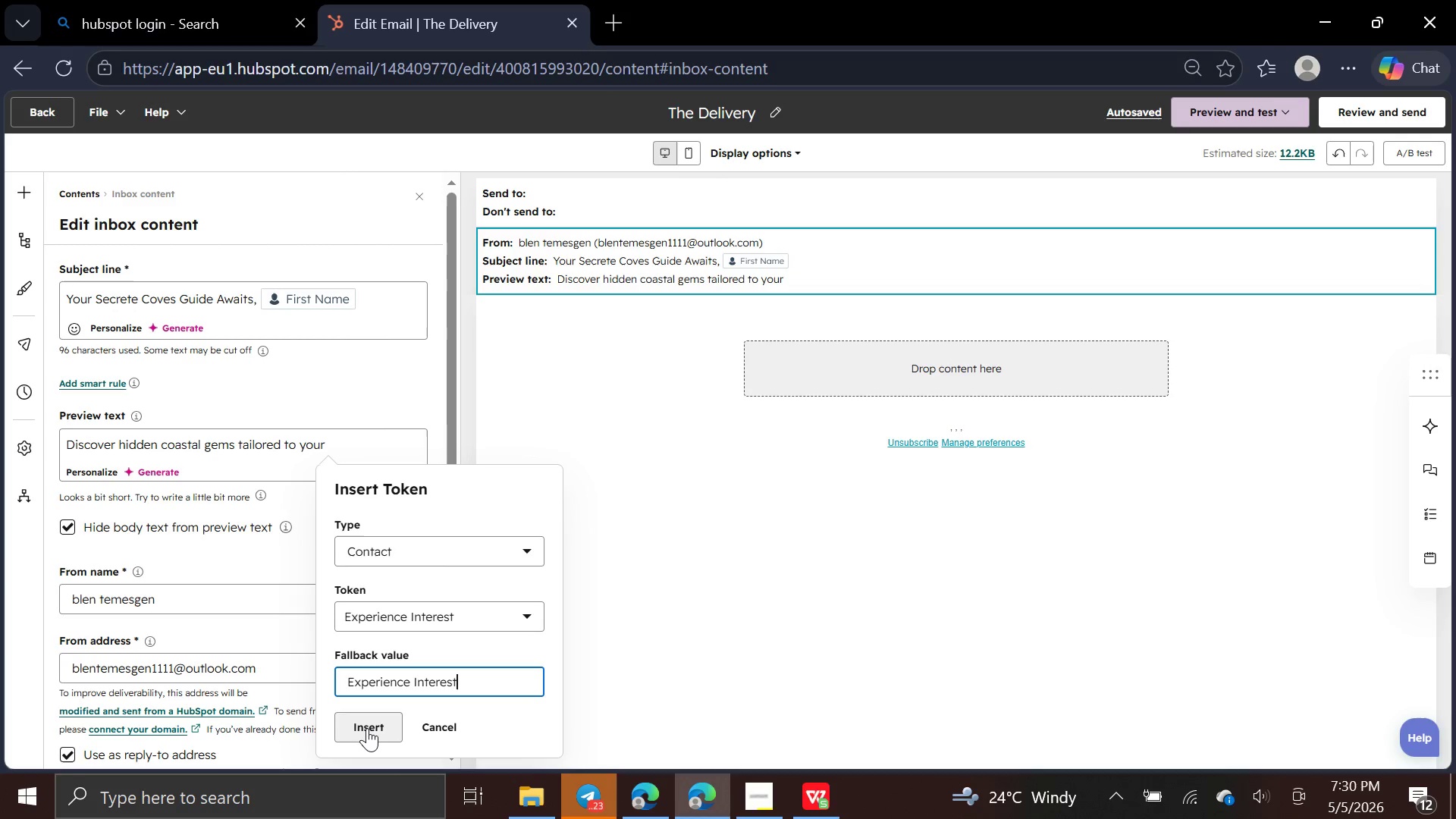 
left_click([367, 728])
 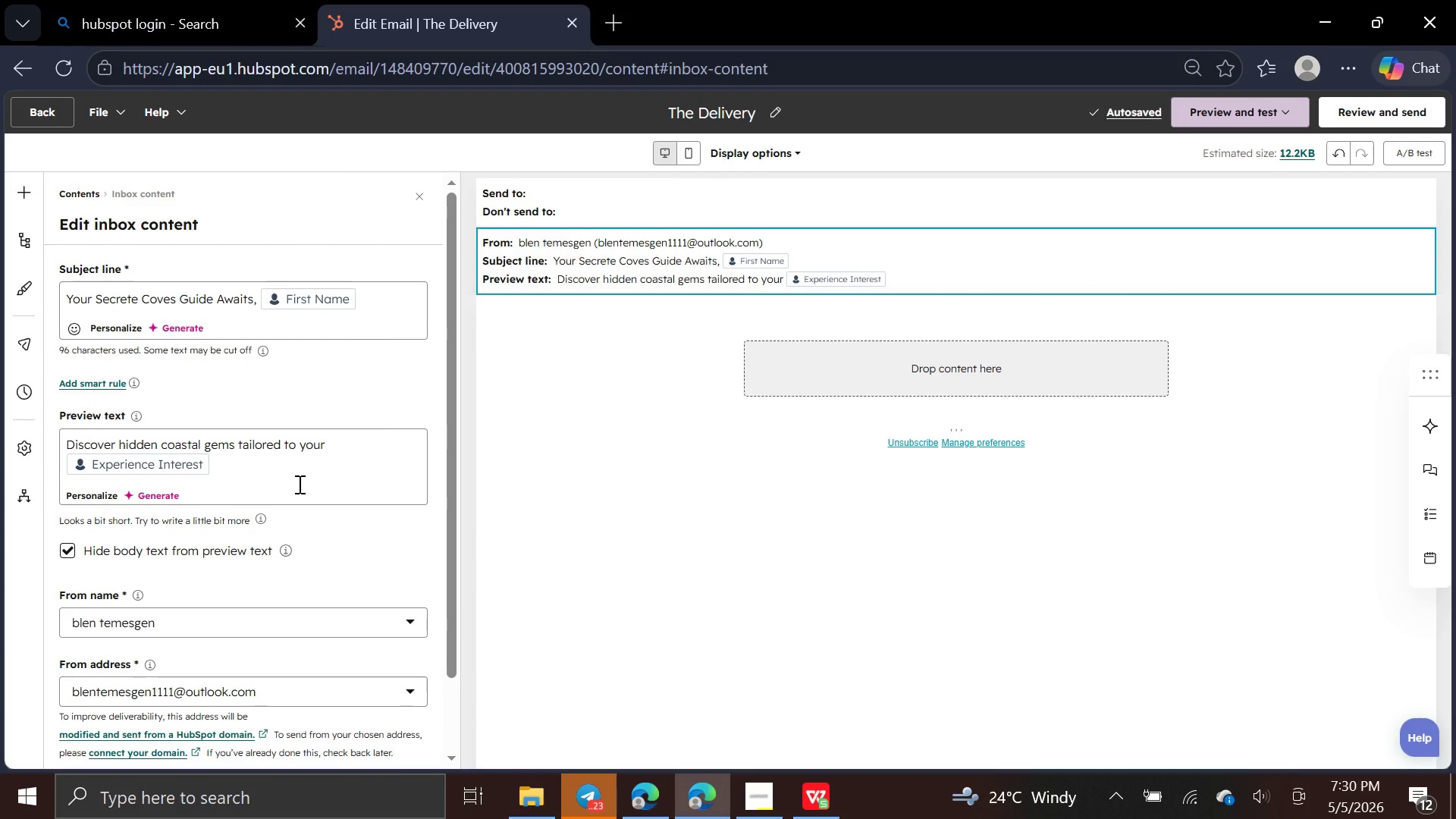 
wait(7.02)
 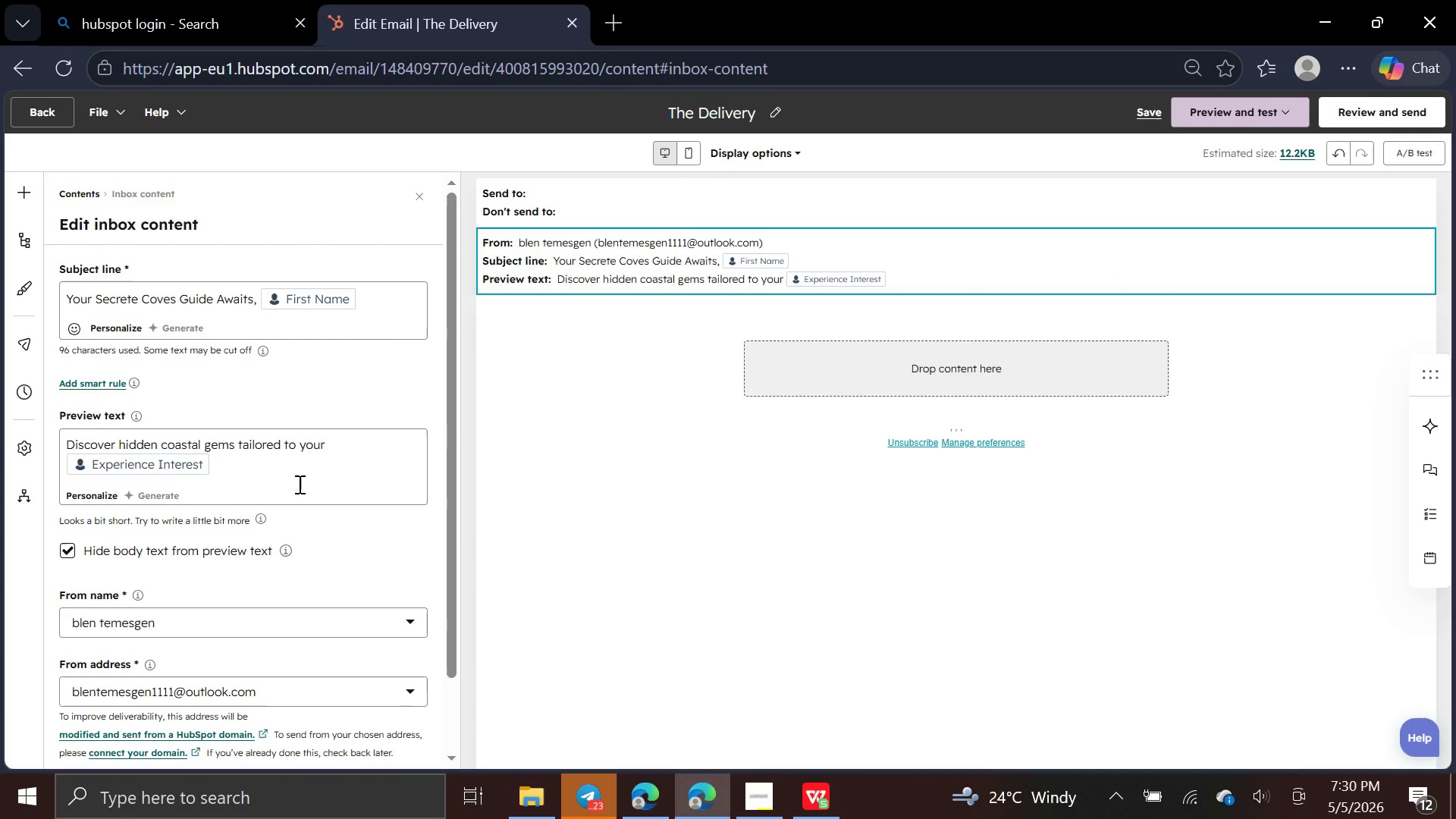 
left_click([877, 348])
 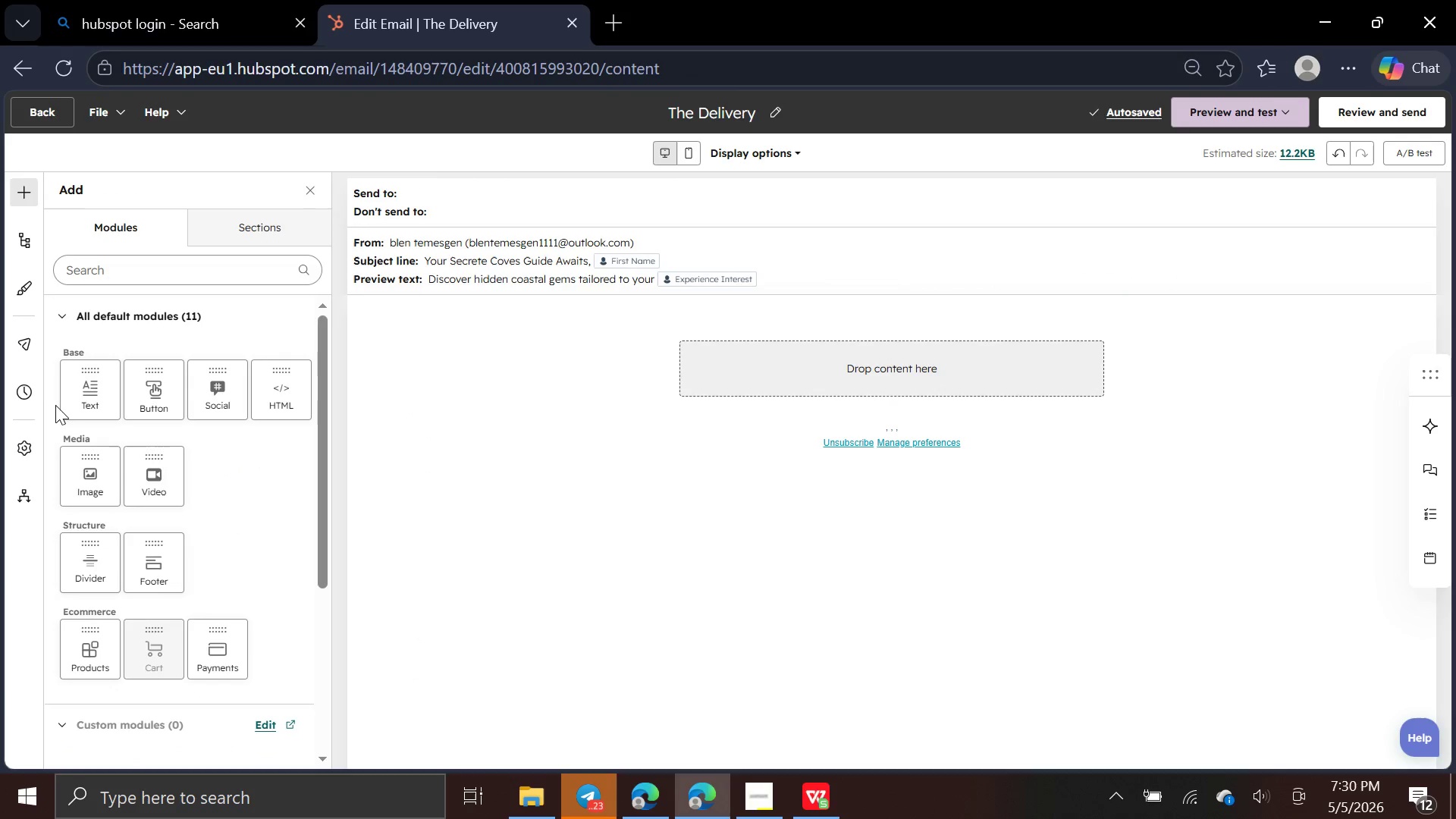 
left_click_drag(start_coordinate=[83, 397], to_coordinate=[697, 362])
 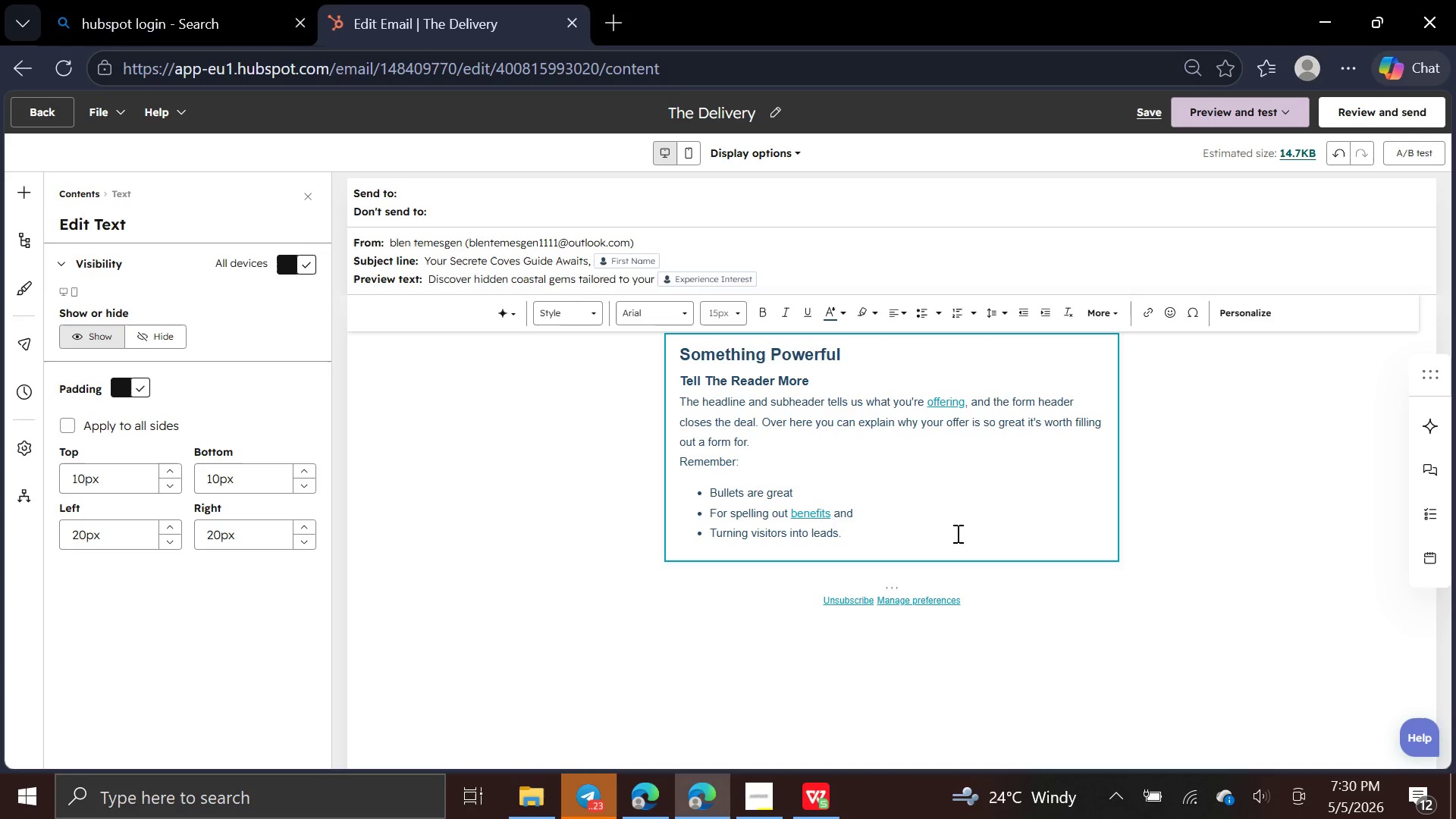 
left_click_drag(start_coordinate=[876, 541], to_coordinate=[682, 364])
 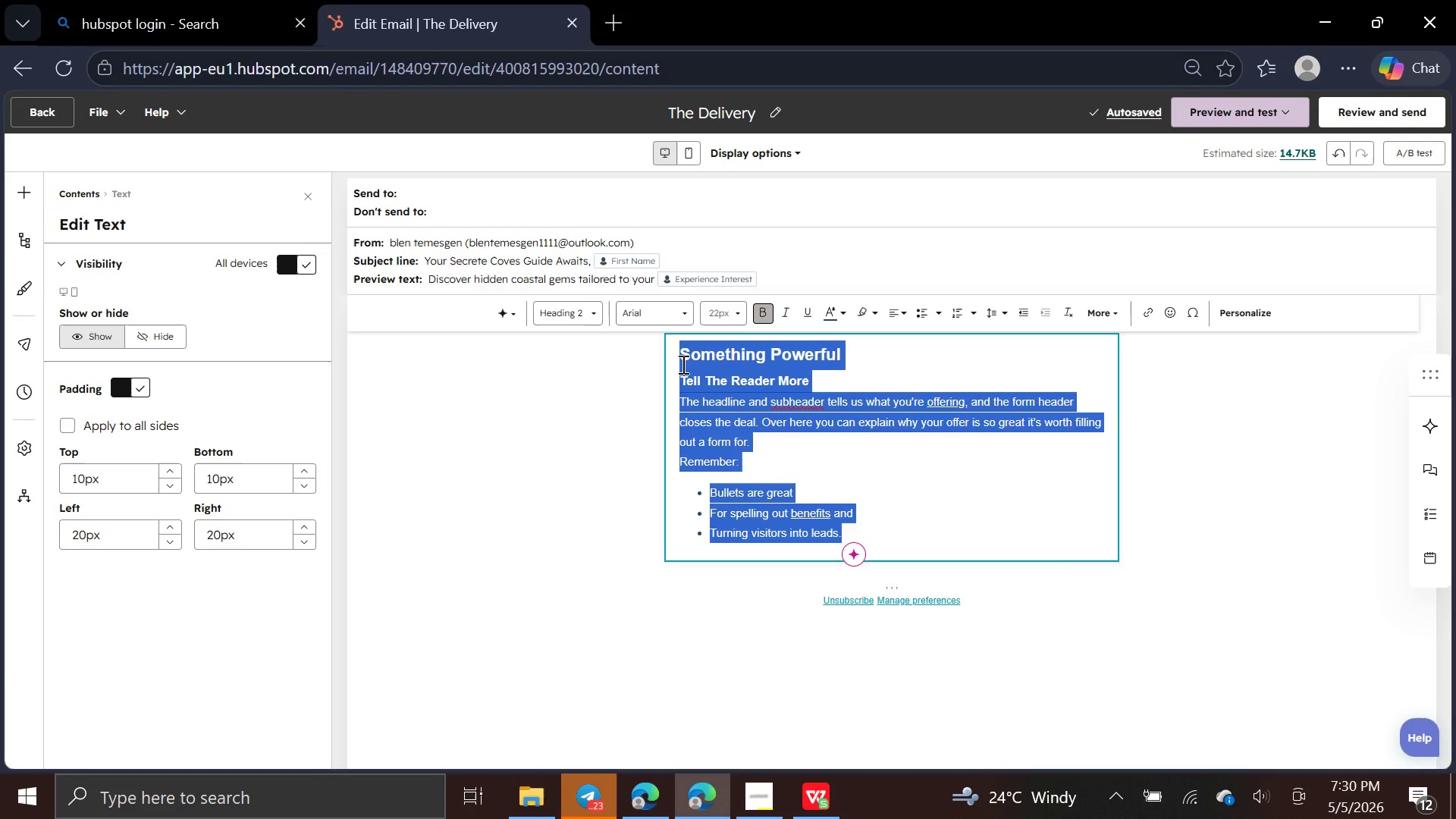 
key(Backspace)
 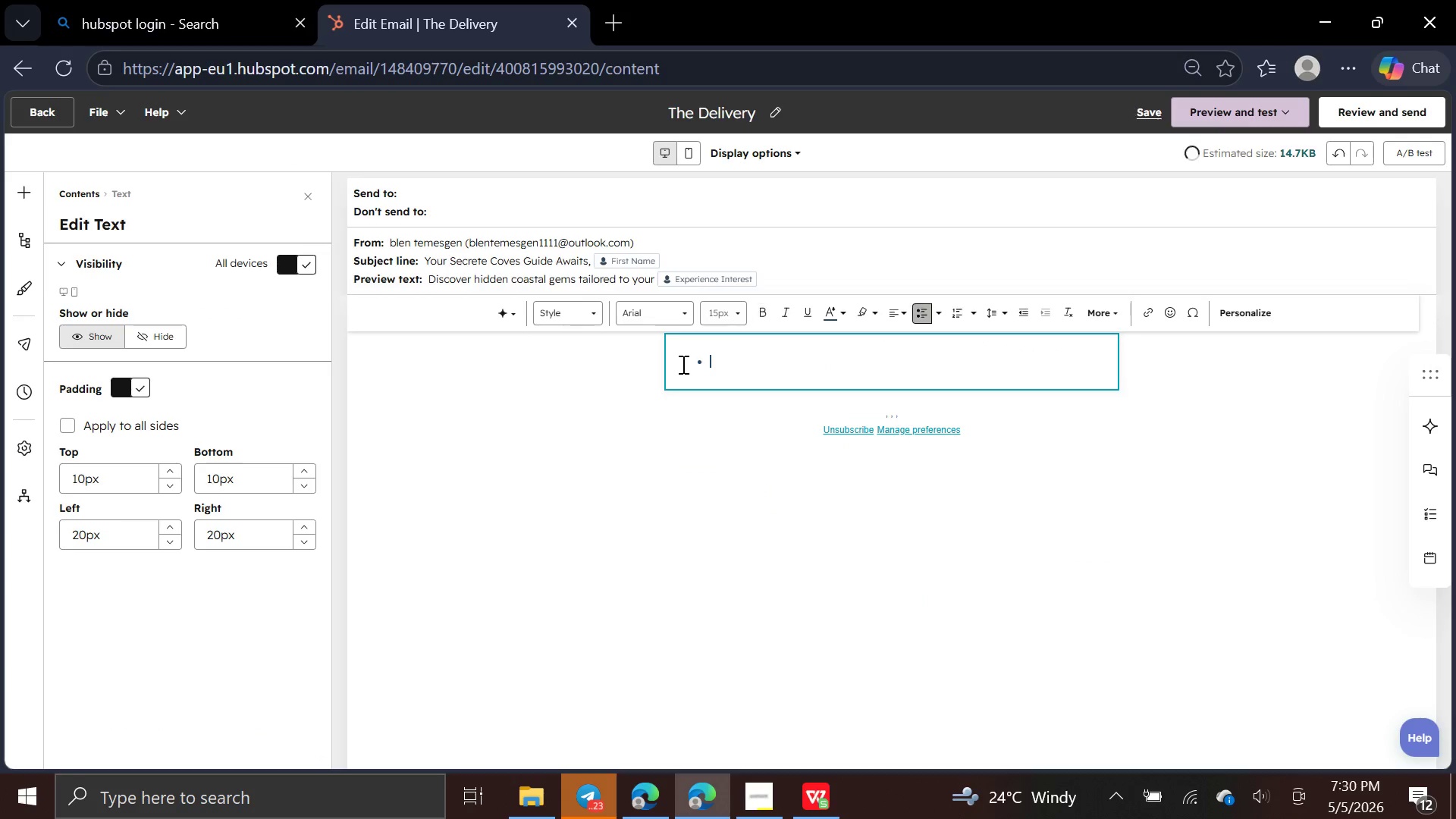 
key(Backspace)
 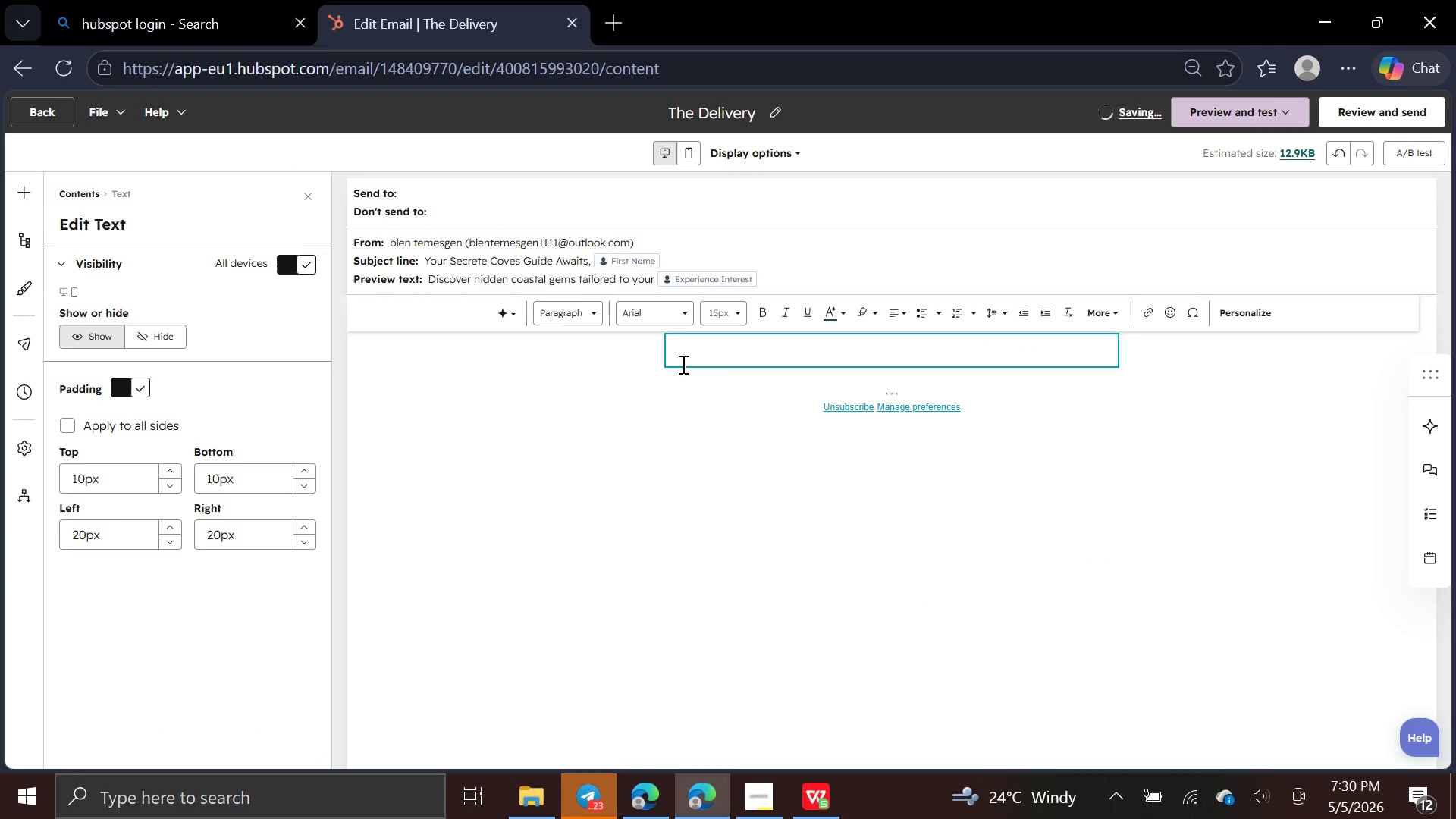 
key(CapsLock)
 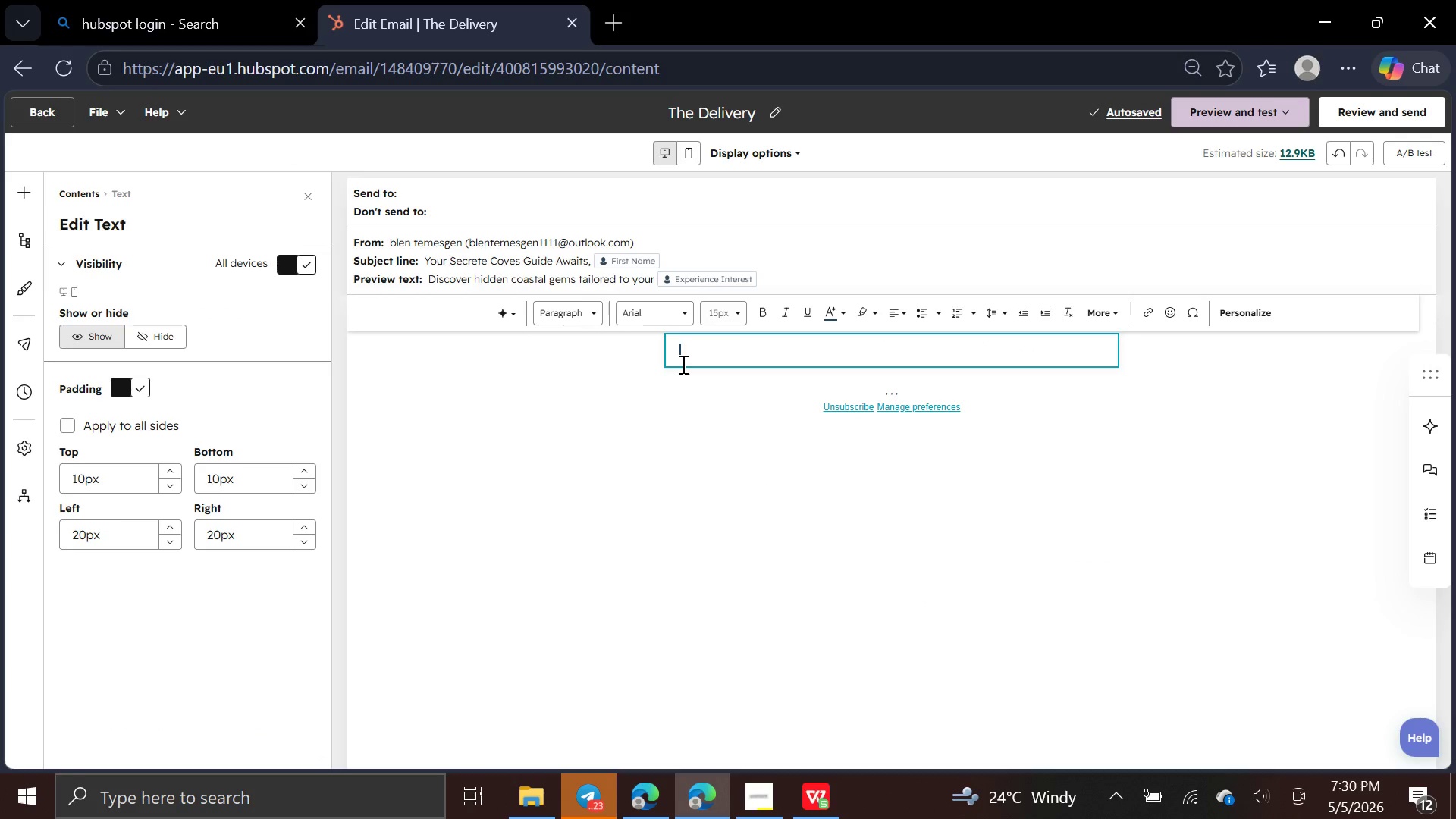 
key(H)
 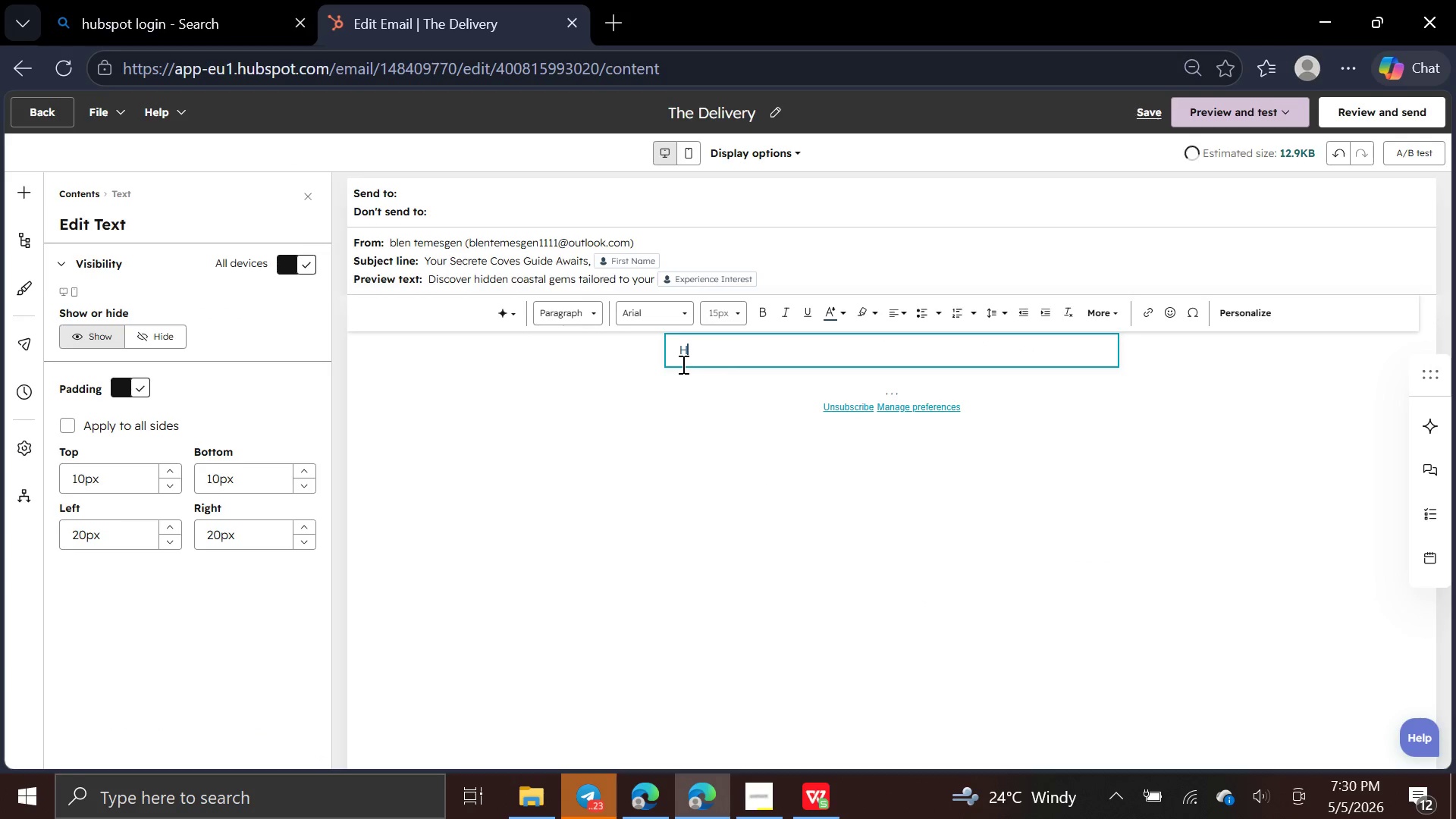 
key(CapsLock)
 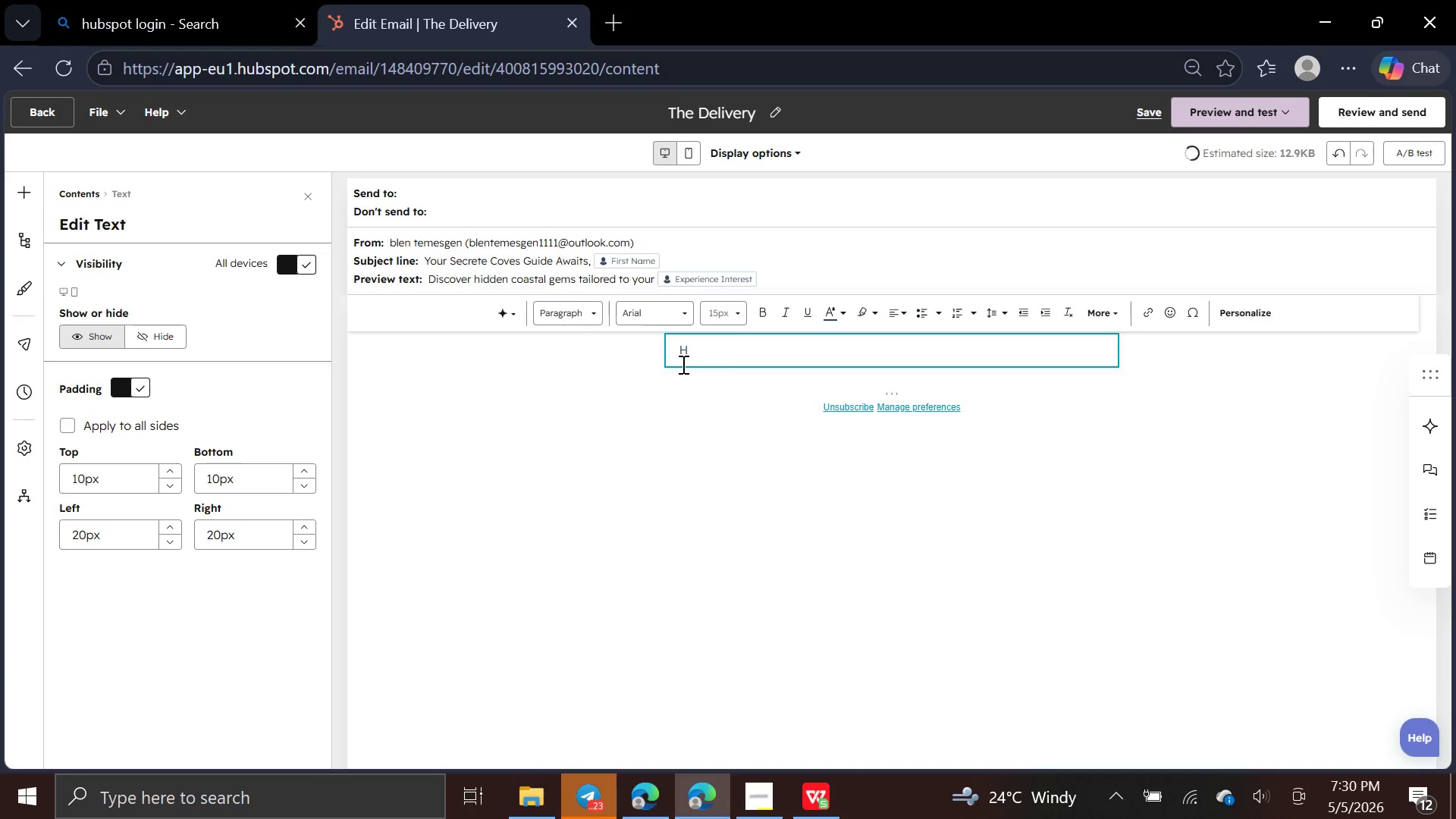 
key(I)
 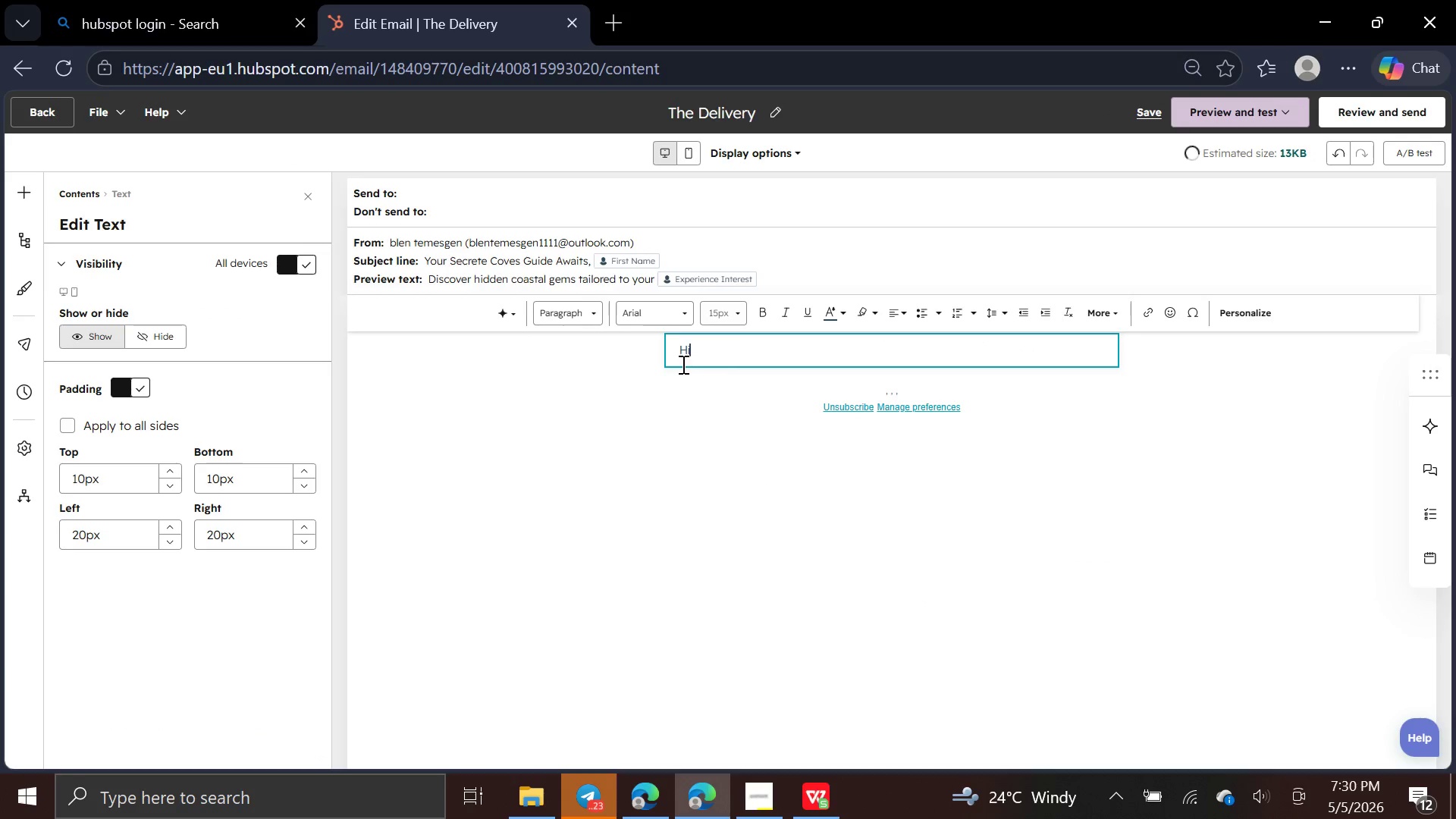 
key(Space)
 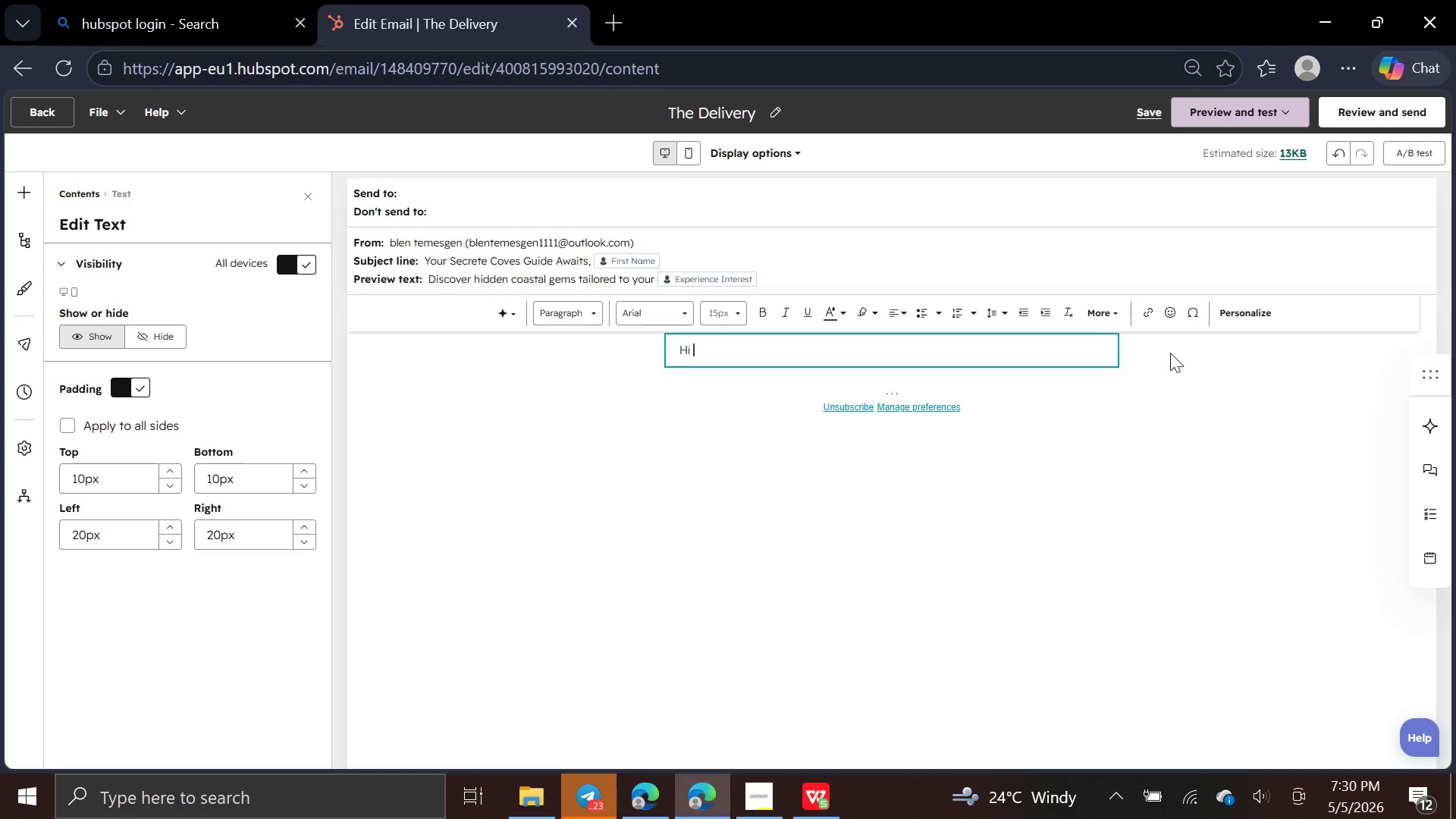 
left_click([1215, 317])
 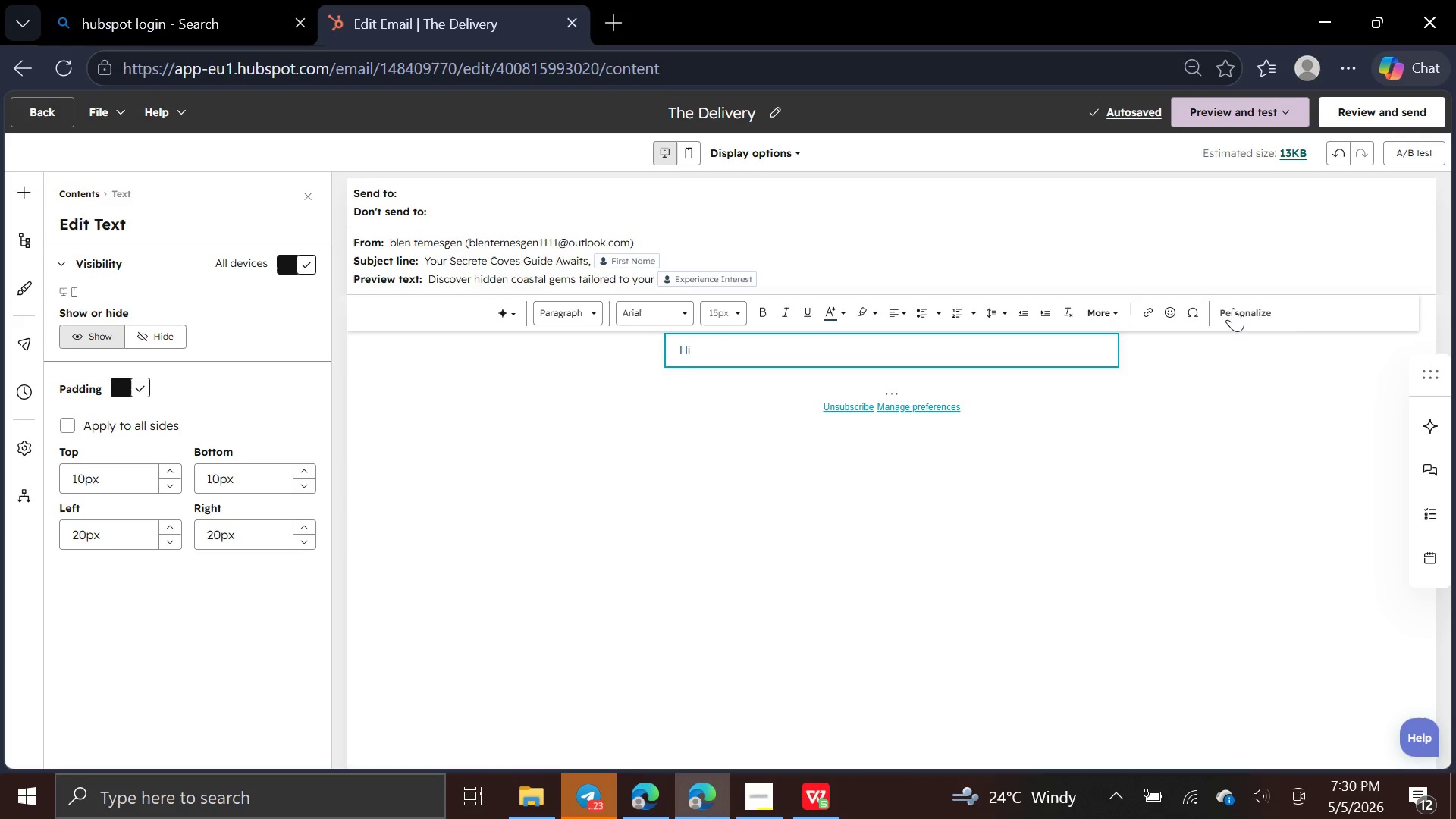 
left_click([1233, 308])
 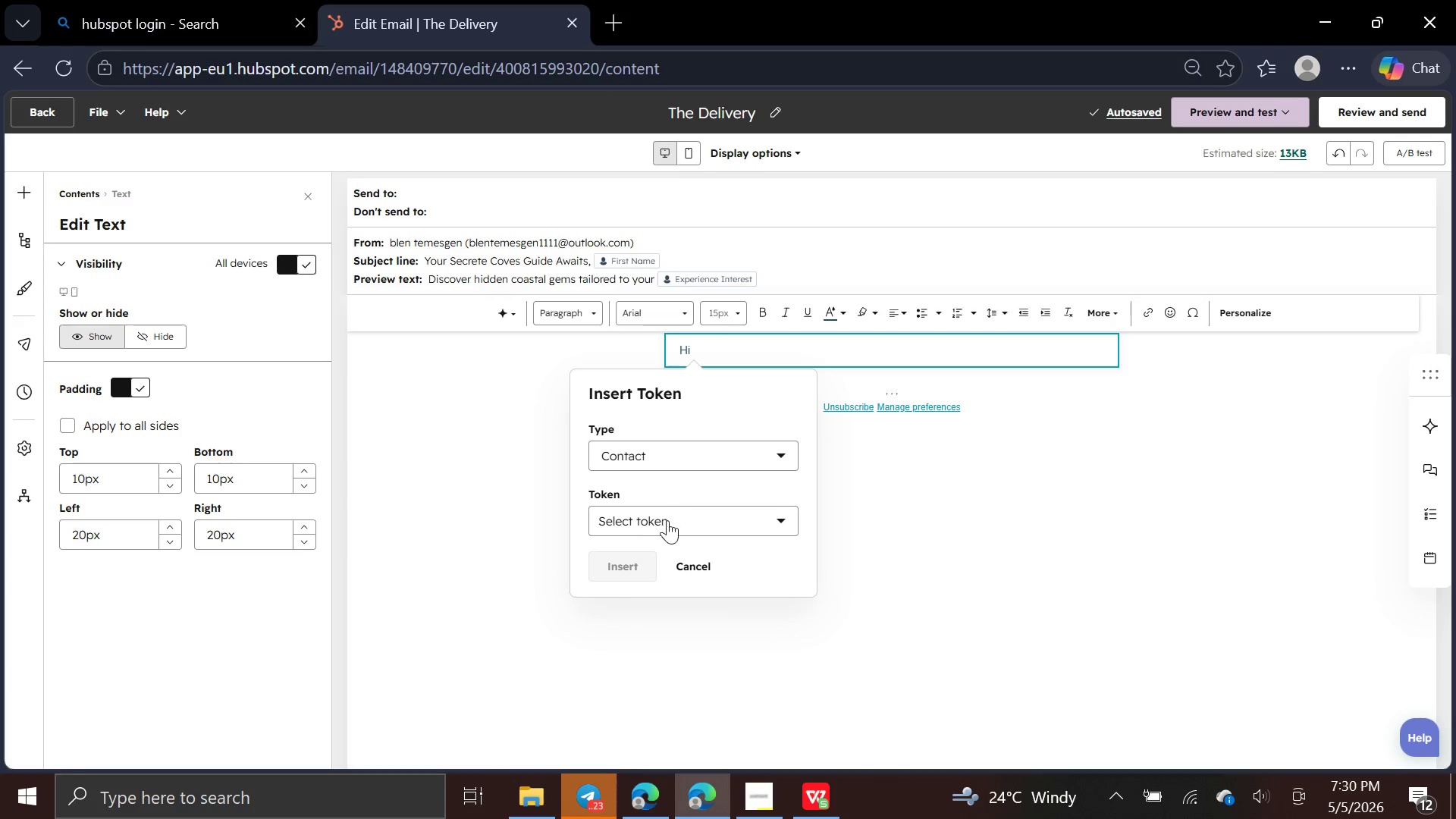 
left_click([667, 522])
 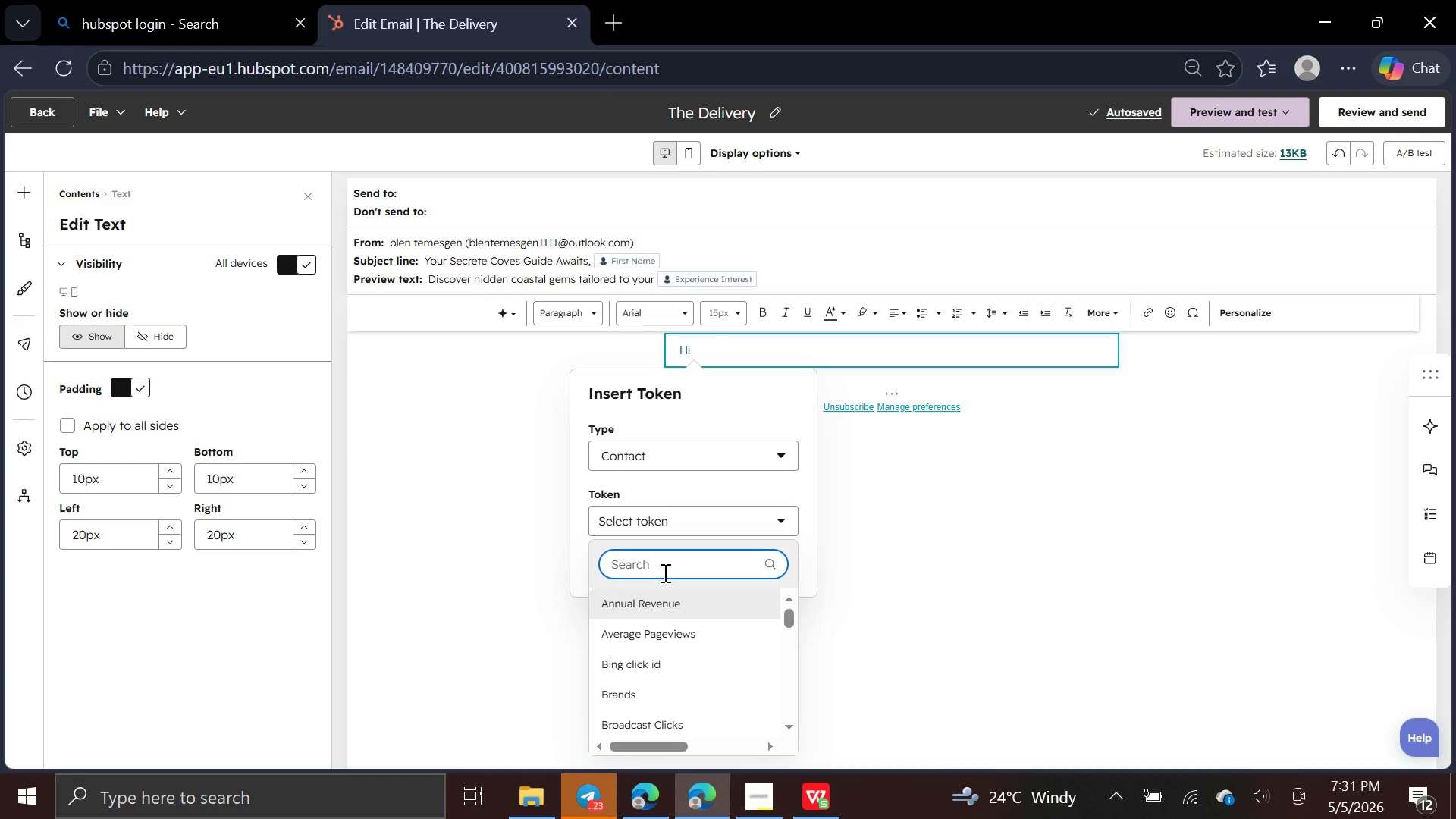 
type(first n)
 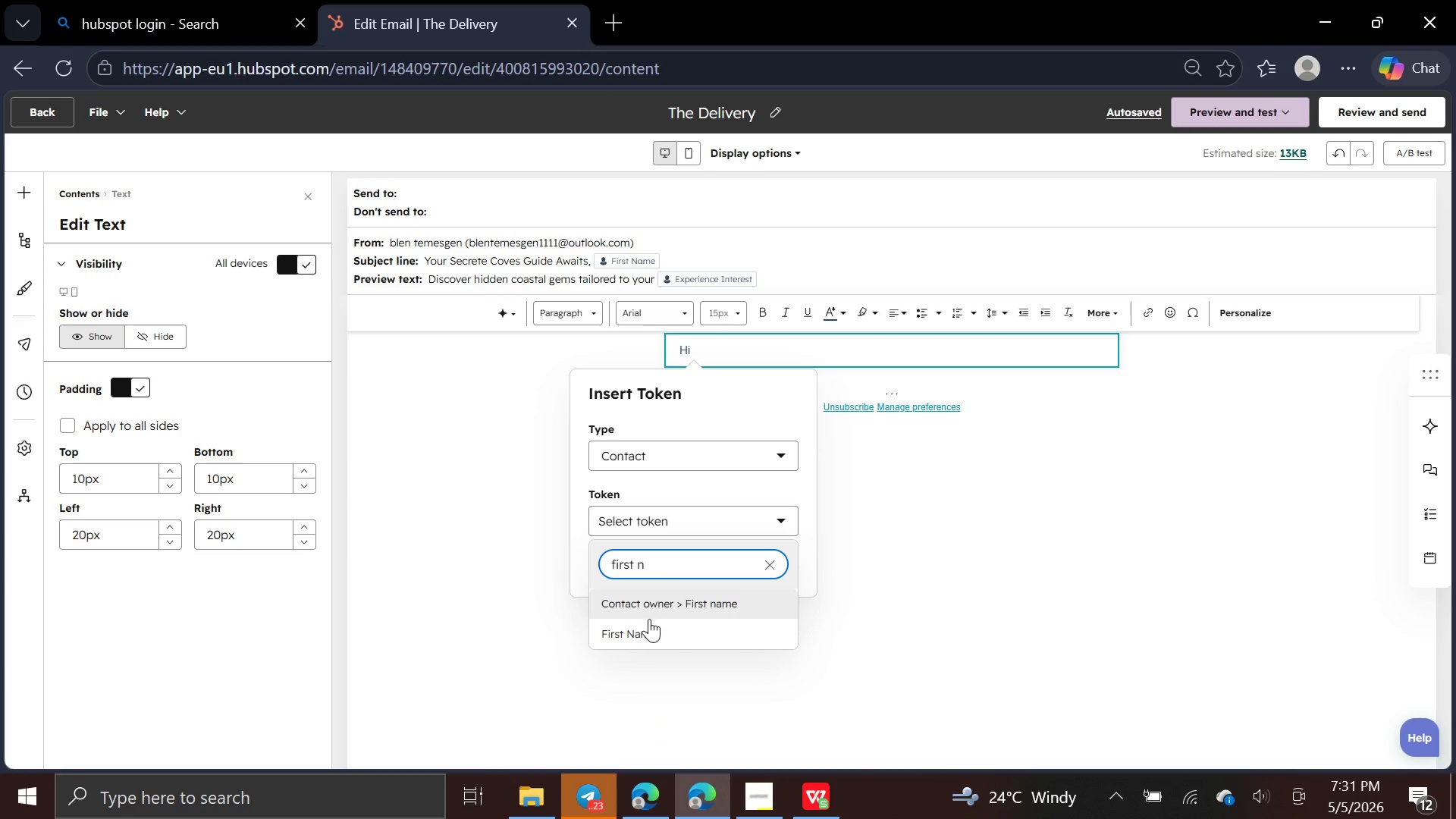 
left_click([649, 624])
 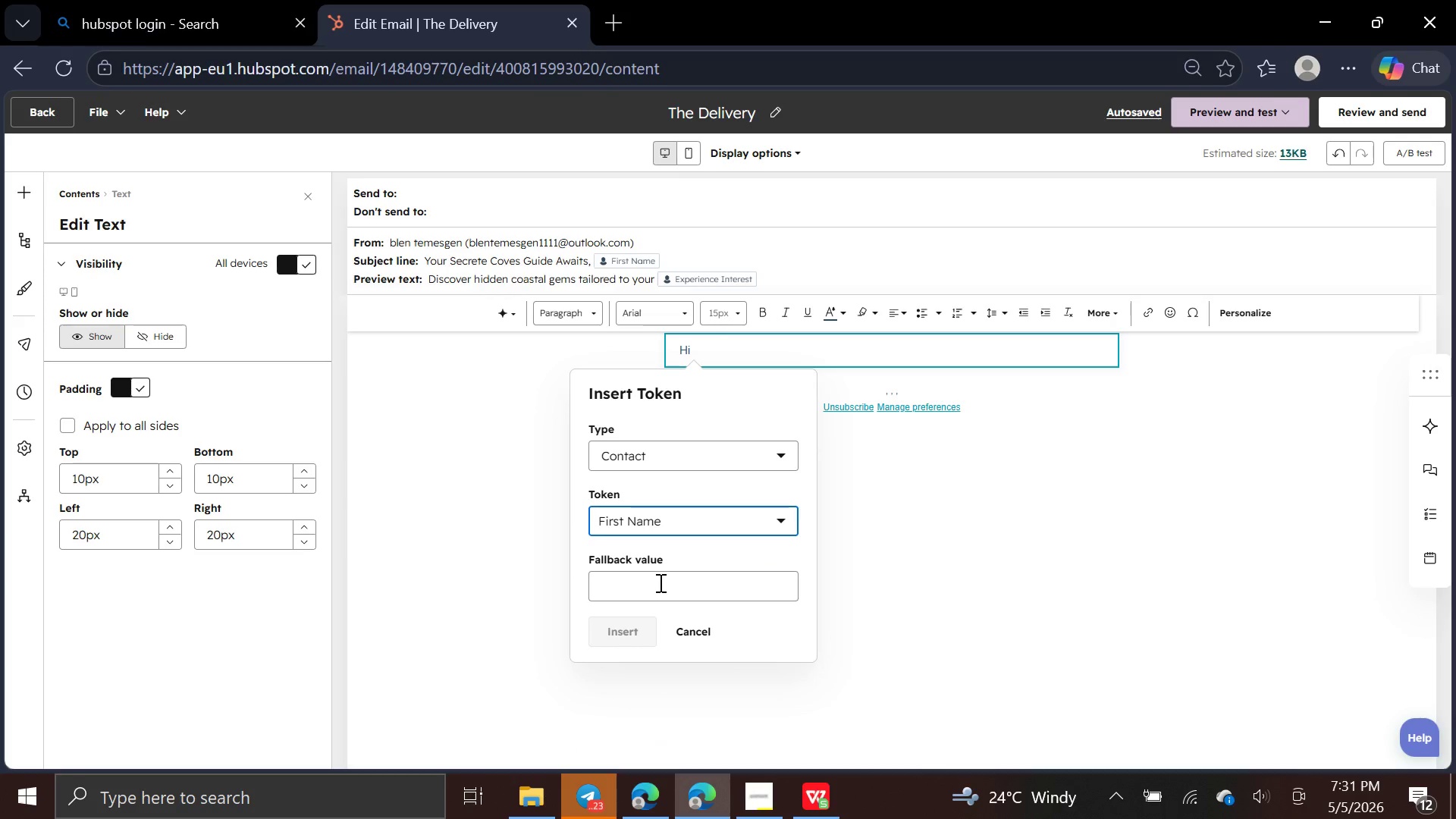 
left_click([659, 582])
 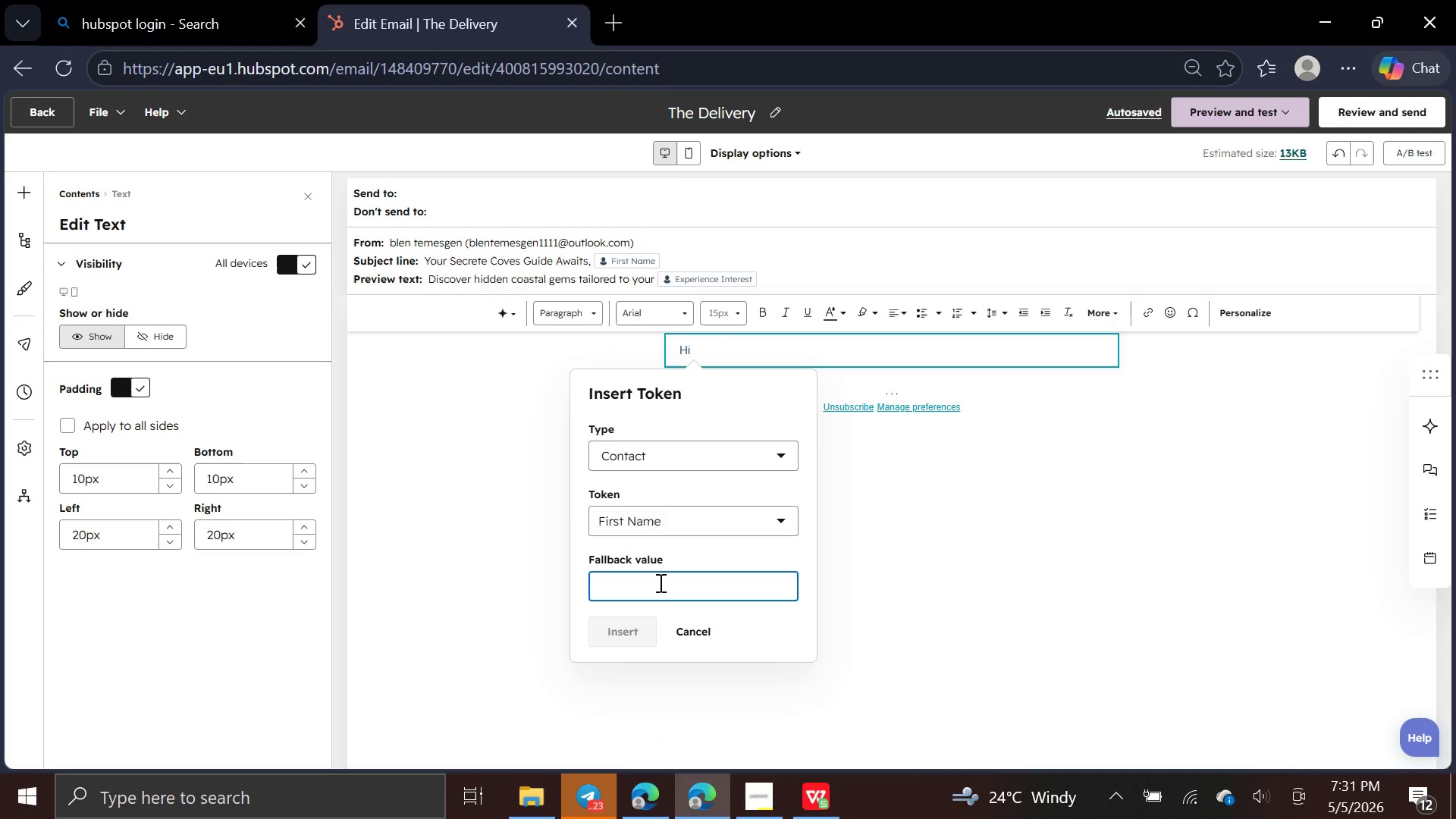 
type(First )
 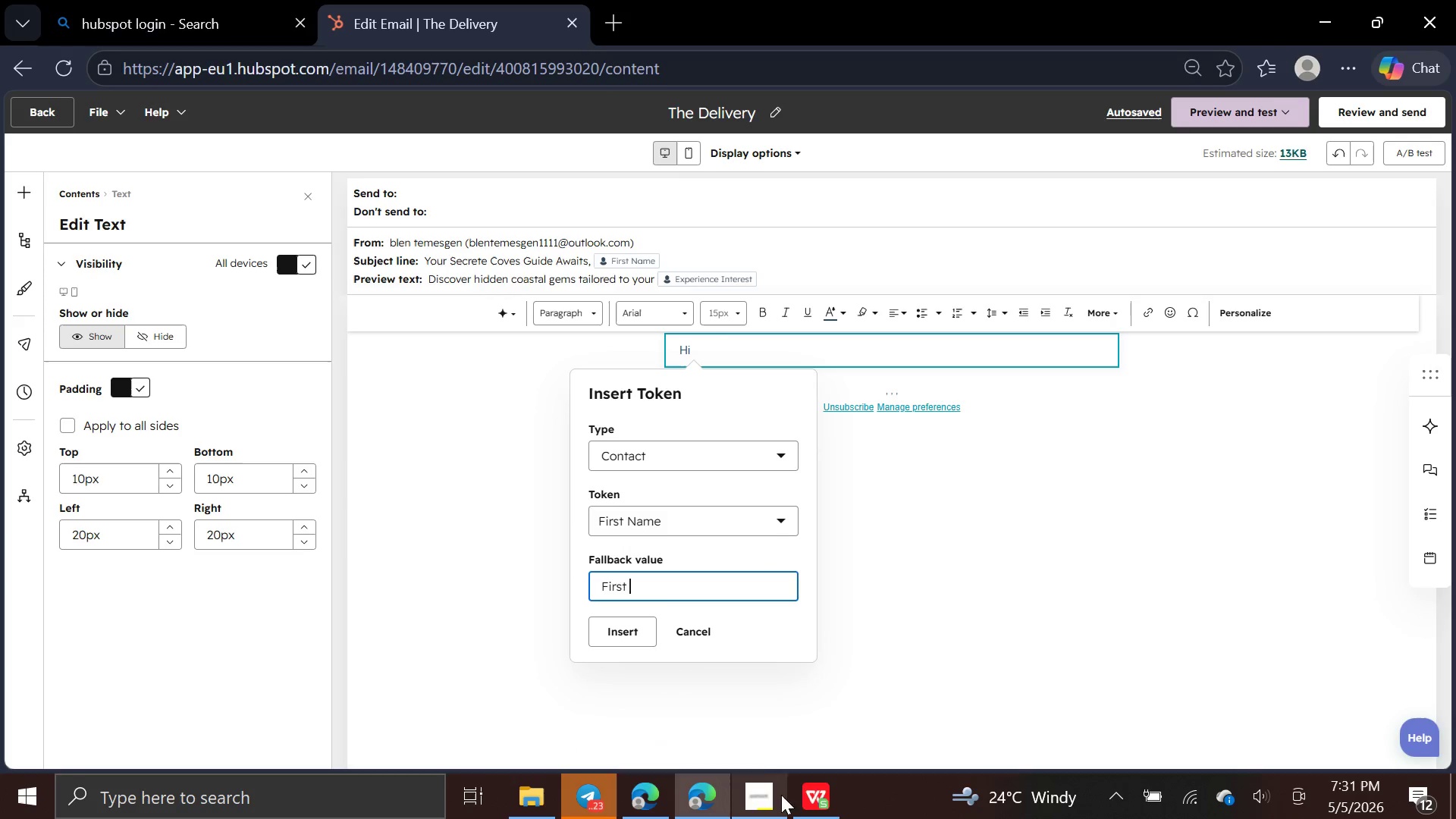 
left_click([813, 799])
 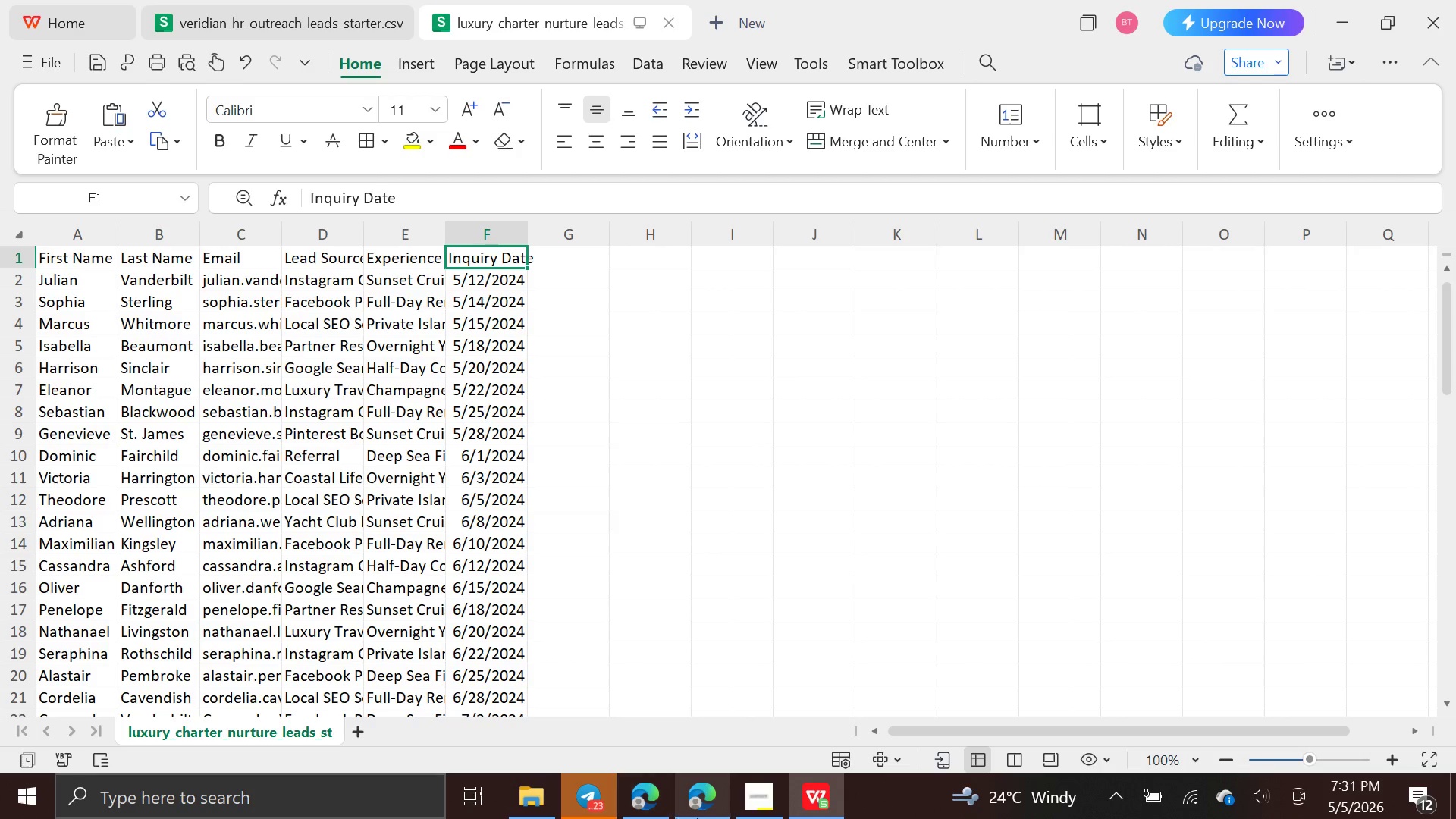 
left_click([697, 817])
 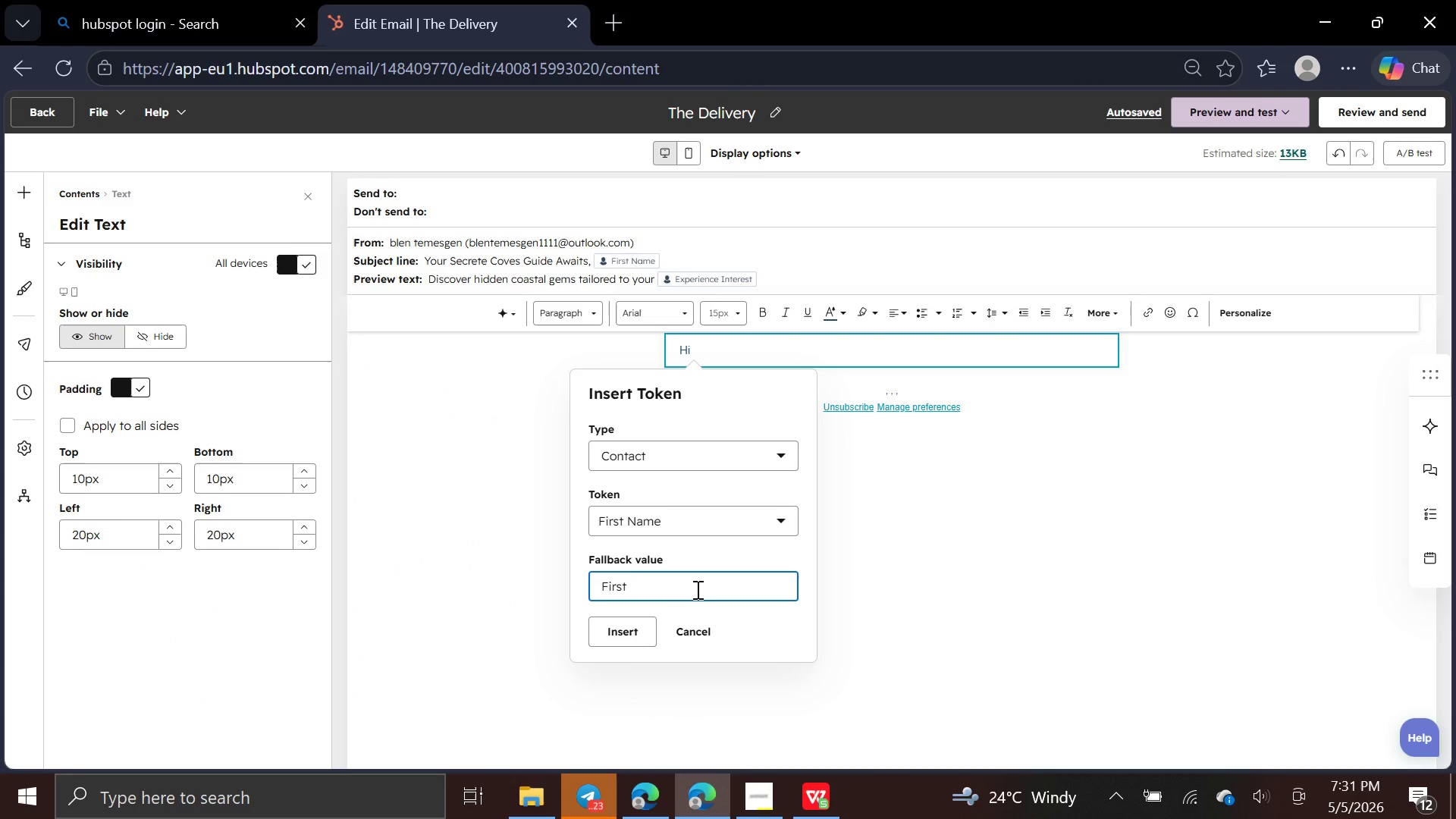 
type(Name)
 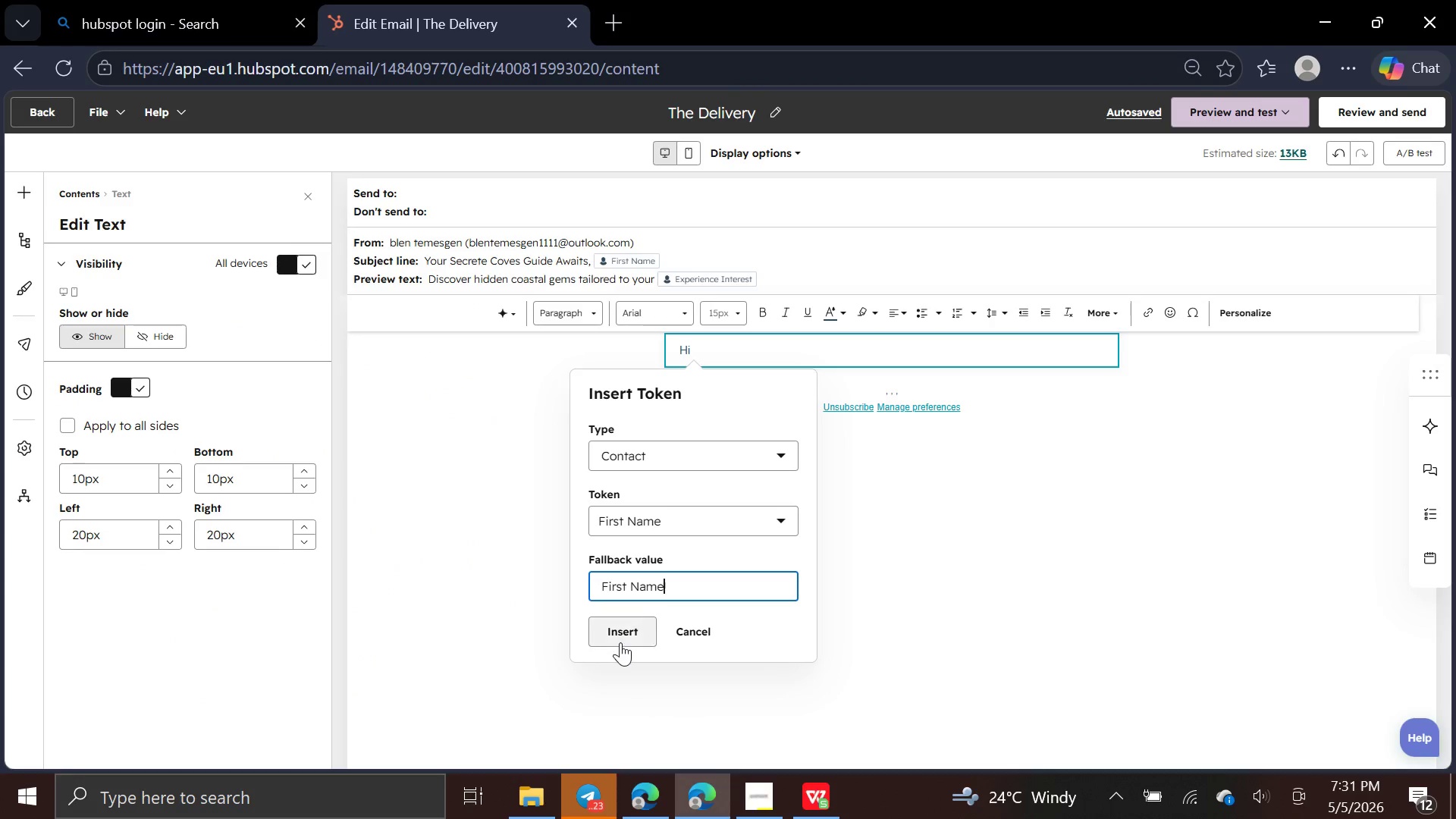 
left_click([620, 642])
 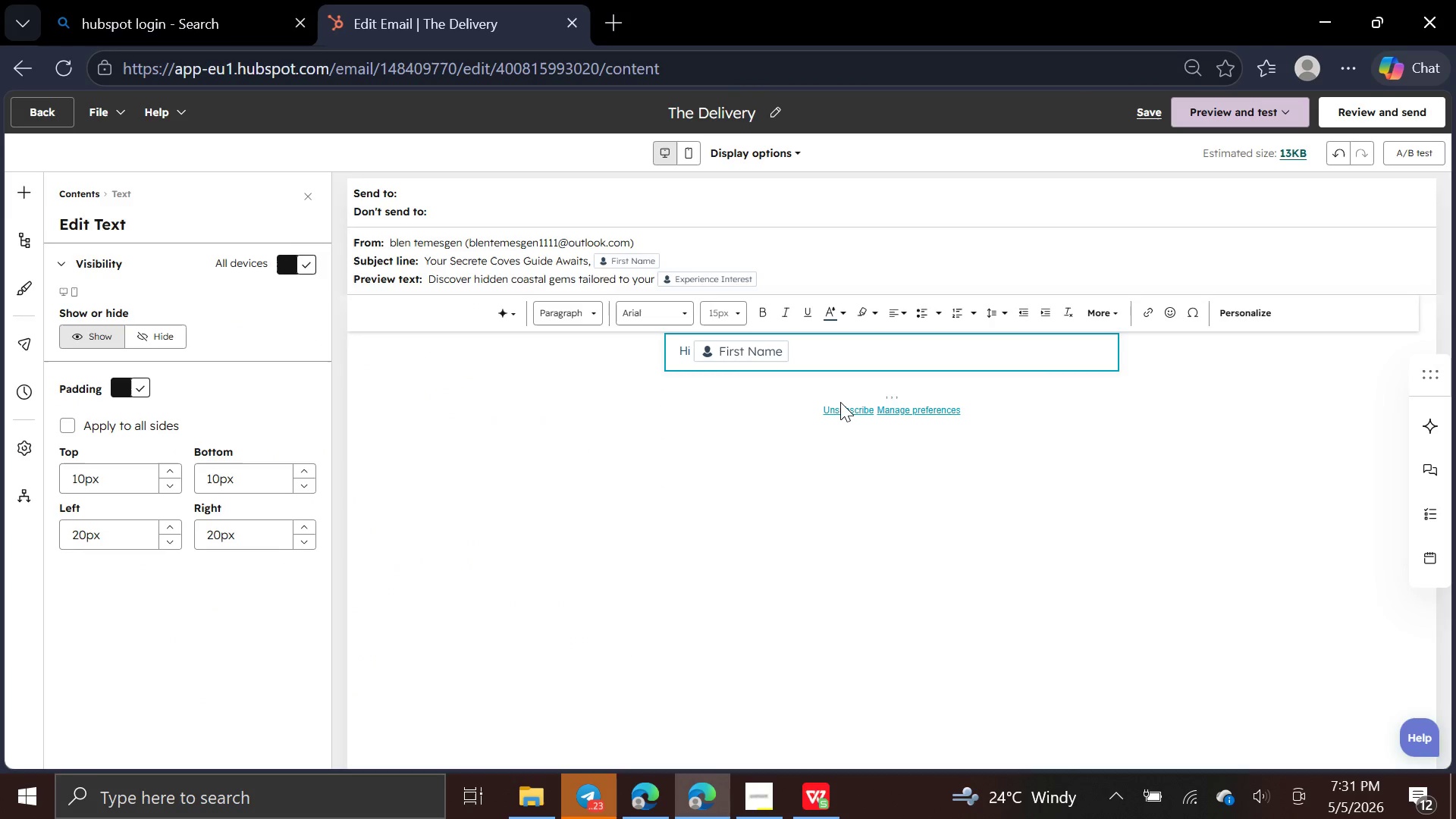 
key(Comma)
 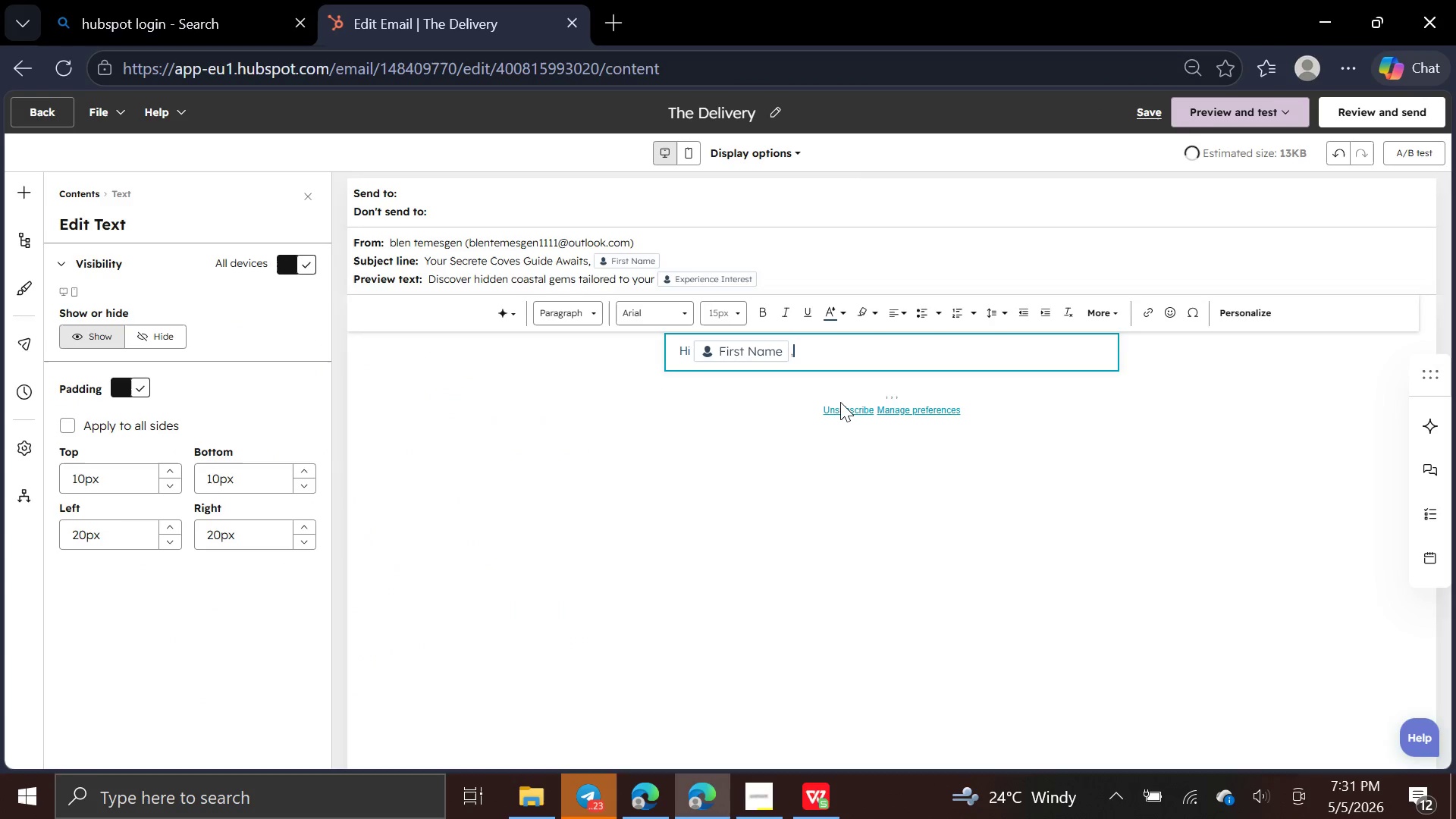 
key(Enter)
 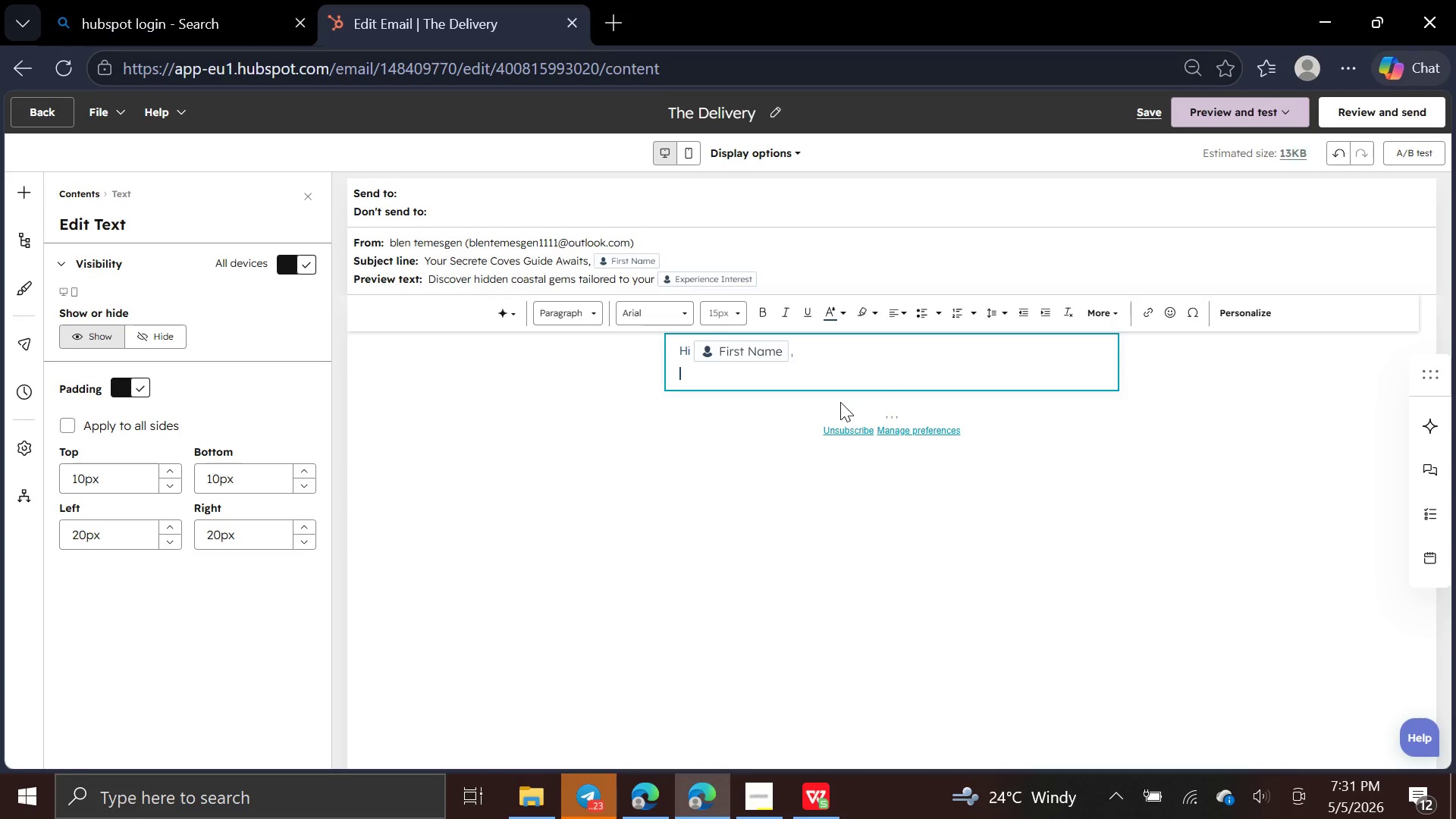 
key(Enter)
 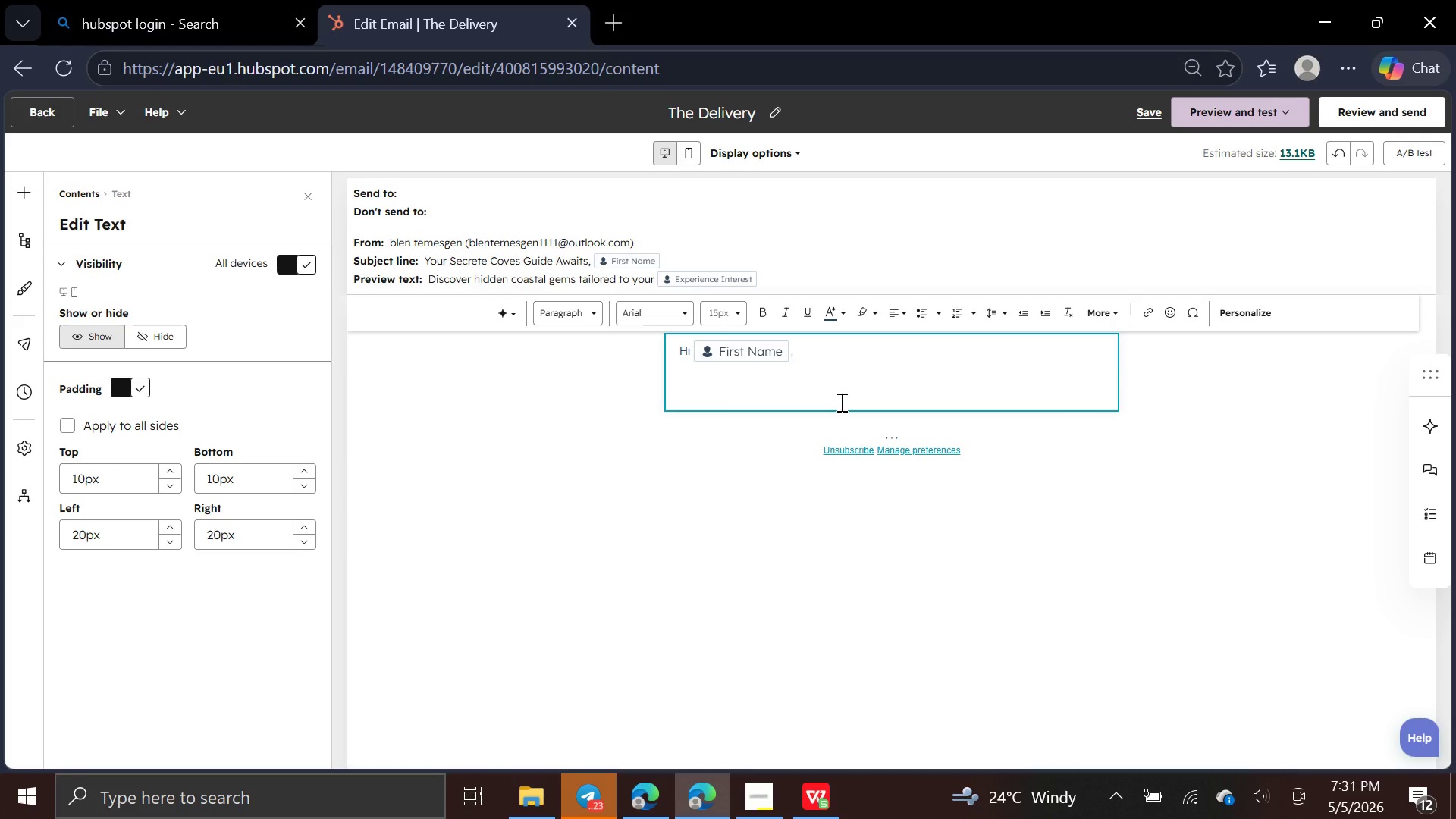 
key(CapsLock)
 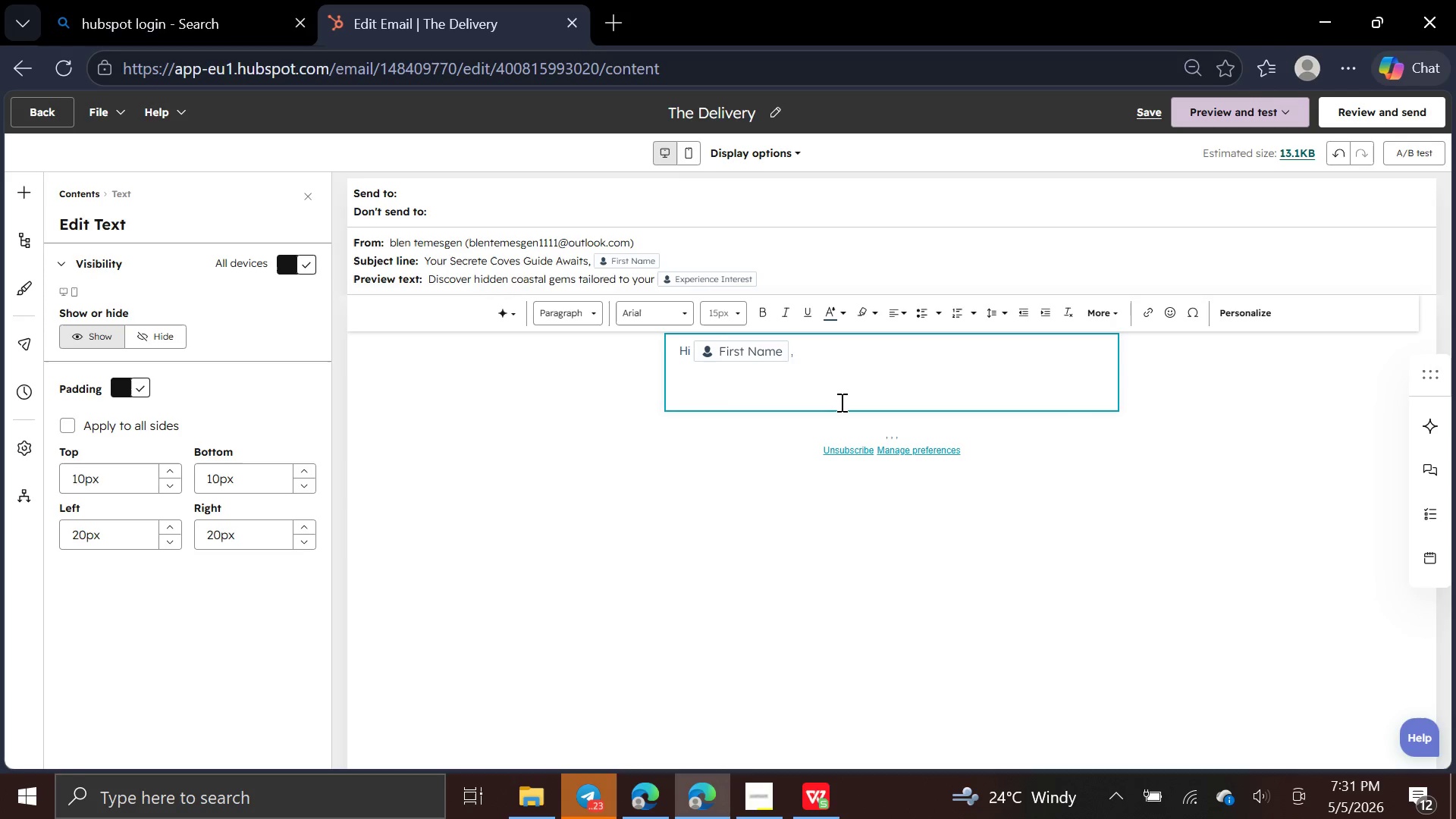 
key(W)
 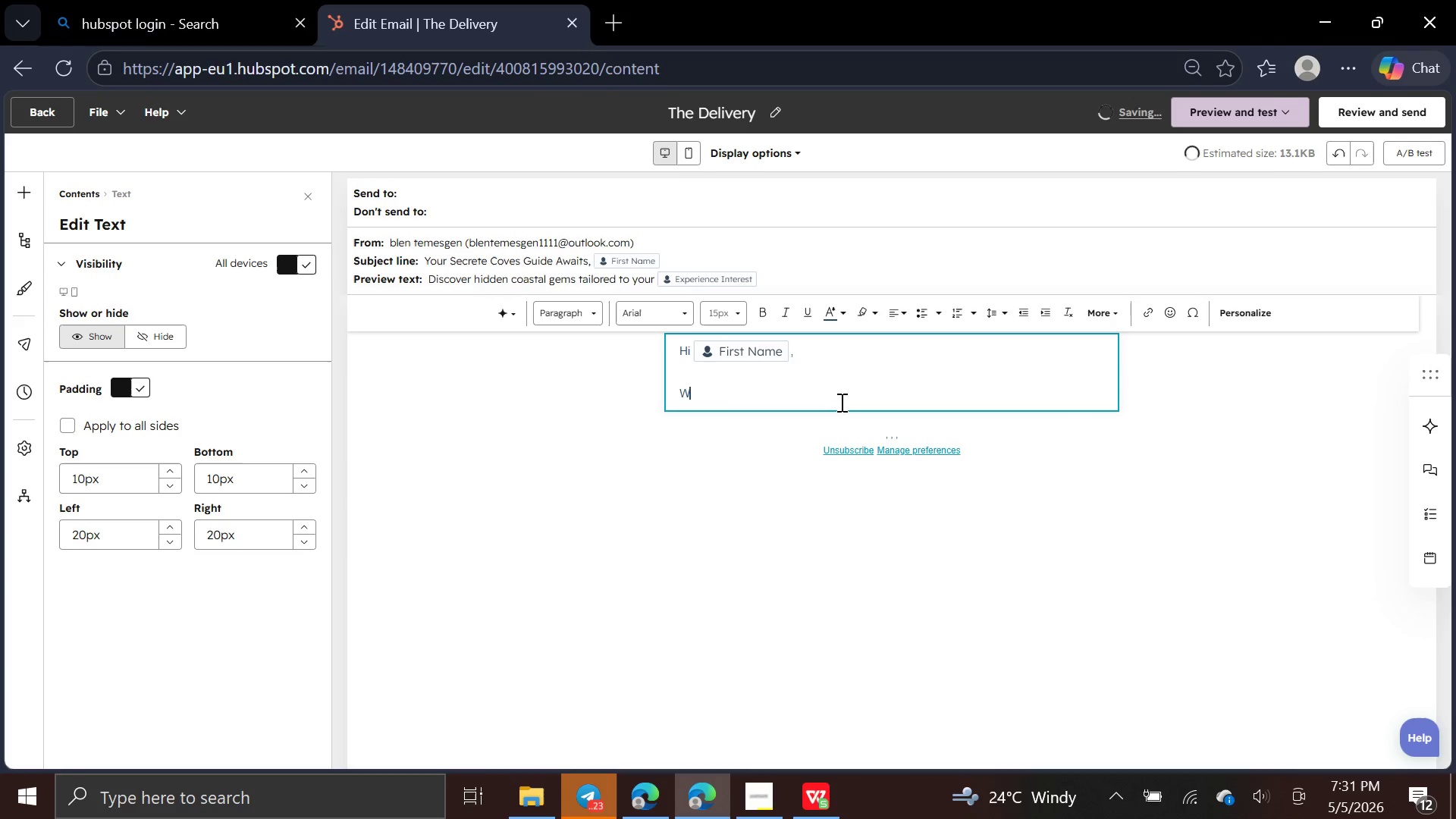 
key(CapsLock)
 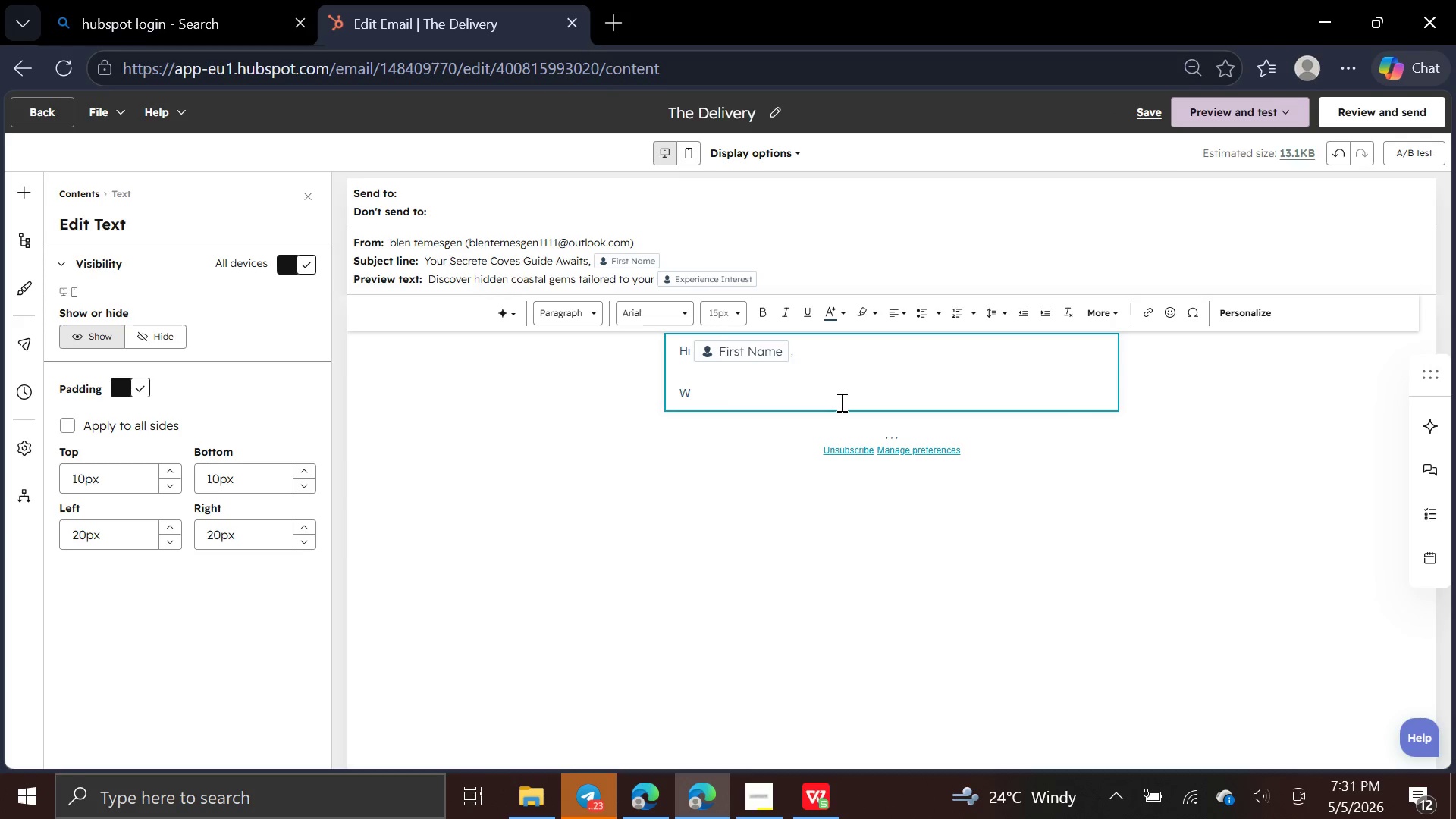 
key(E)
 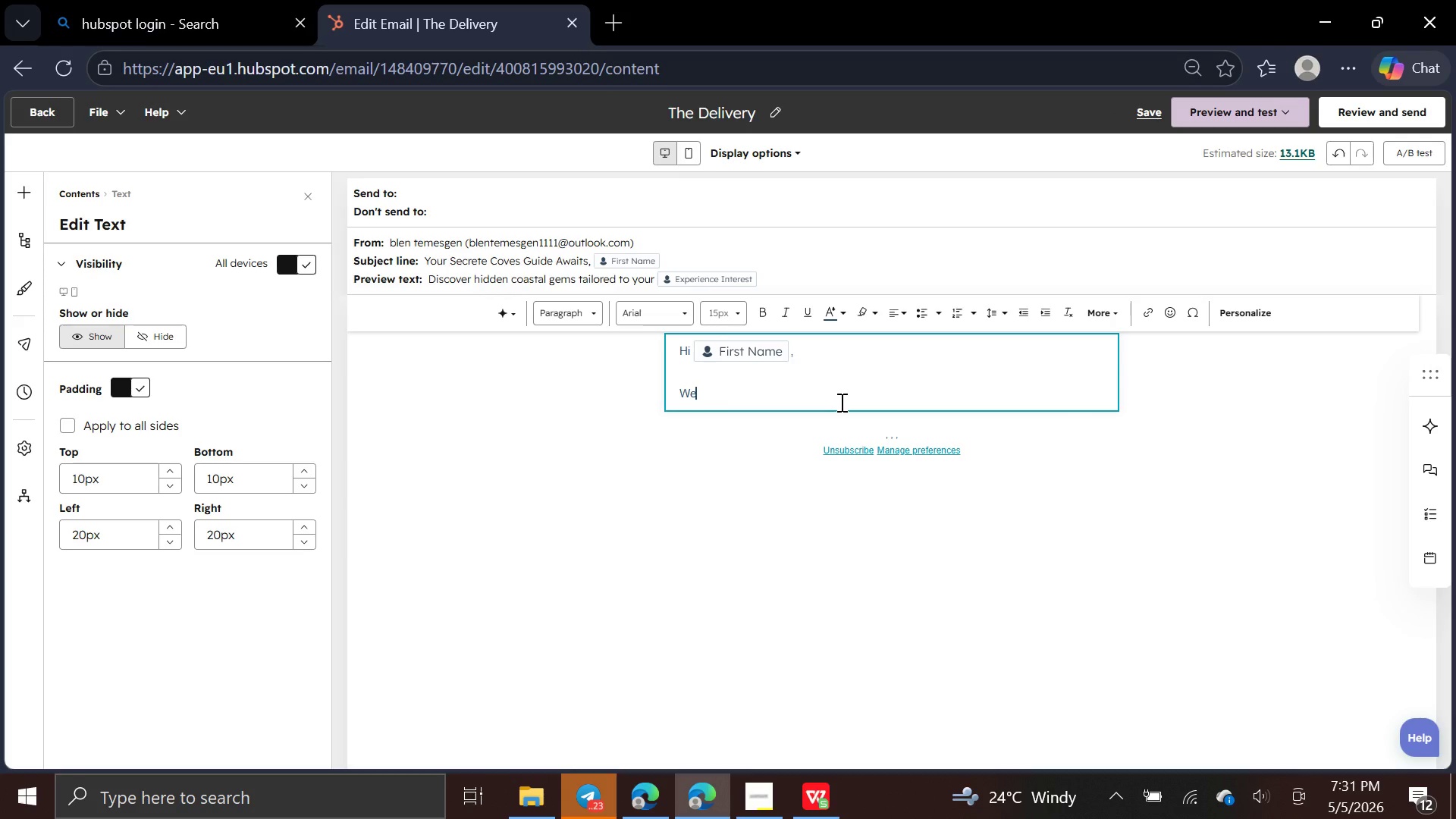 
type('re excited to share your secrate )
 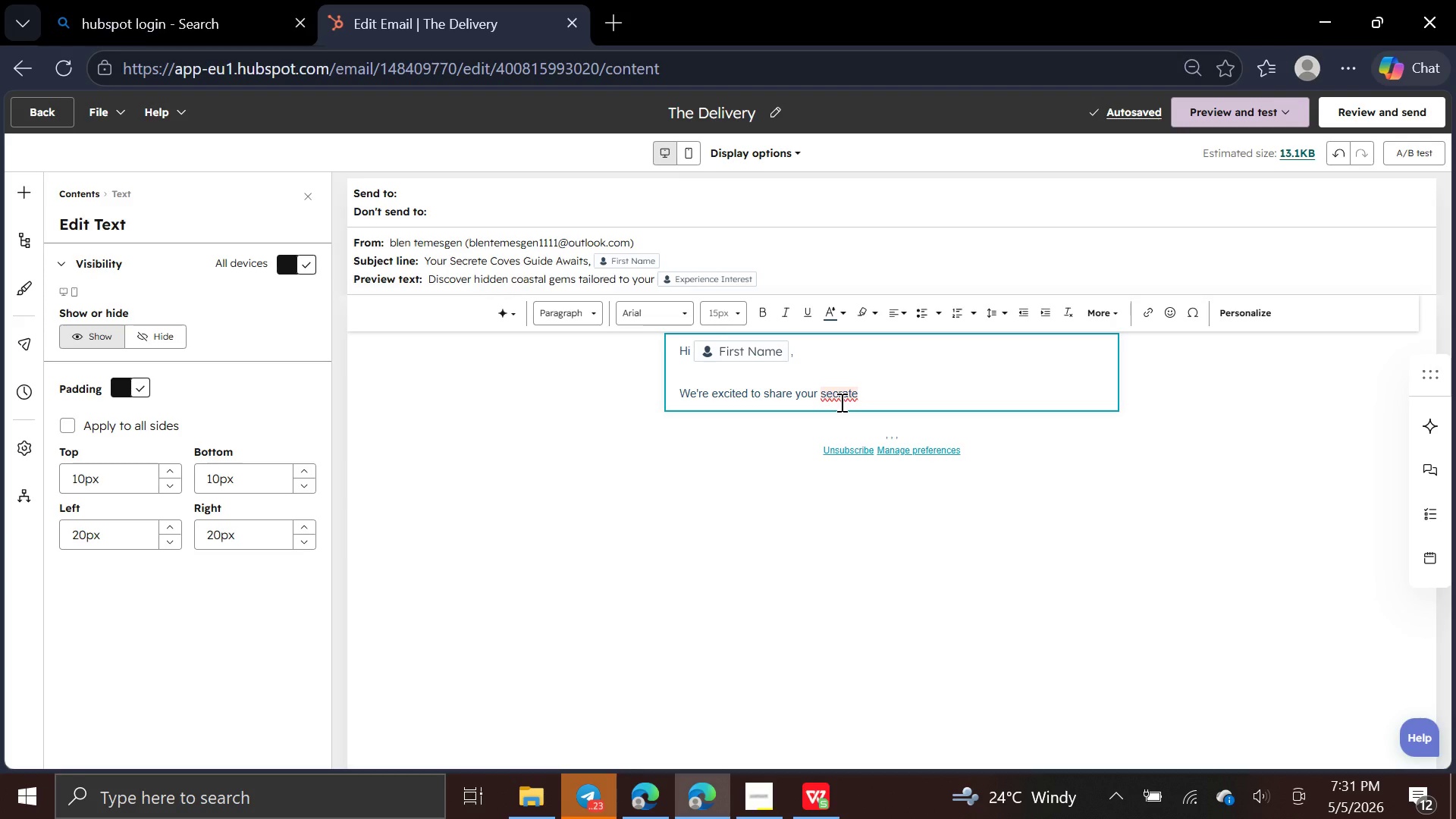 
wait(5.23)
 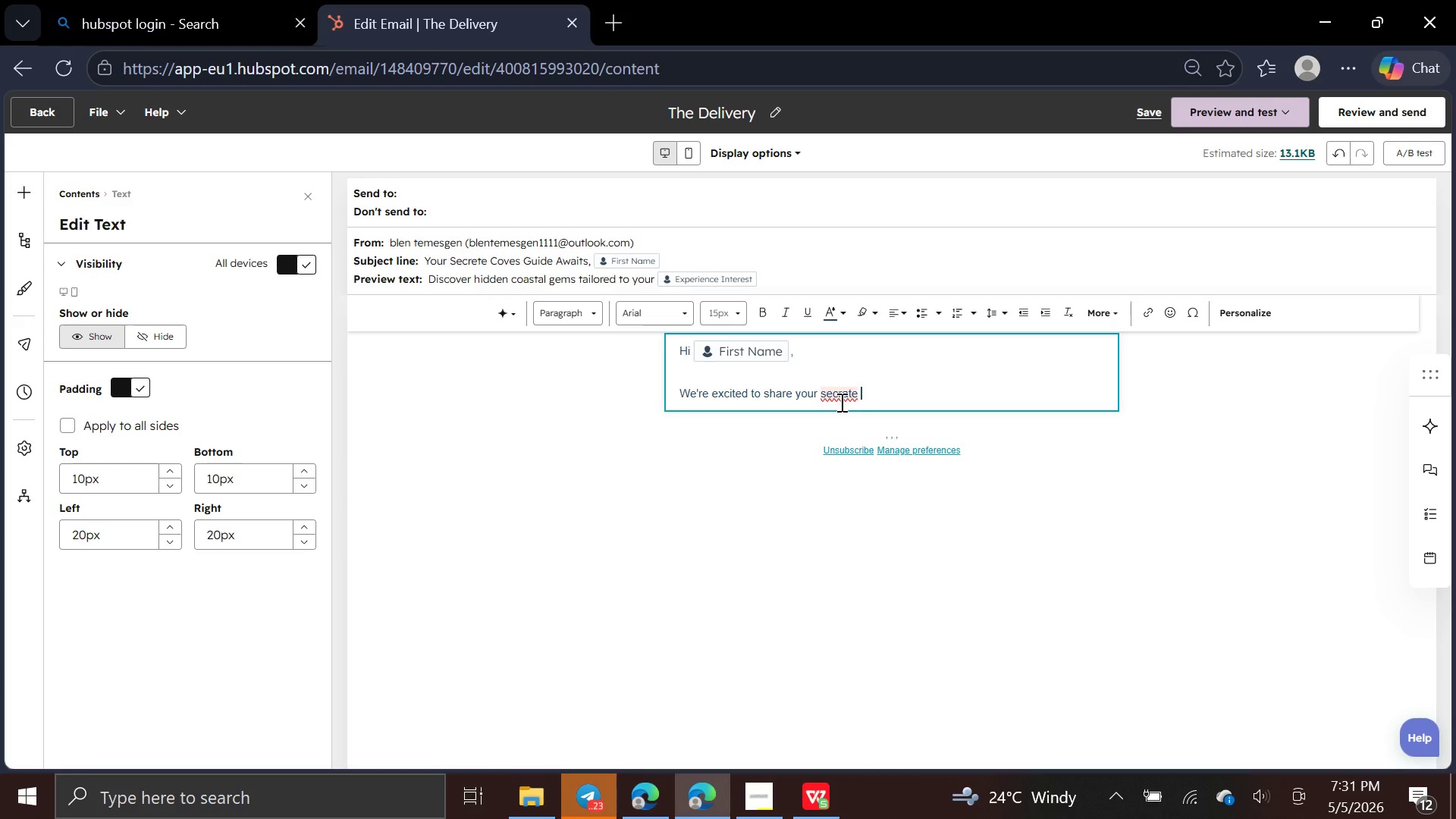 
key(ArrowLeft)
 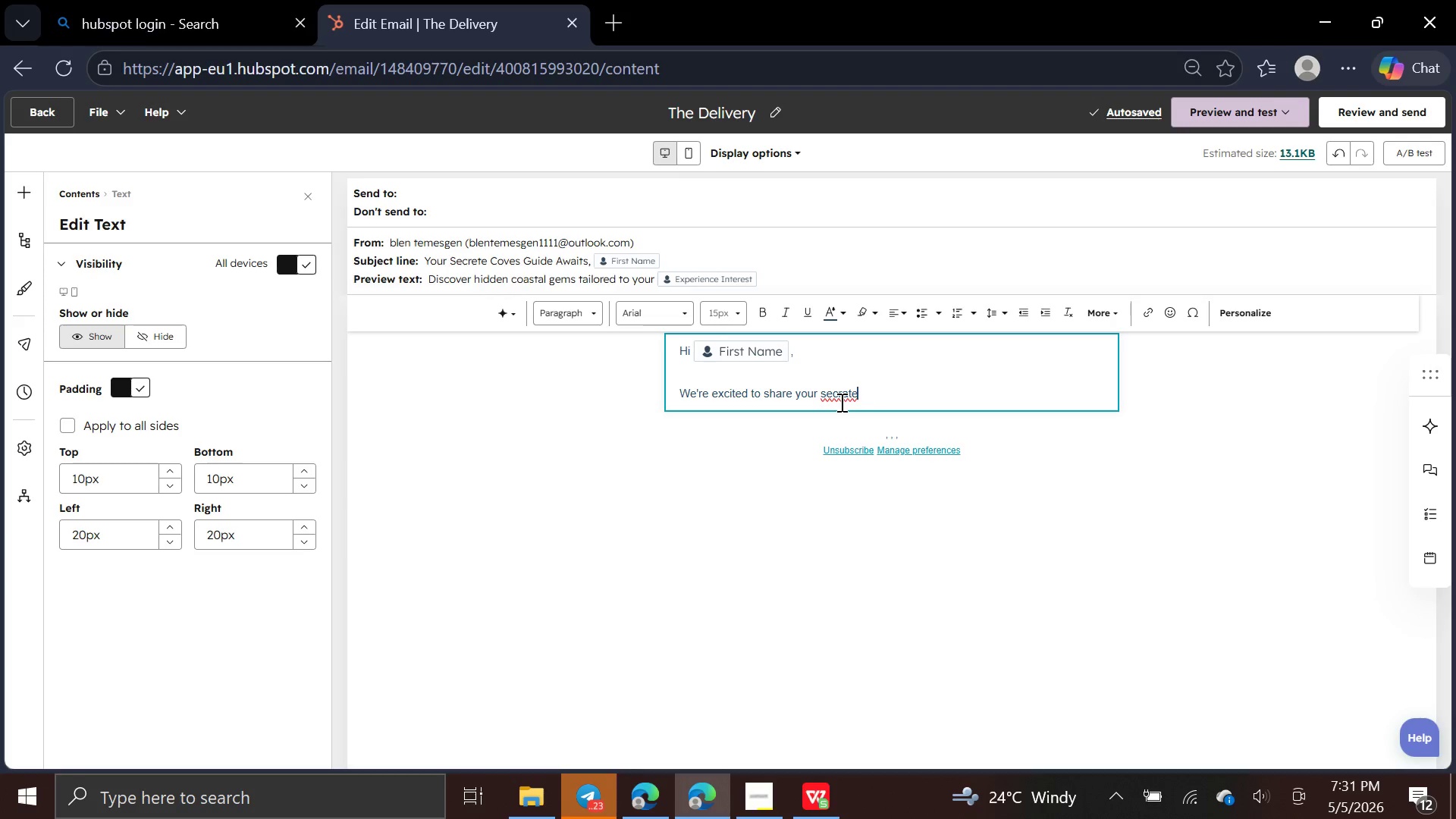 
key(ArrowLeft)
 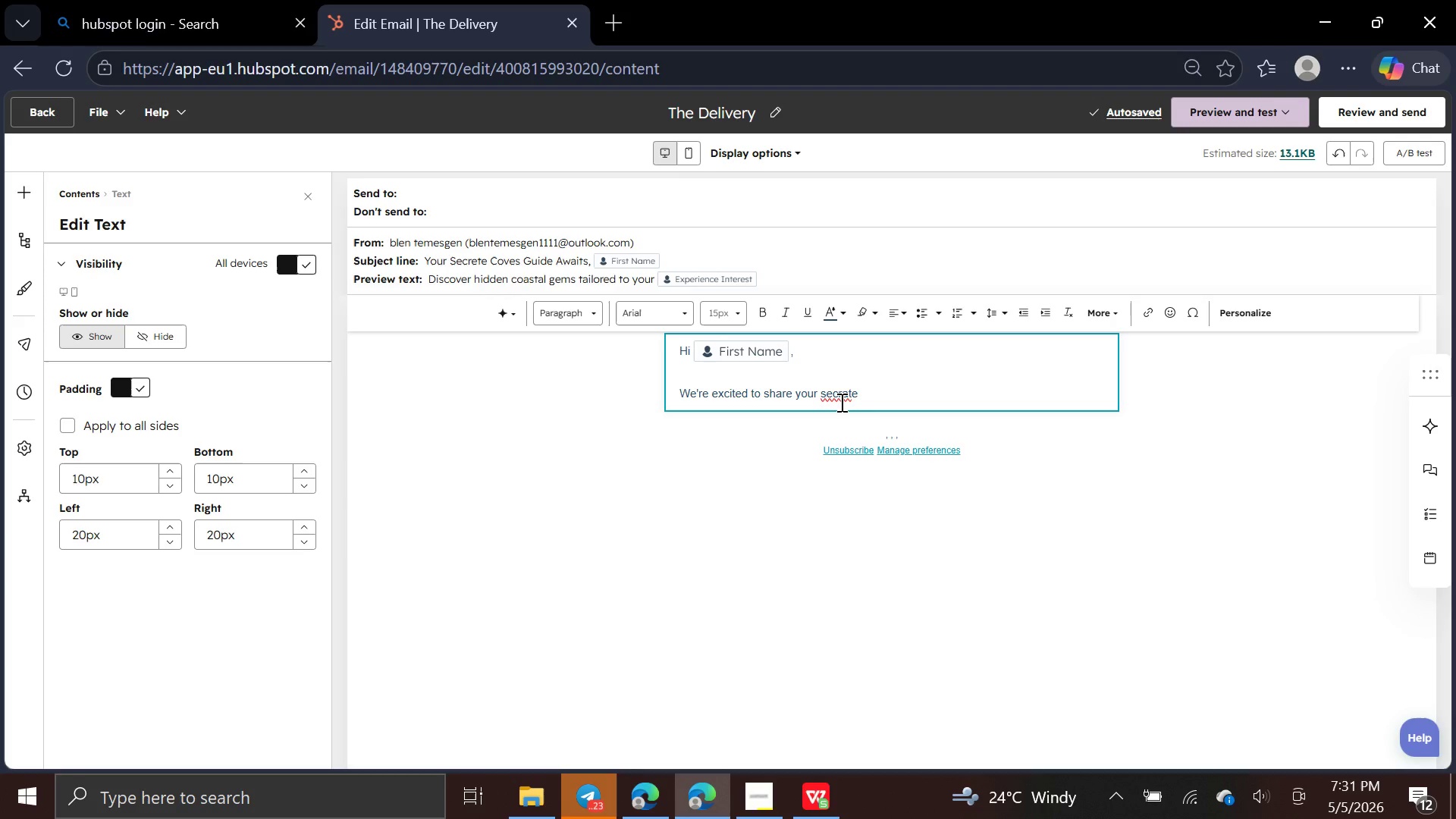 
key(ArrowLeft)
 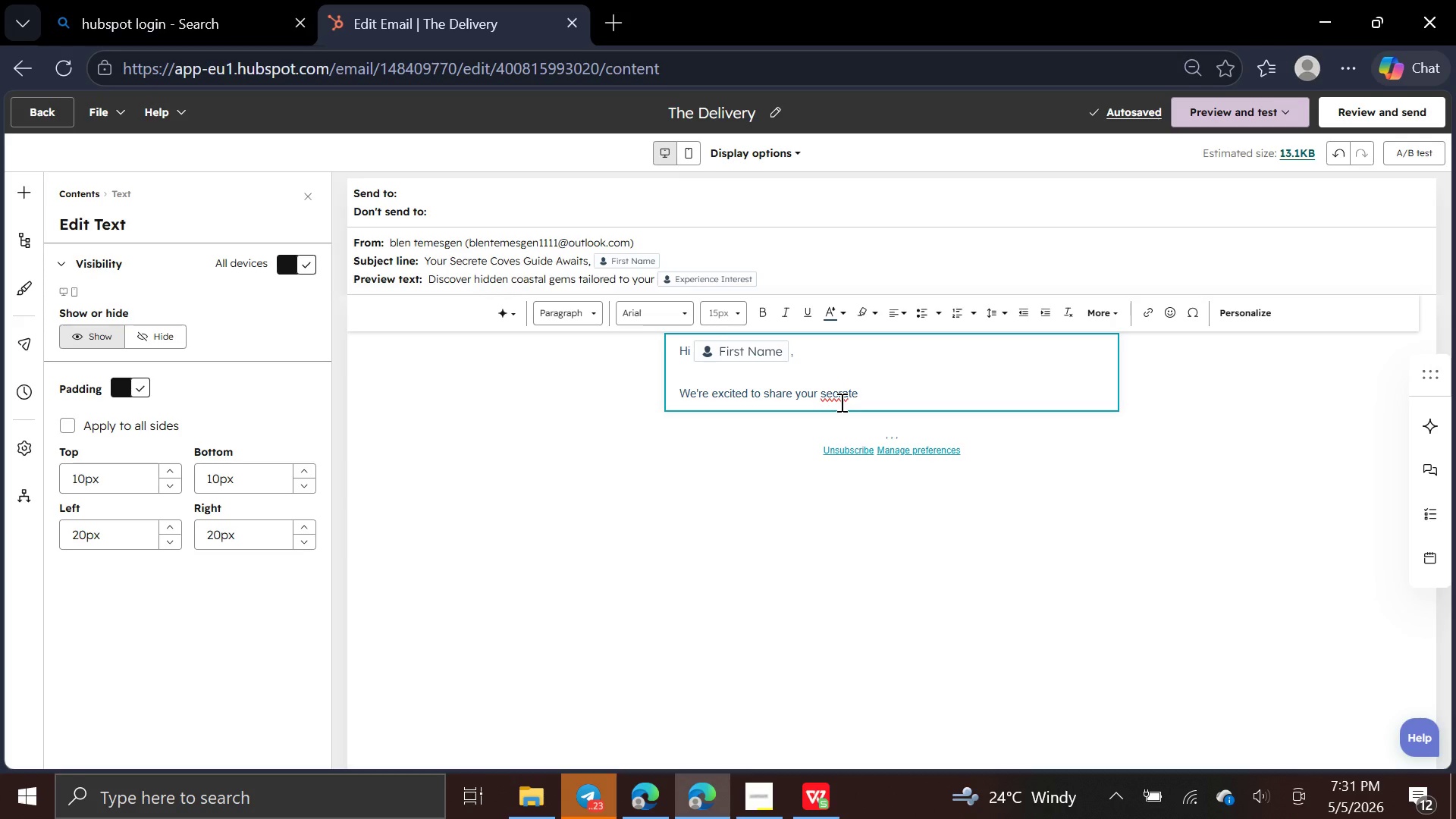 
key(Backspace)
 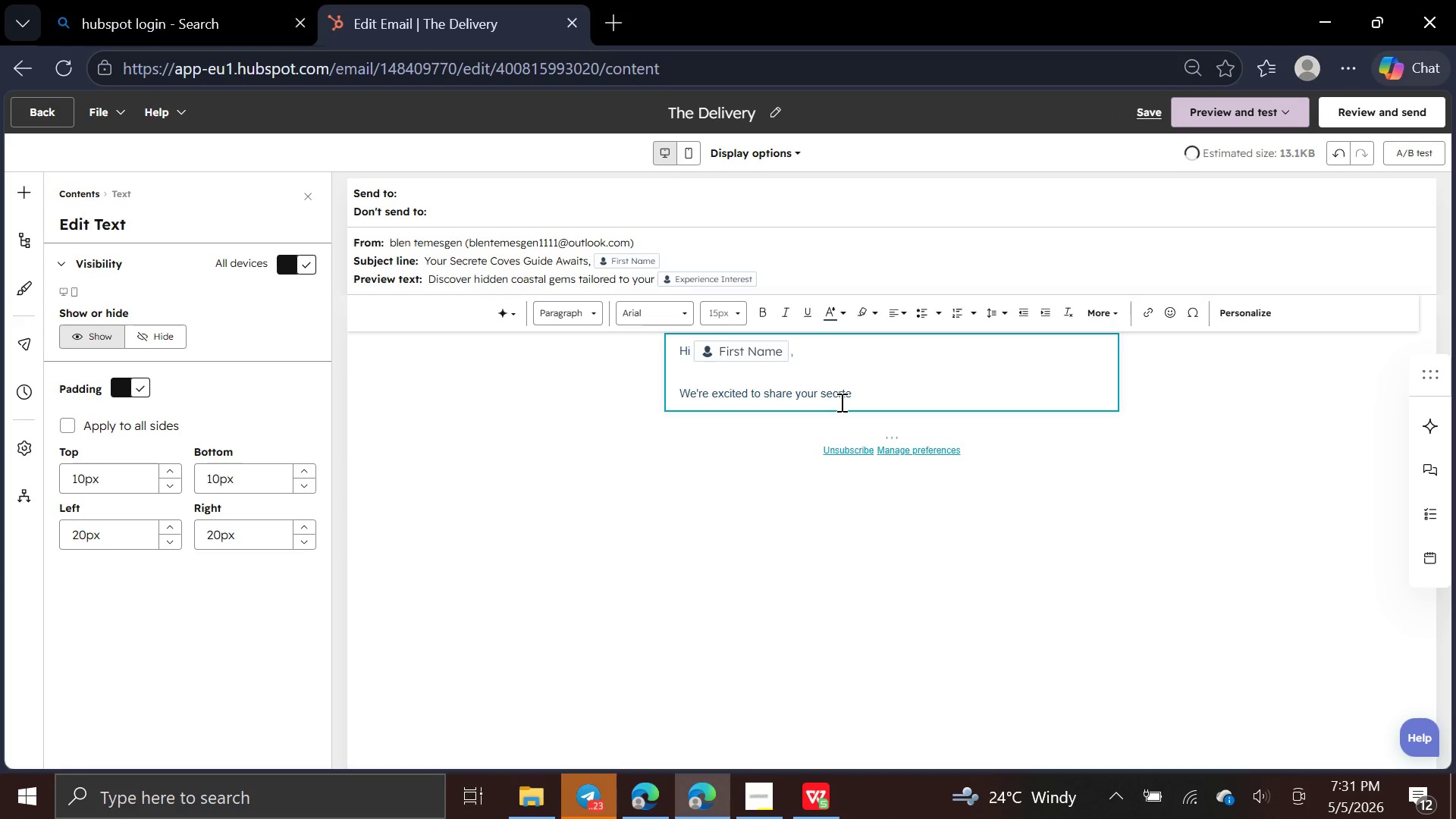 
key(E)
 